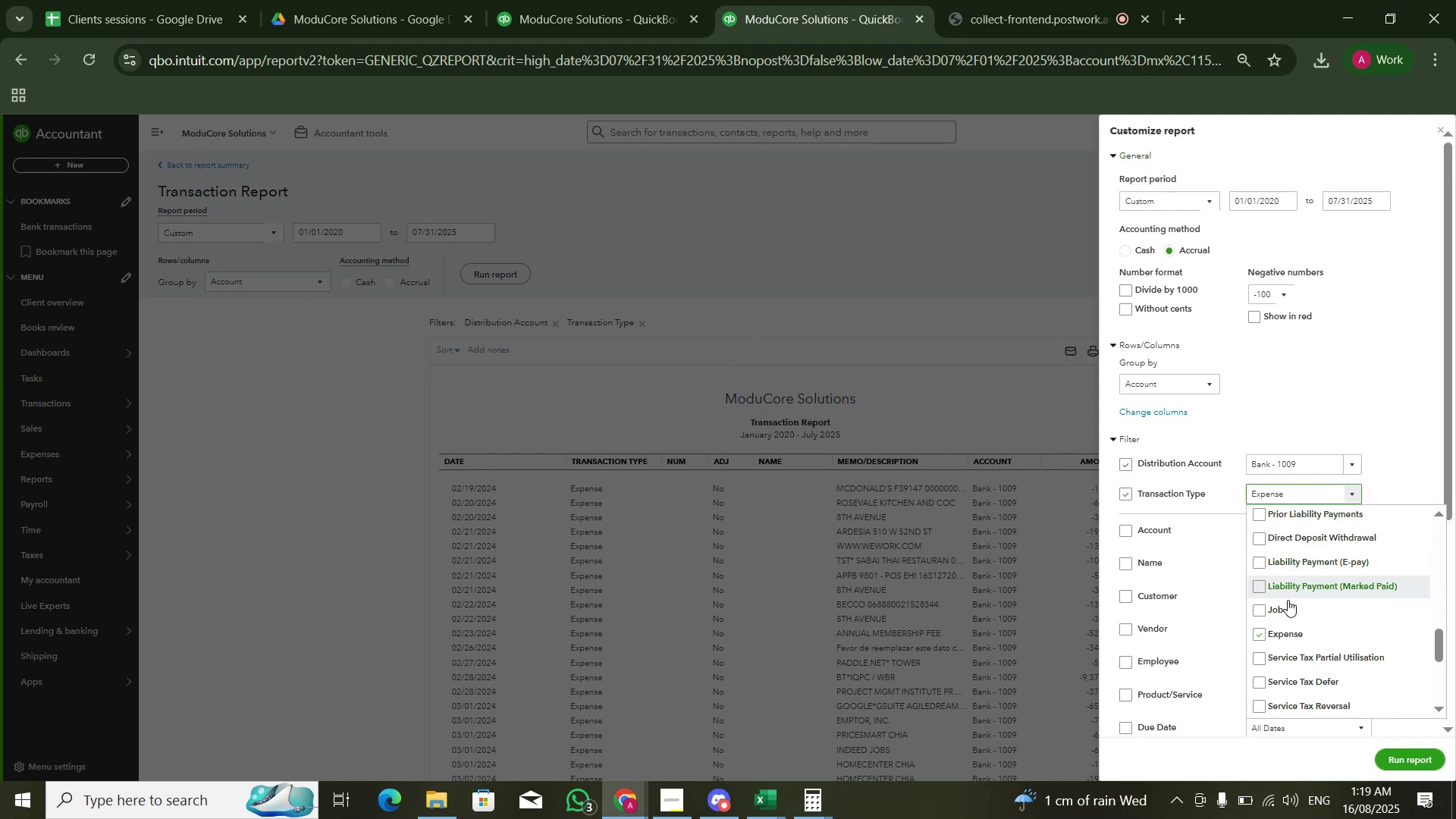 
scroll: coordinate [1290, 604], scroll_direction: up, amount: 9.0
 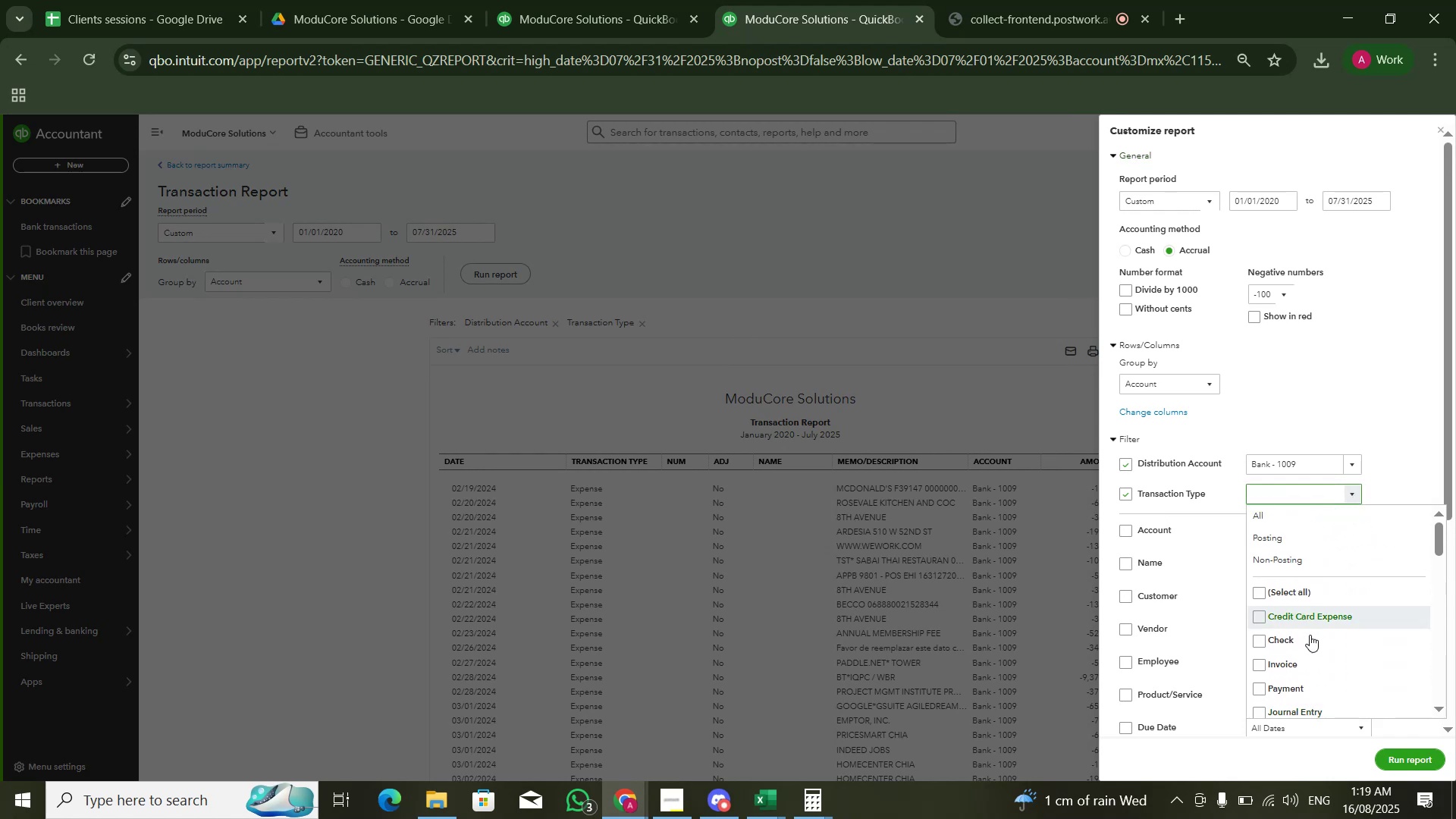 
scroll: coordinate [1310, 657], scroll_direction: down, amount: 2.0
 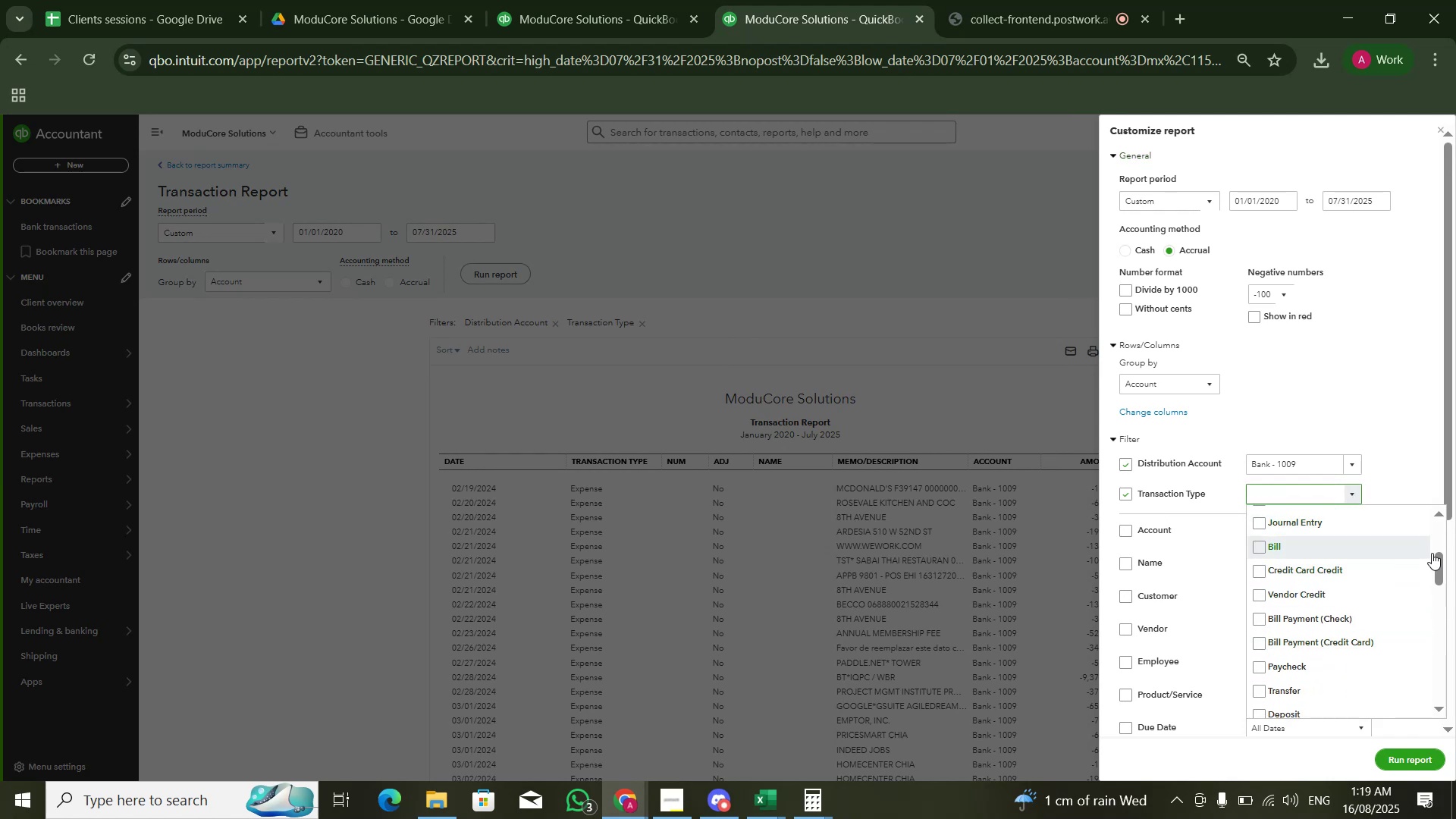 
left_click_drag(start_coordinate=[1442, 566], to_coordinate=[1433, 585])
 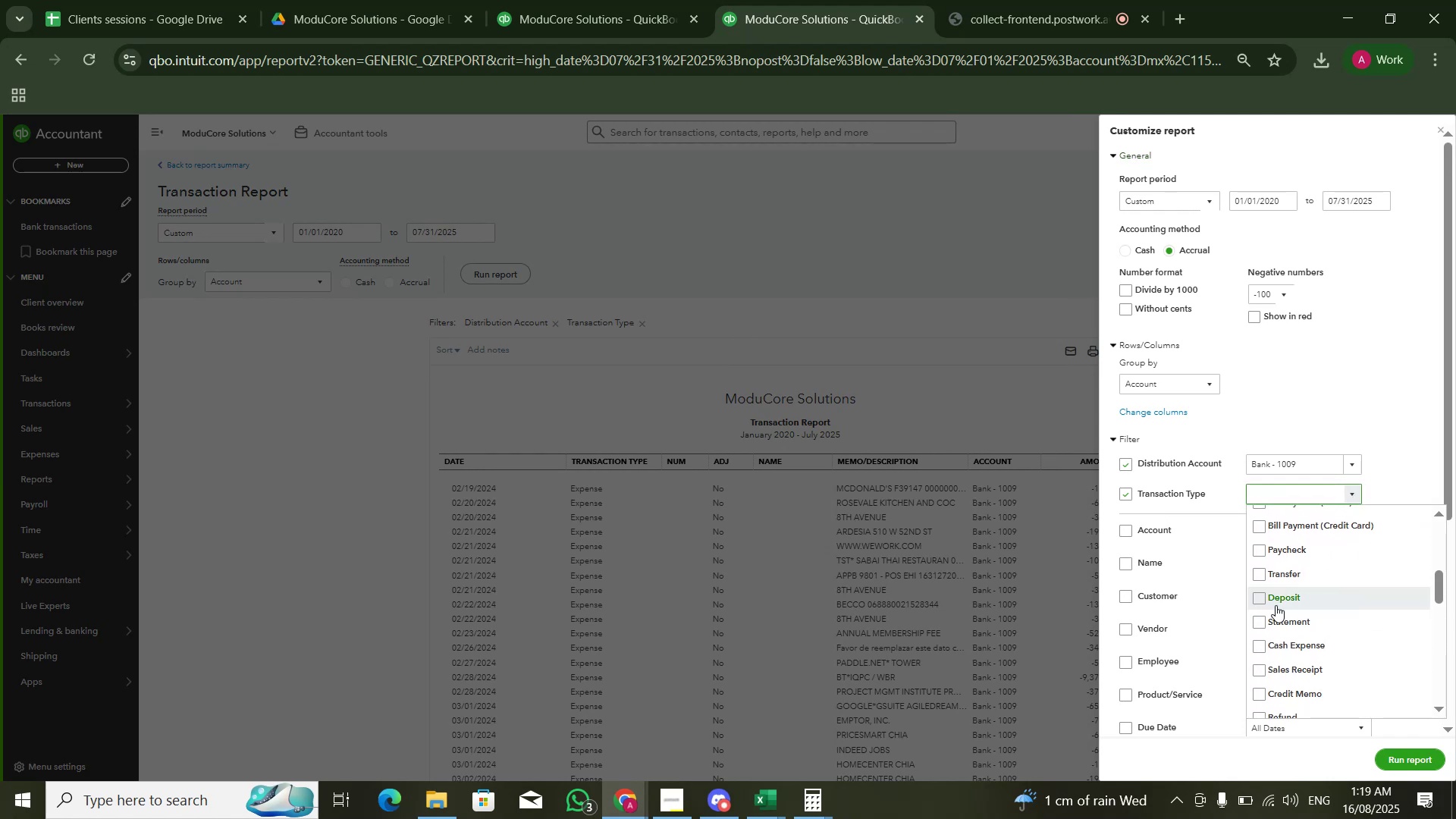 
left_click([1276, 606])
 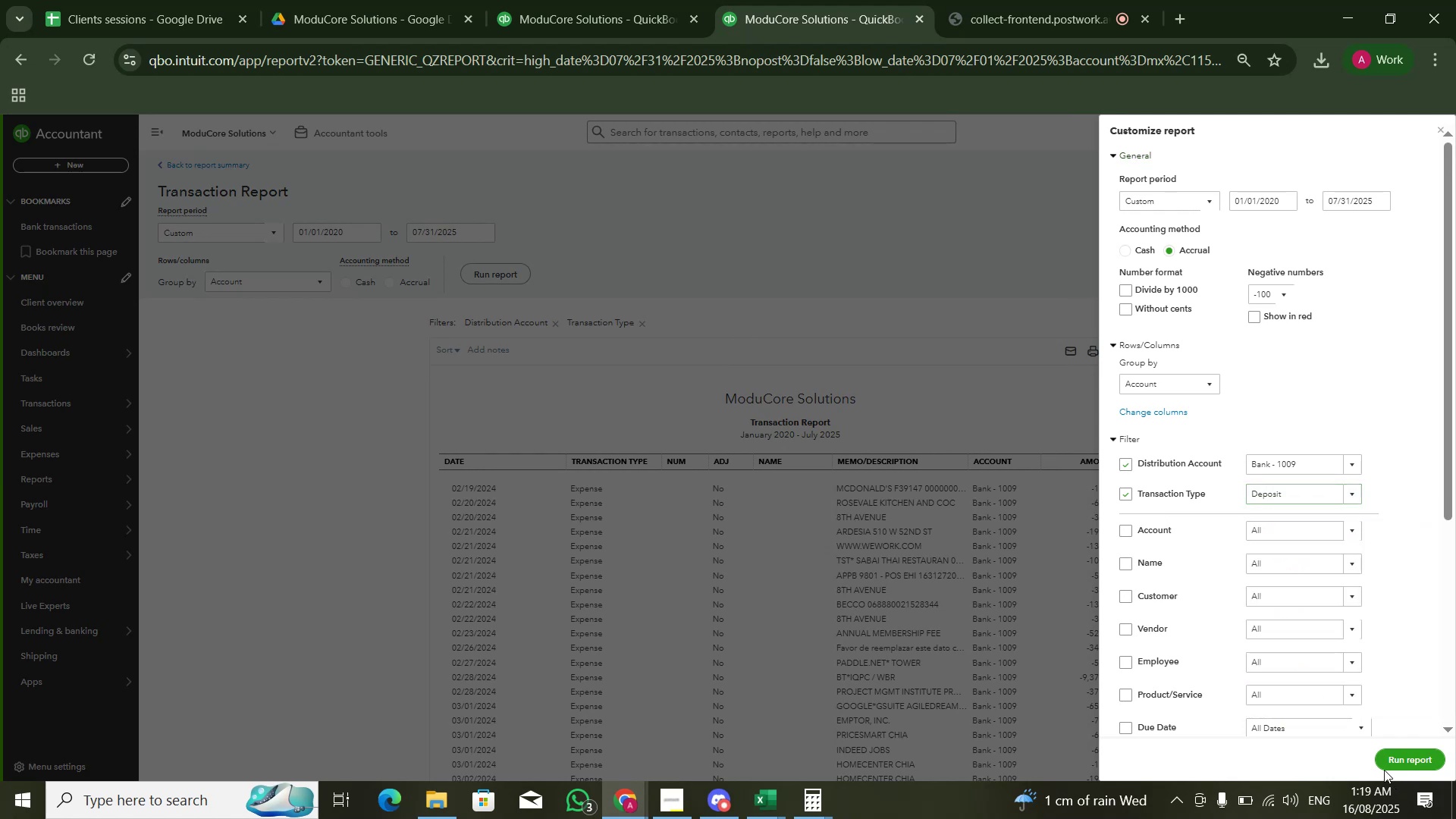 
double_click([1384, 765])
 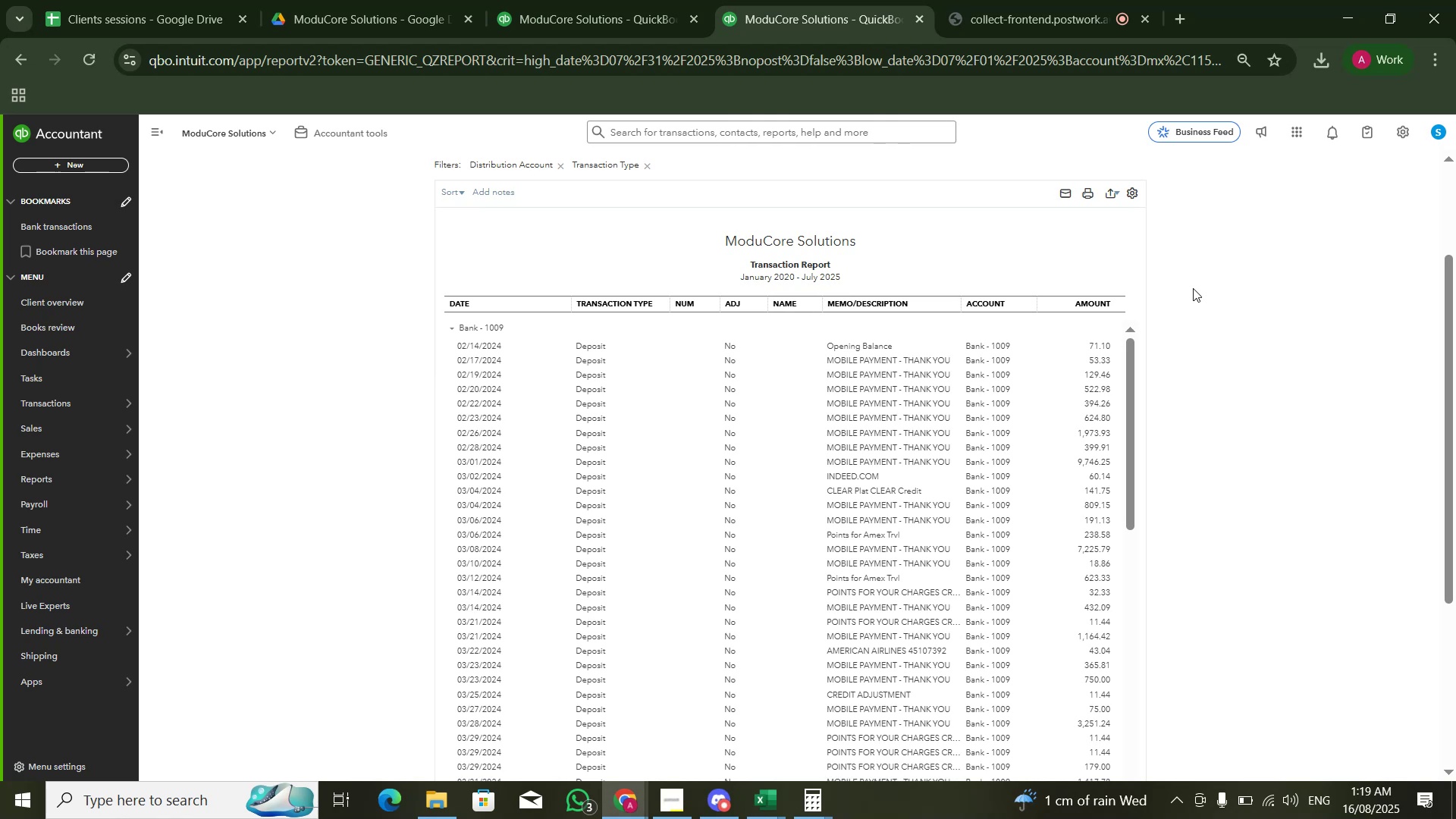 
scroll: coordinate [1094, 521], scroll_direction: down, amount: 24.0
 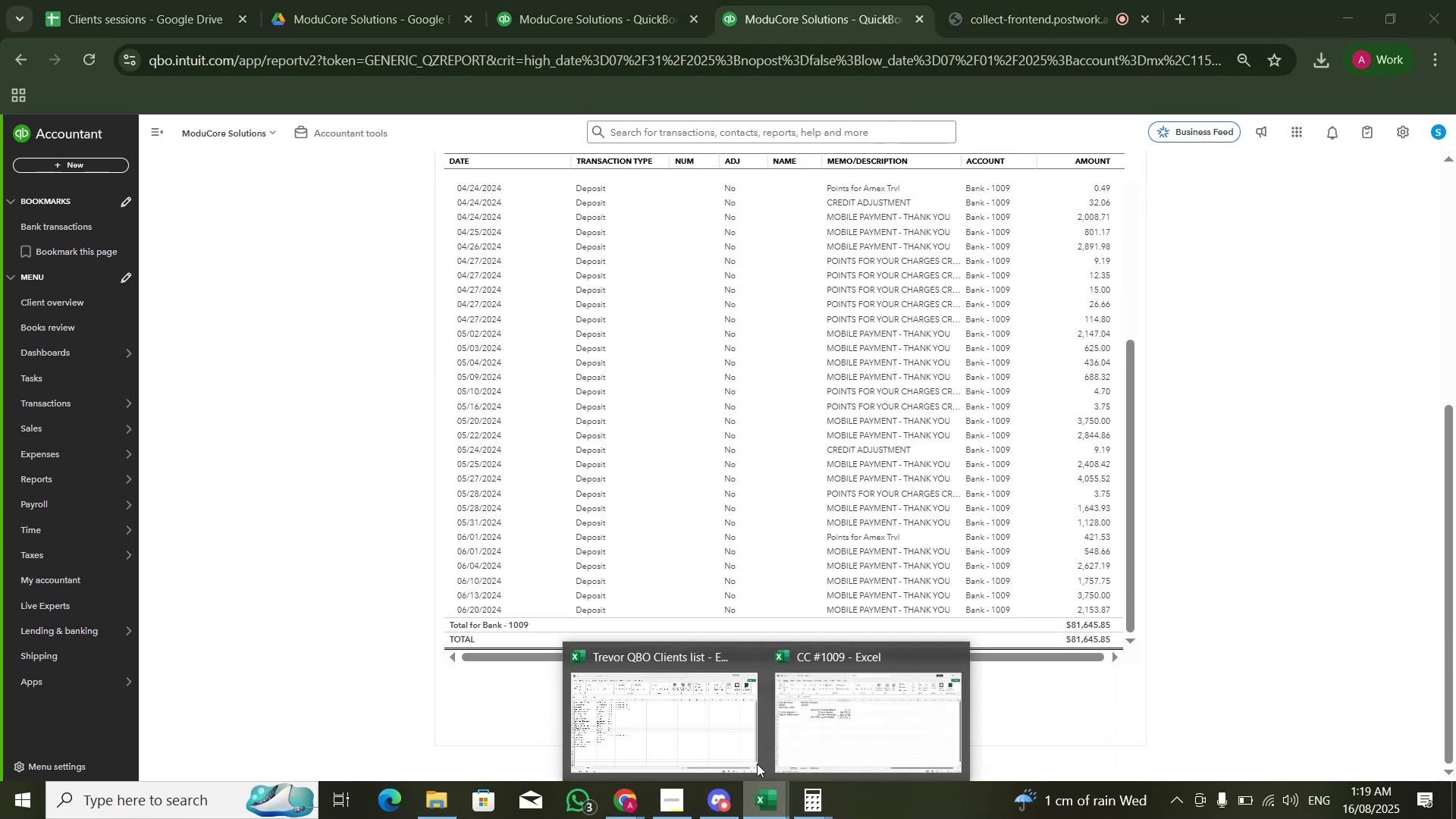 
left_click([830, 709])
 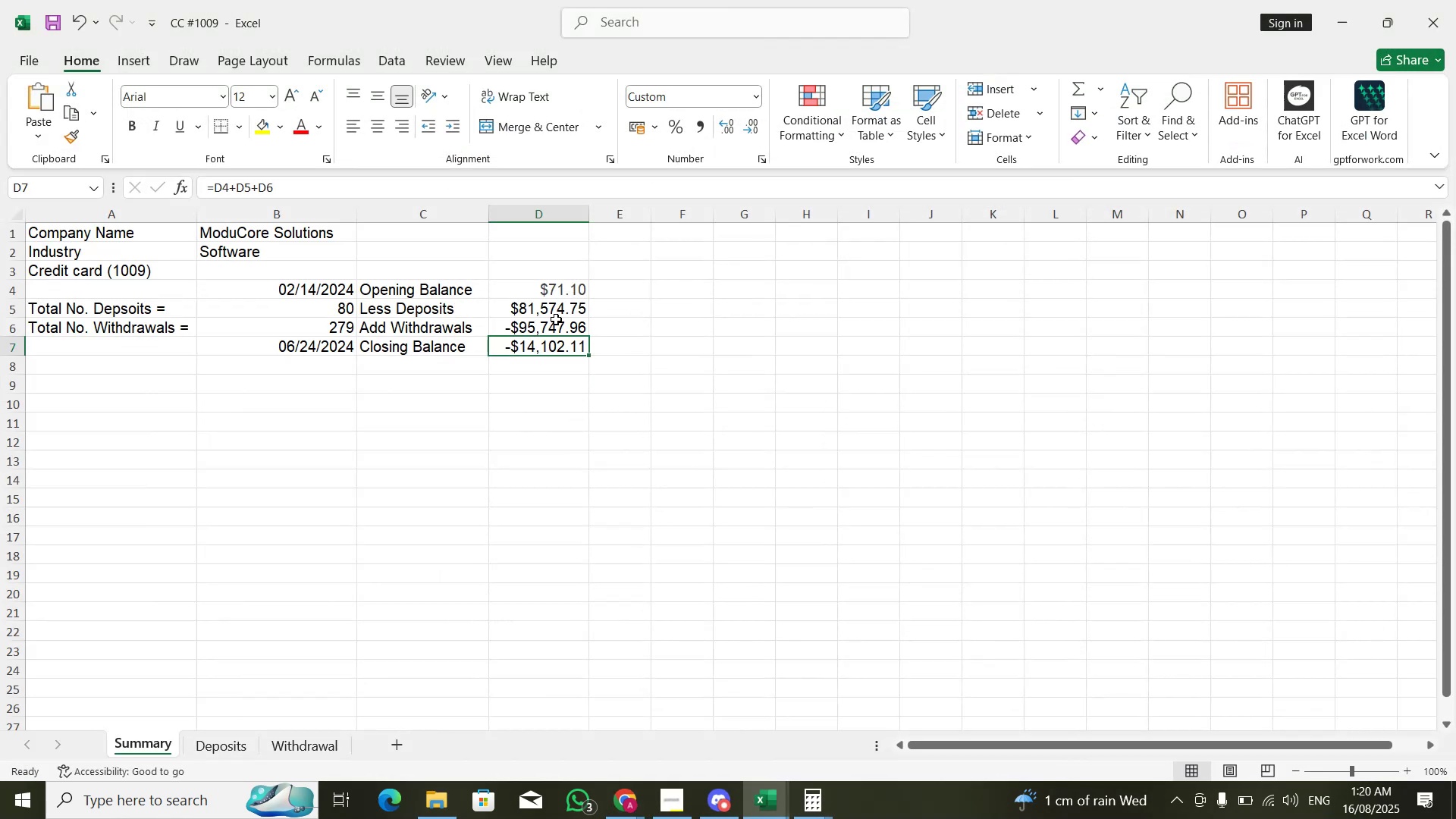 
double_click([566, 300])
 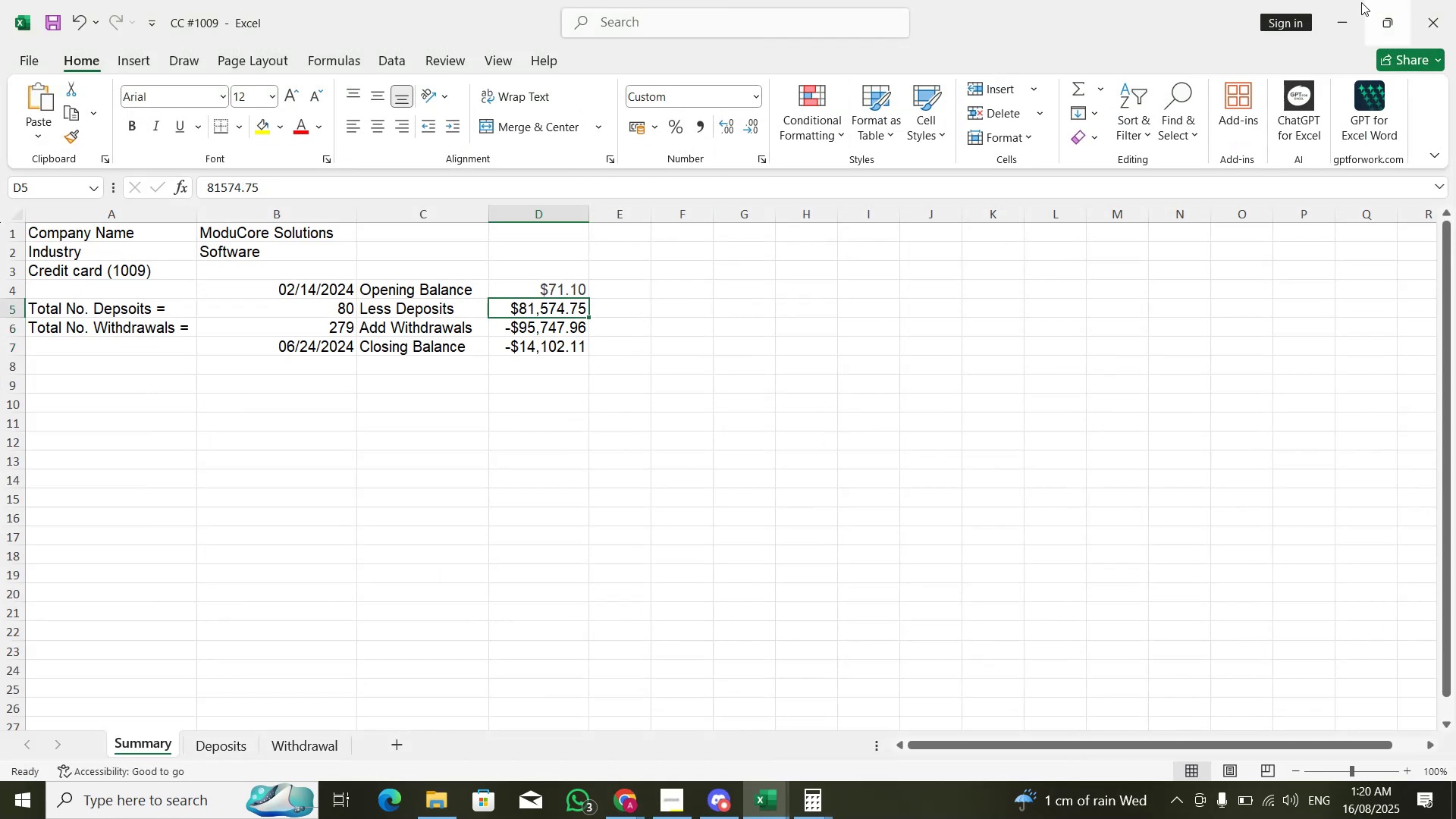 
left_click([1353, 10])
 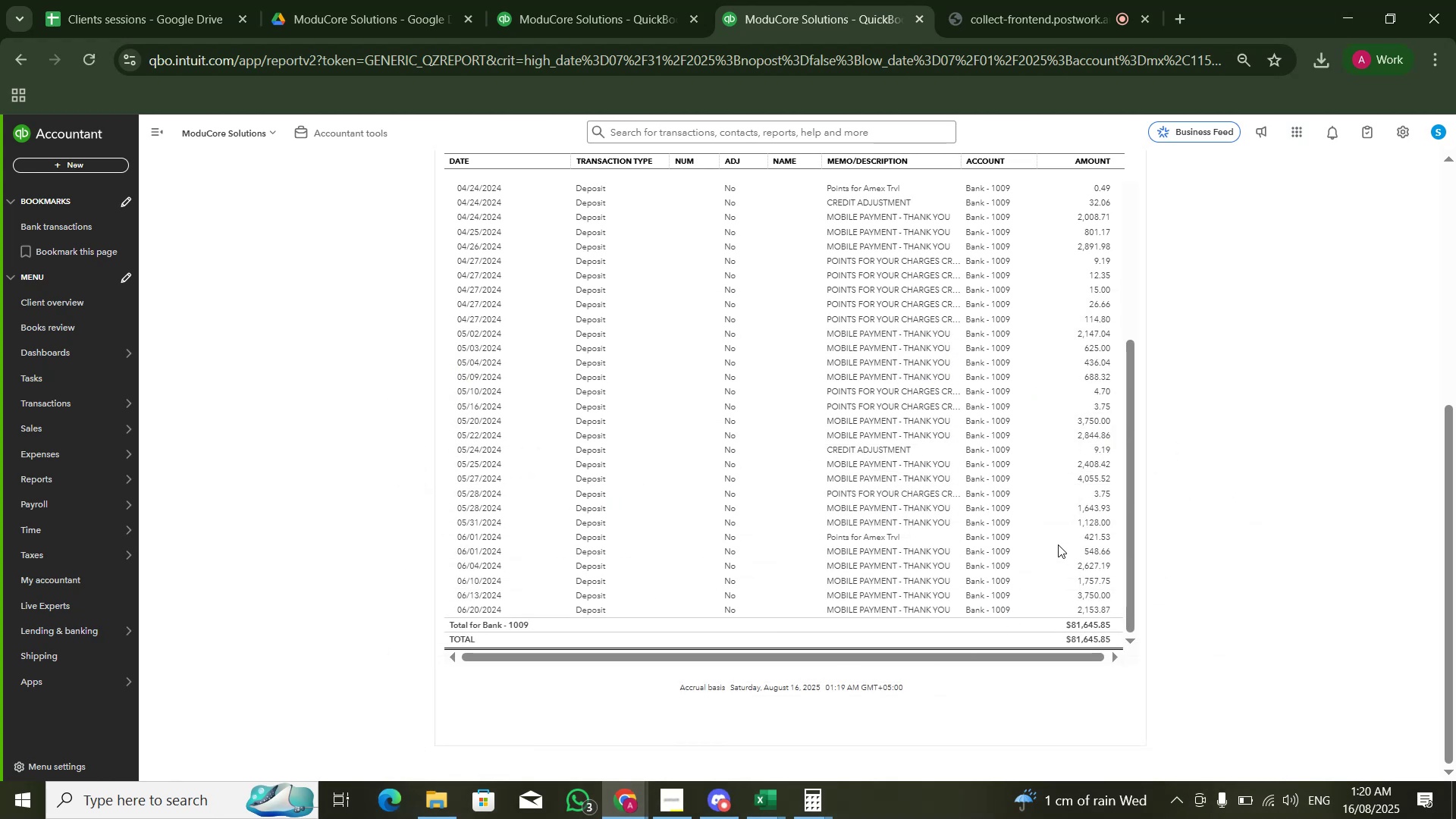 
scroll: coordinate [1043, 531], scroll_direction: up, amount: 20.0
 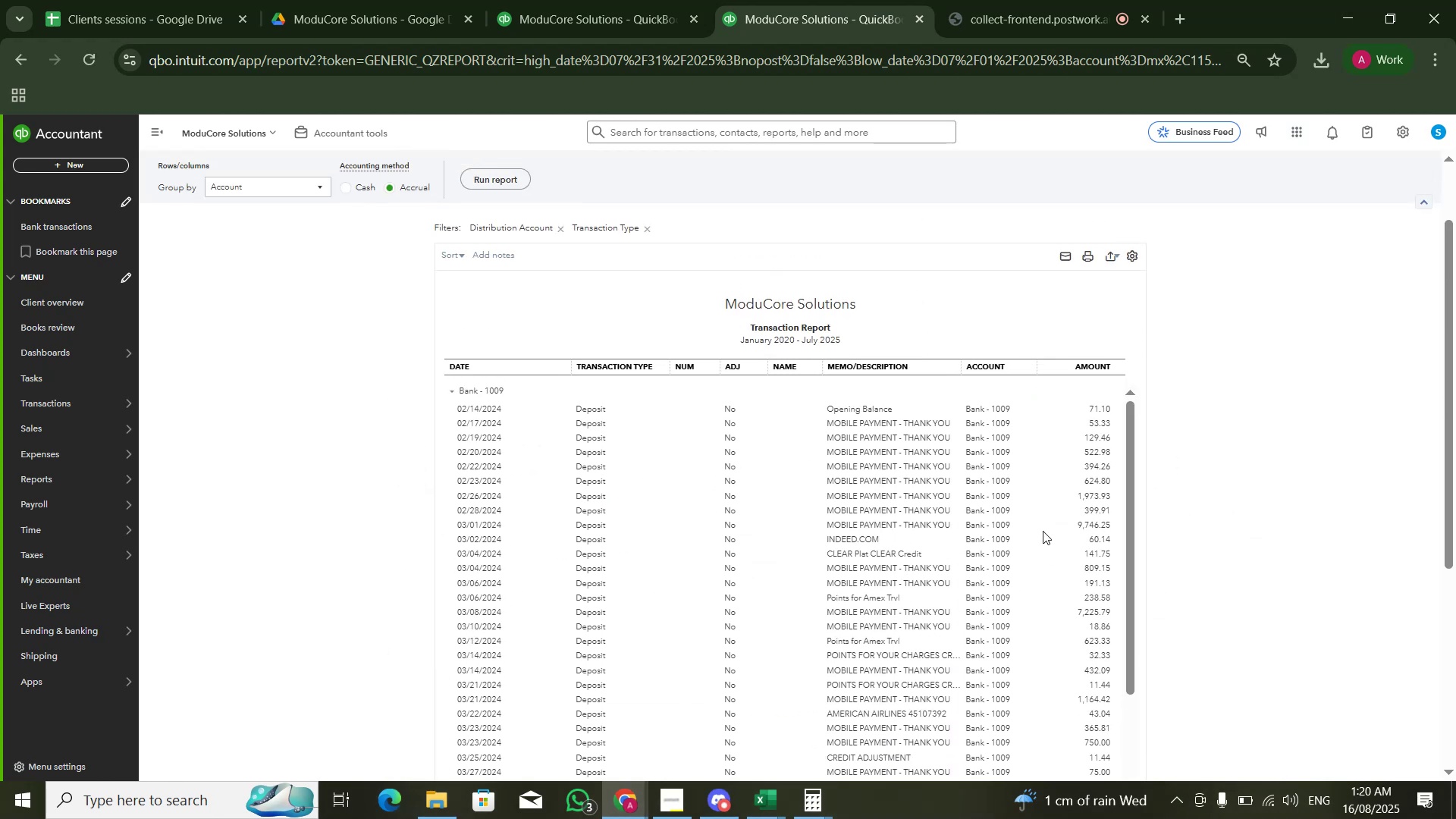 
scroll: coordinate [1210, 496], scroll_direction: down, amount: 15.0
 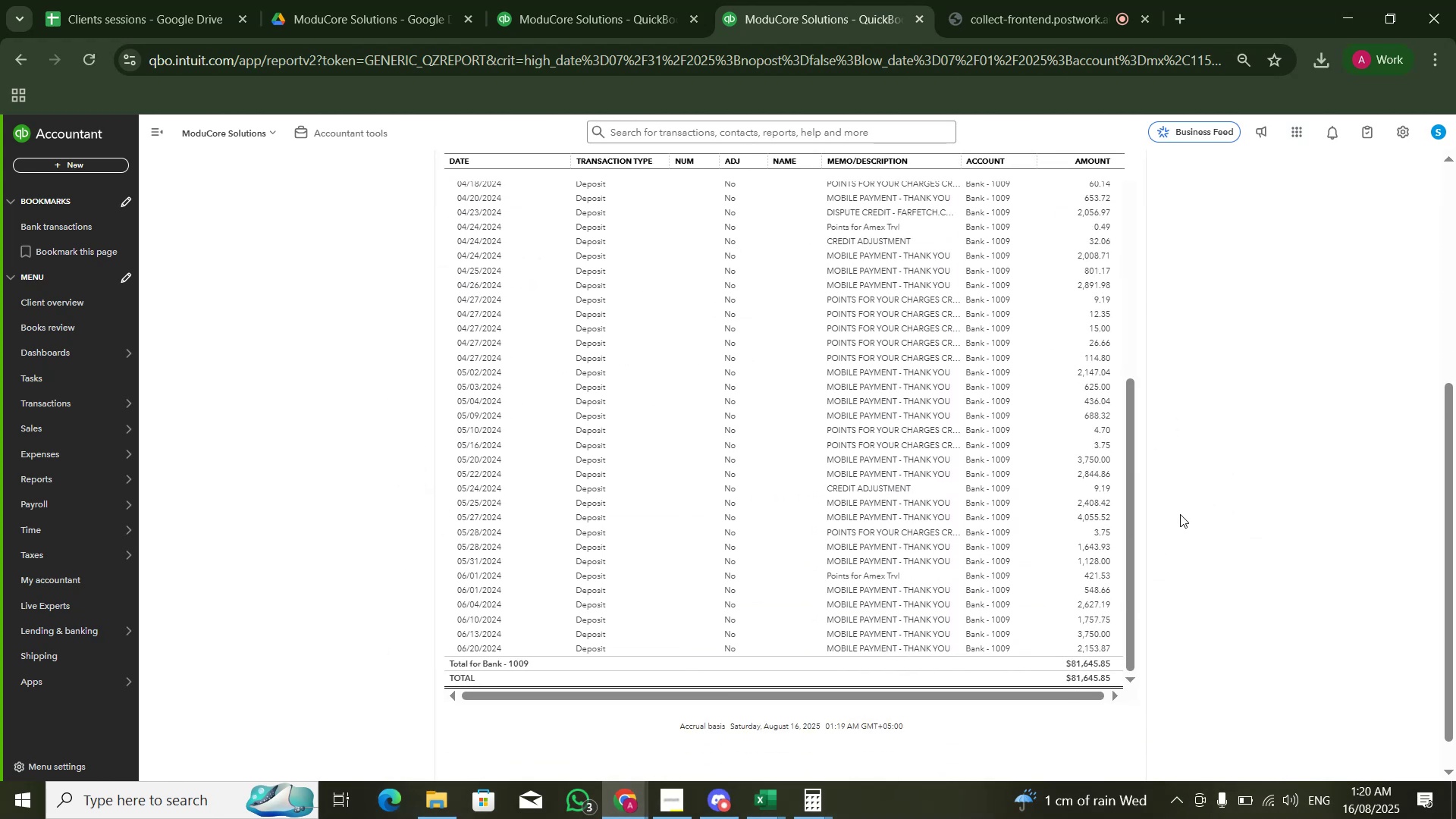 
scroll: coordinate [1180, 514], scroll_direction: up, amount: 2.0
 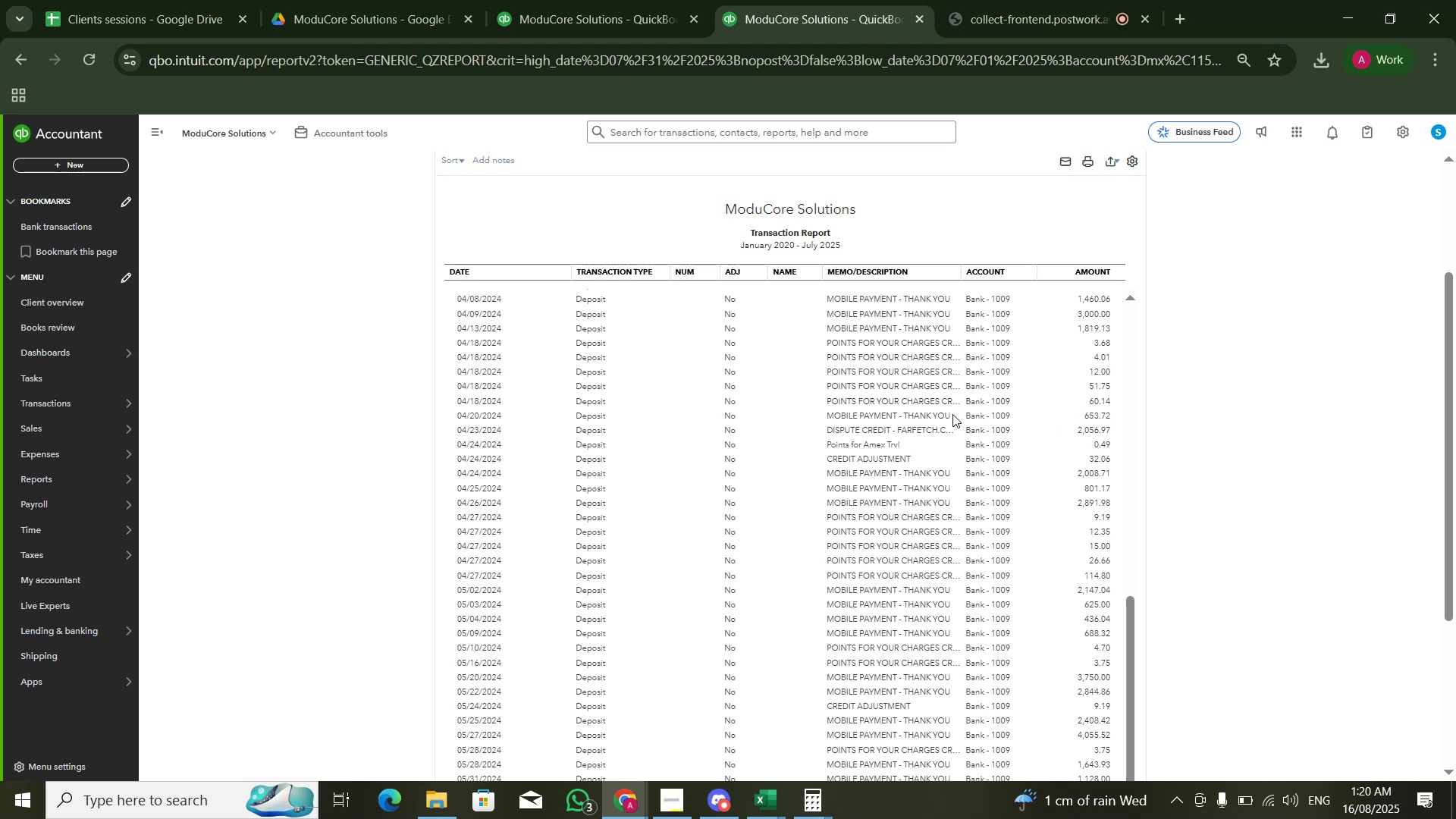 
wait(18.28)
 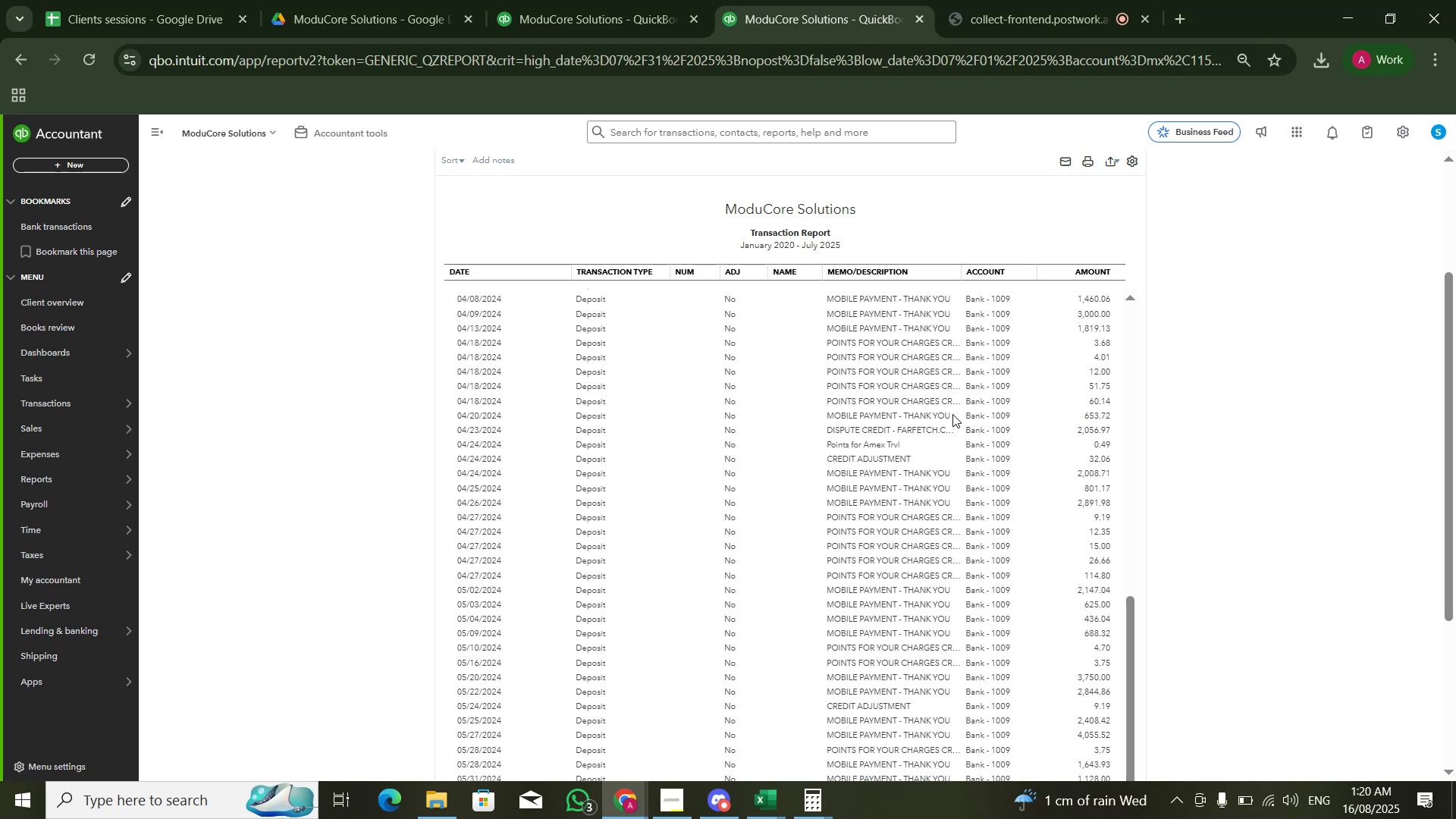 
scroll: coordinate [922, 509], scroll_direction: down, amount: 7.0
 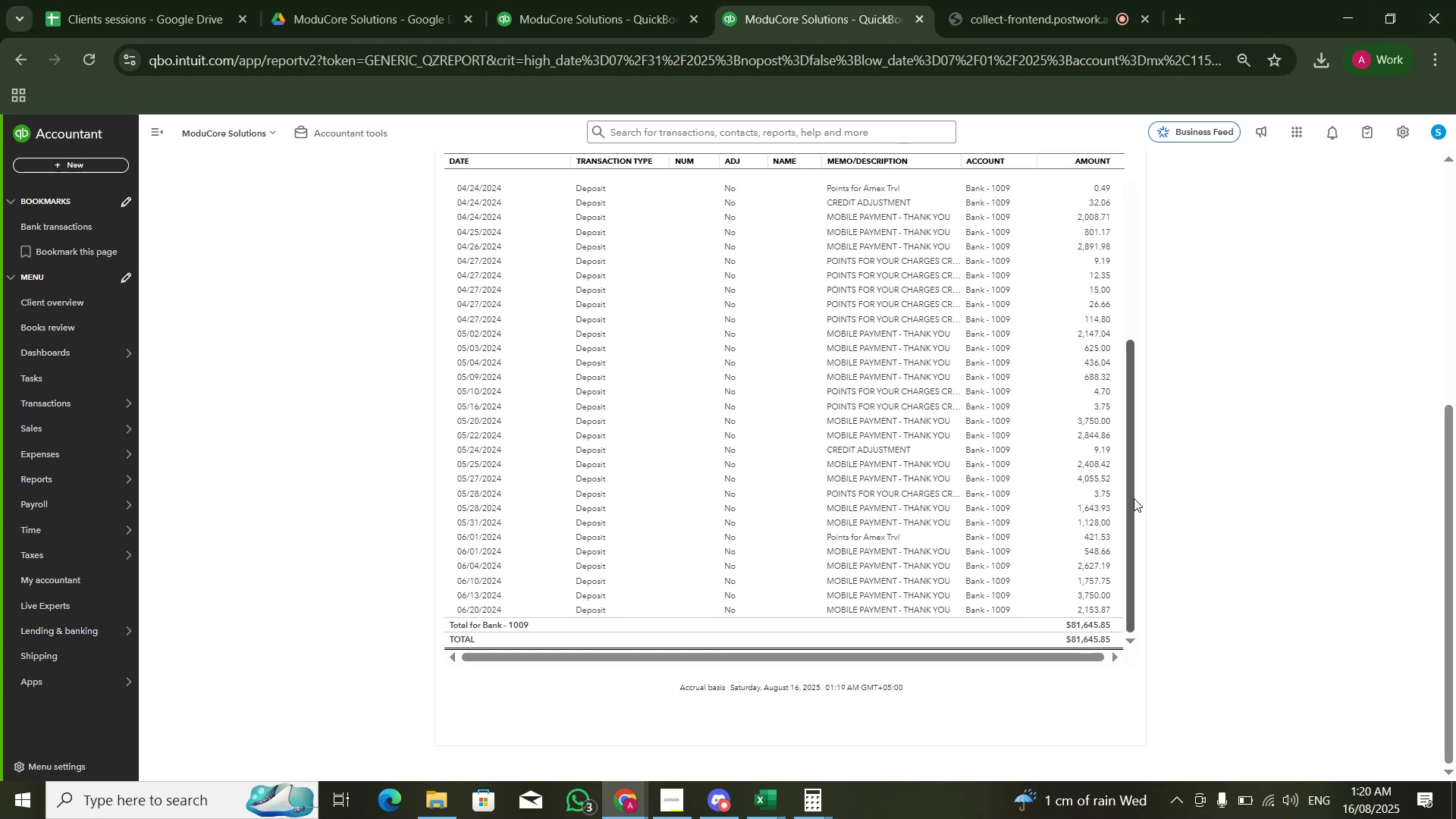 
left_click_drag(start_coordinate=[1127, 500], to_coordinate=[1132, 174])
 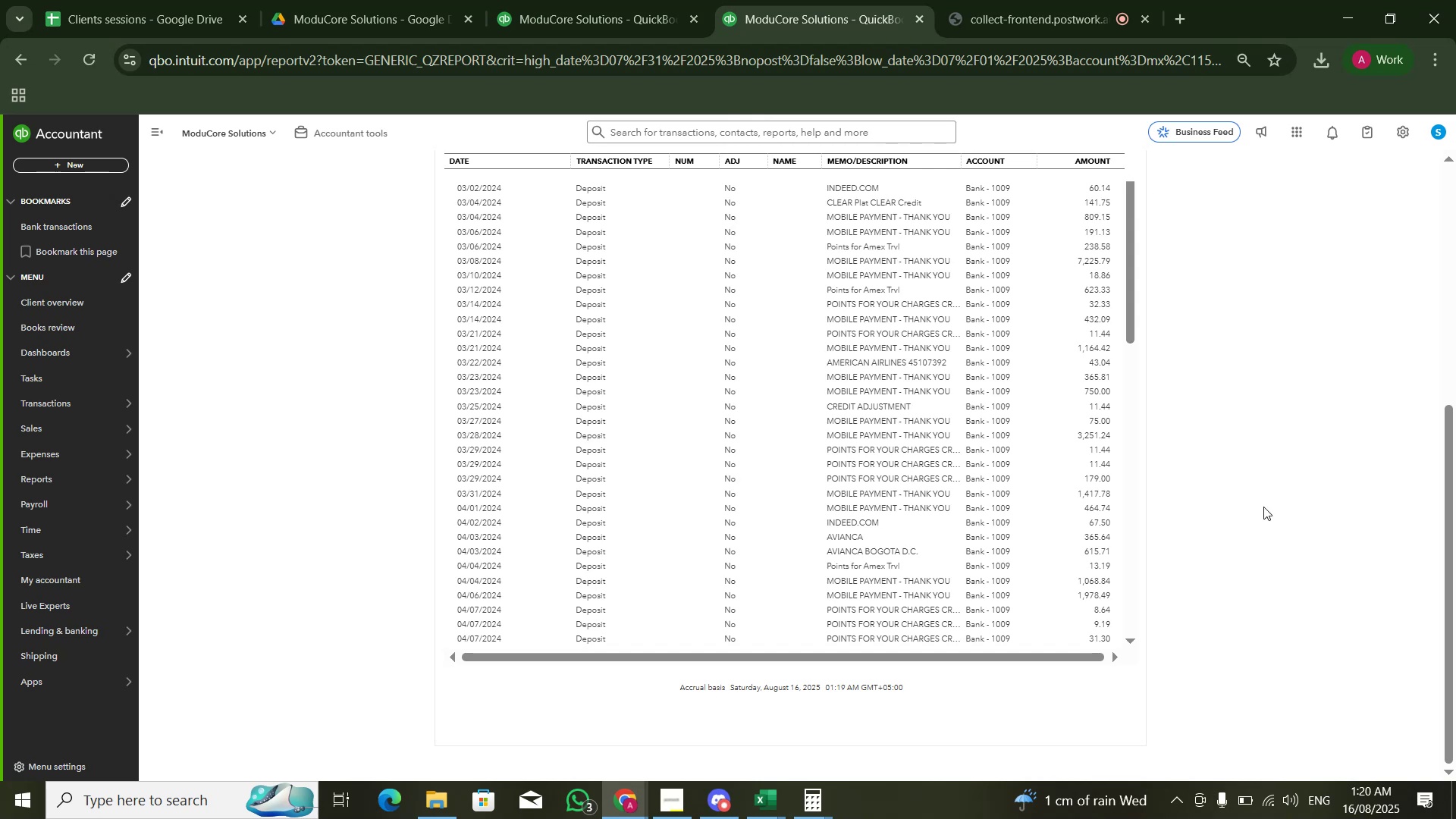 
scroll: coordinate [1254, 516], scroll_direction: up, amount: 5.0
 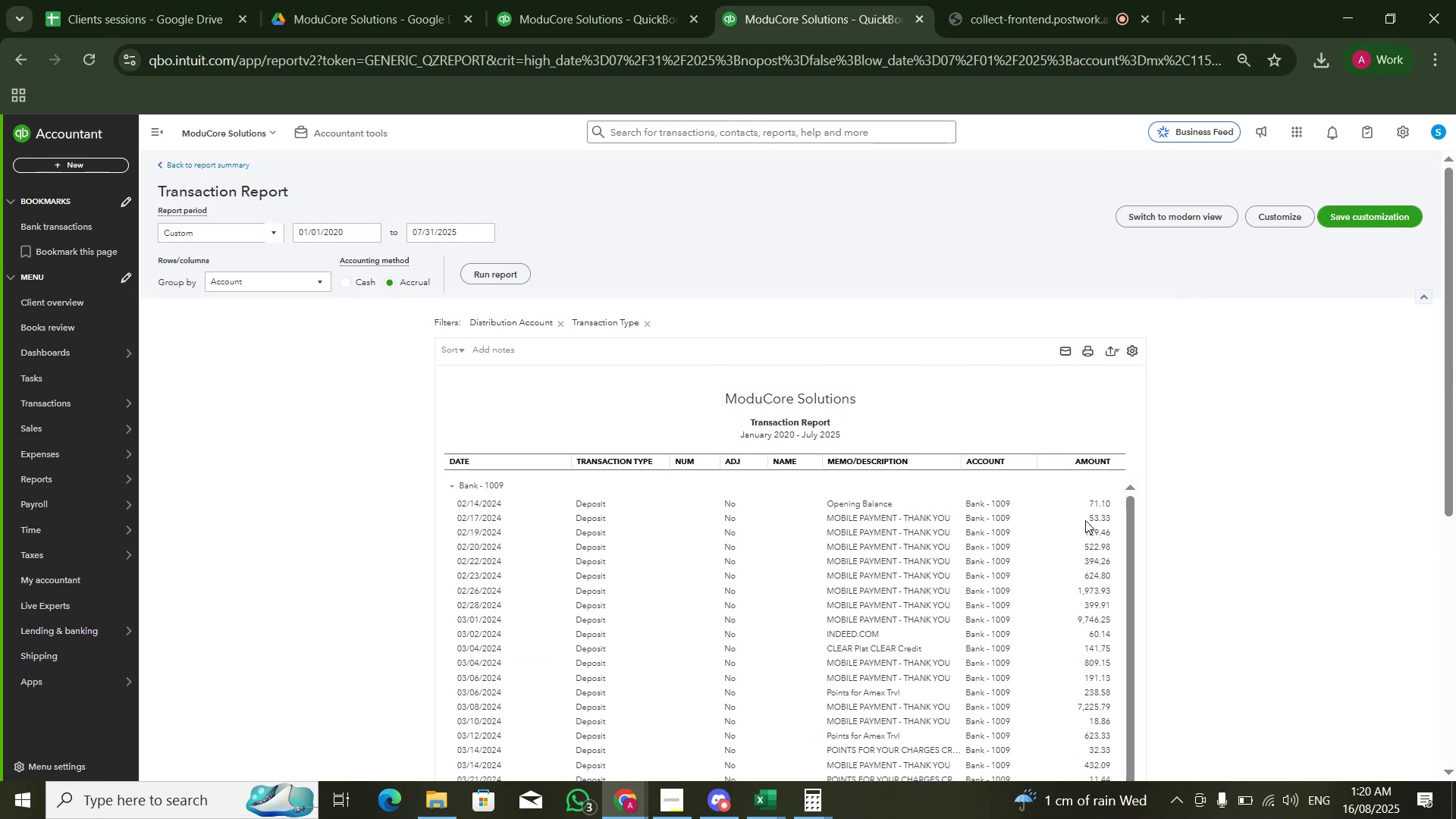 
scroll: coordinate [1224, 514], scroll_direction: down, amount: 2.0
 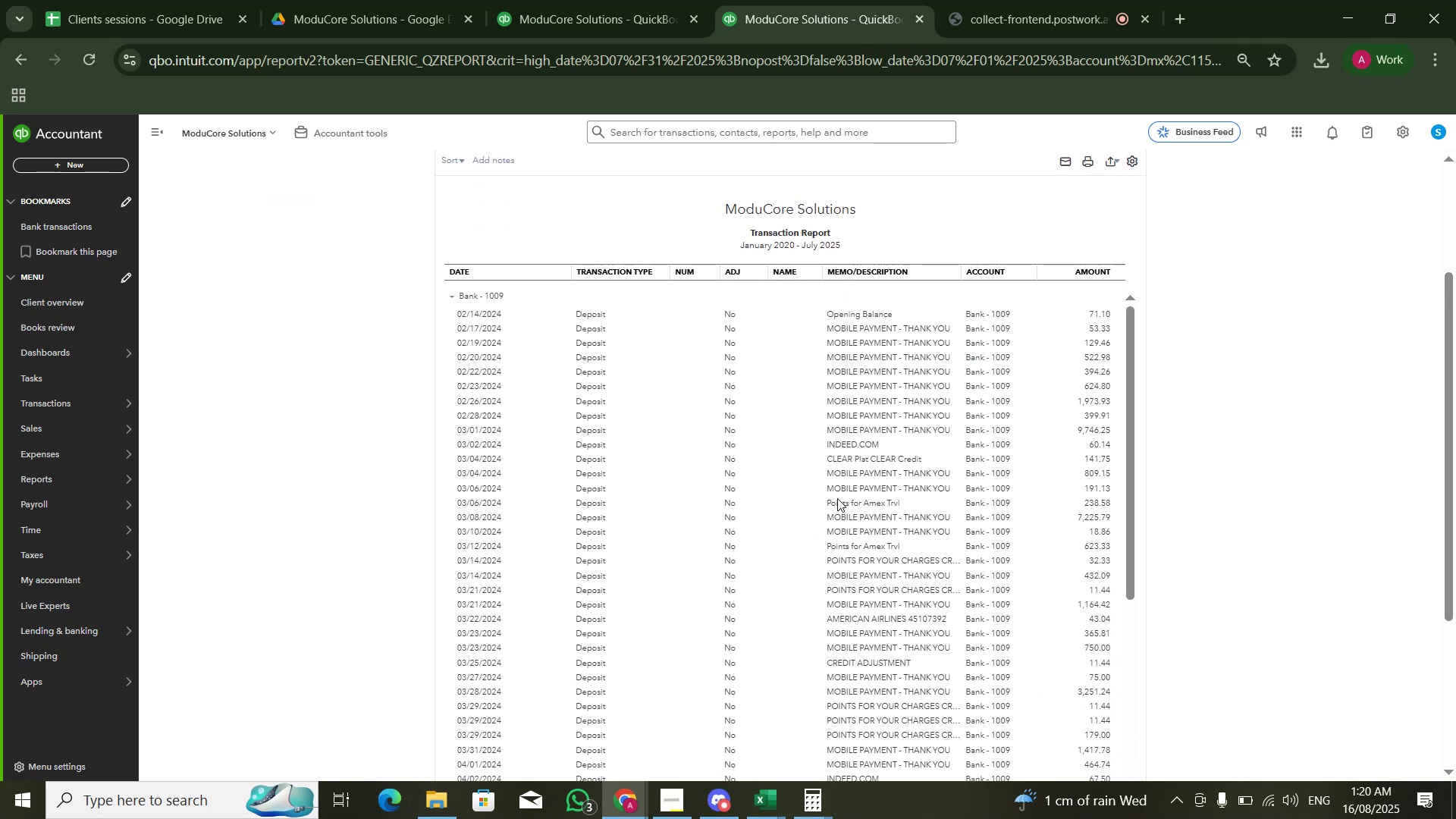 
scroll: coordinate [1045, 259], scroll_direction: up, amount: 3.0
 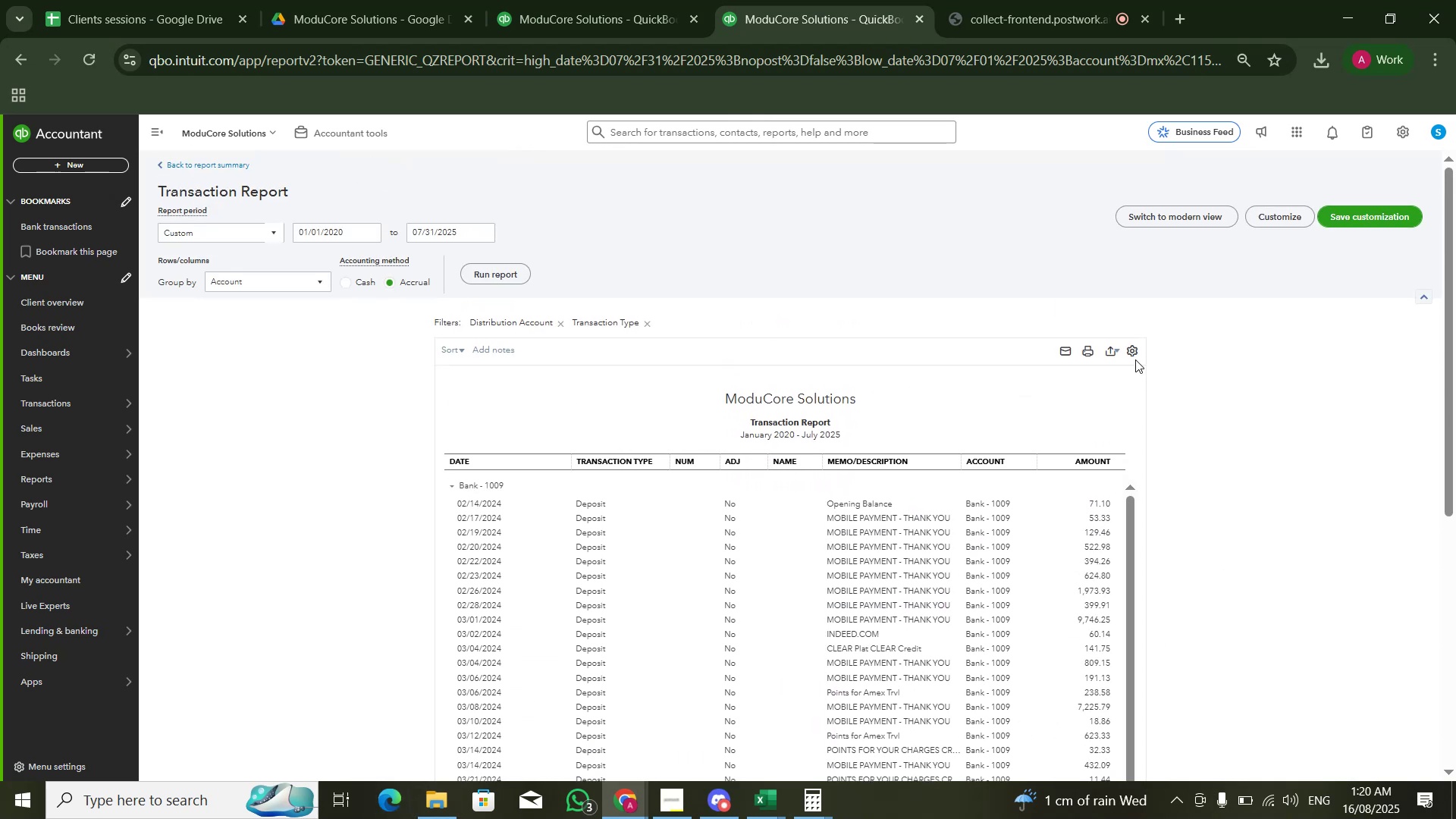 
left_click([1133, 353])
 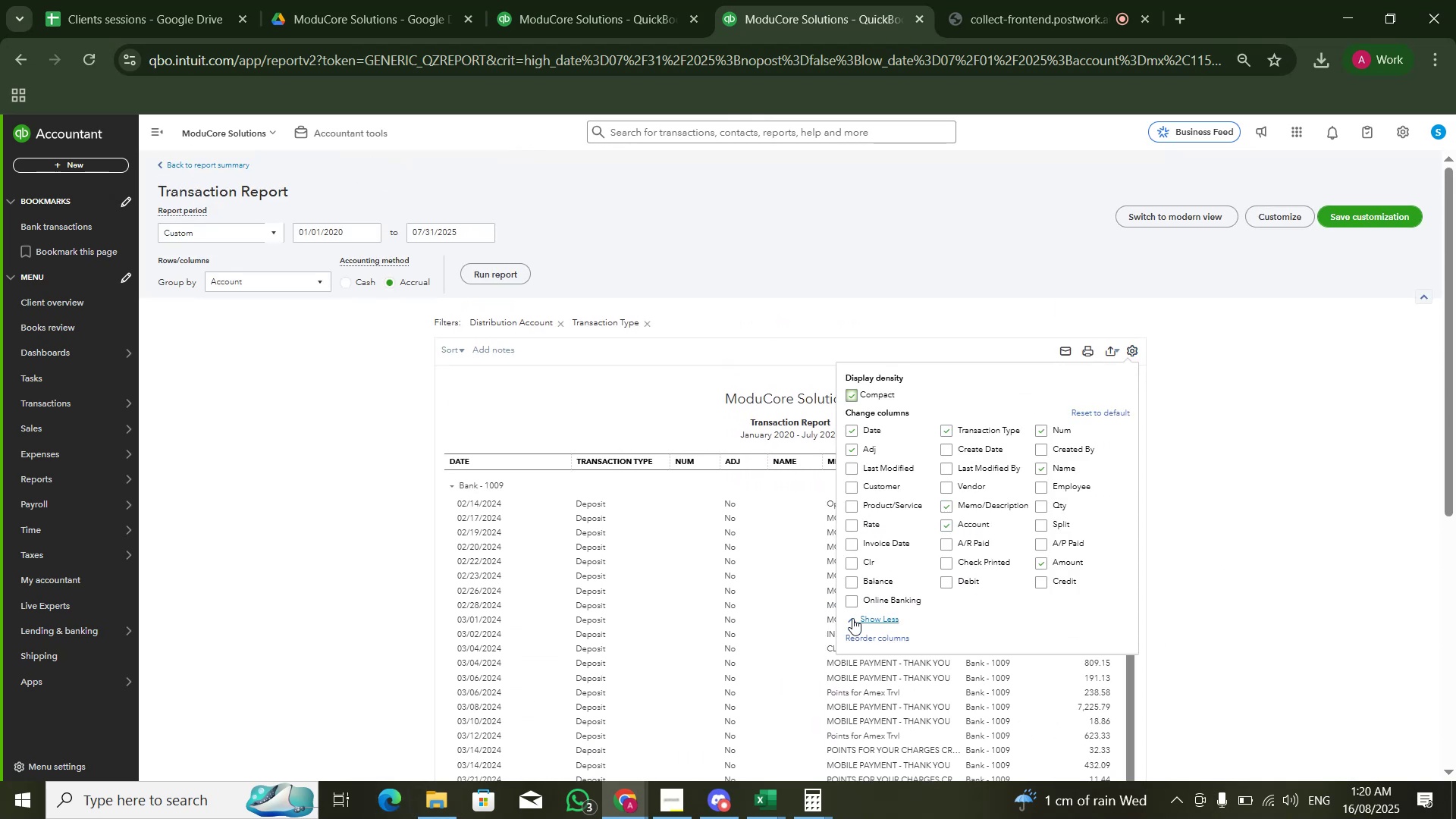 
left_click([852, 625])
 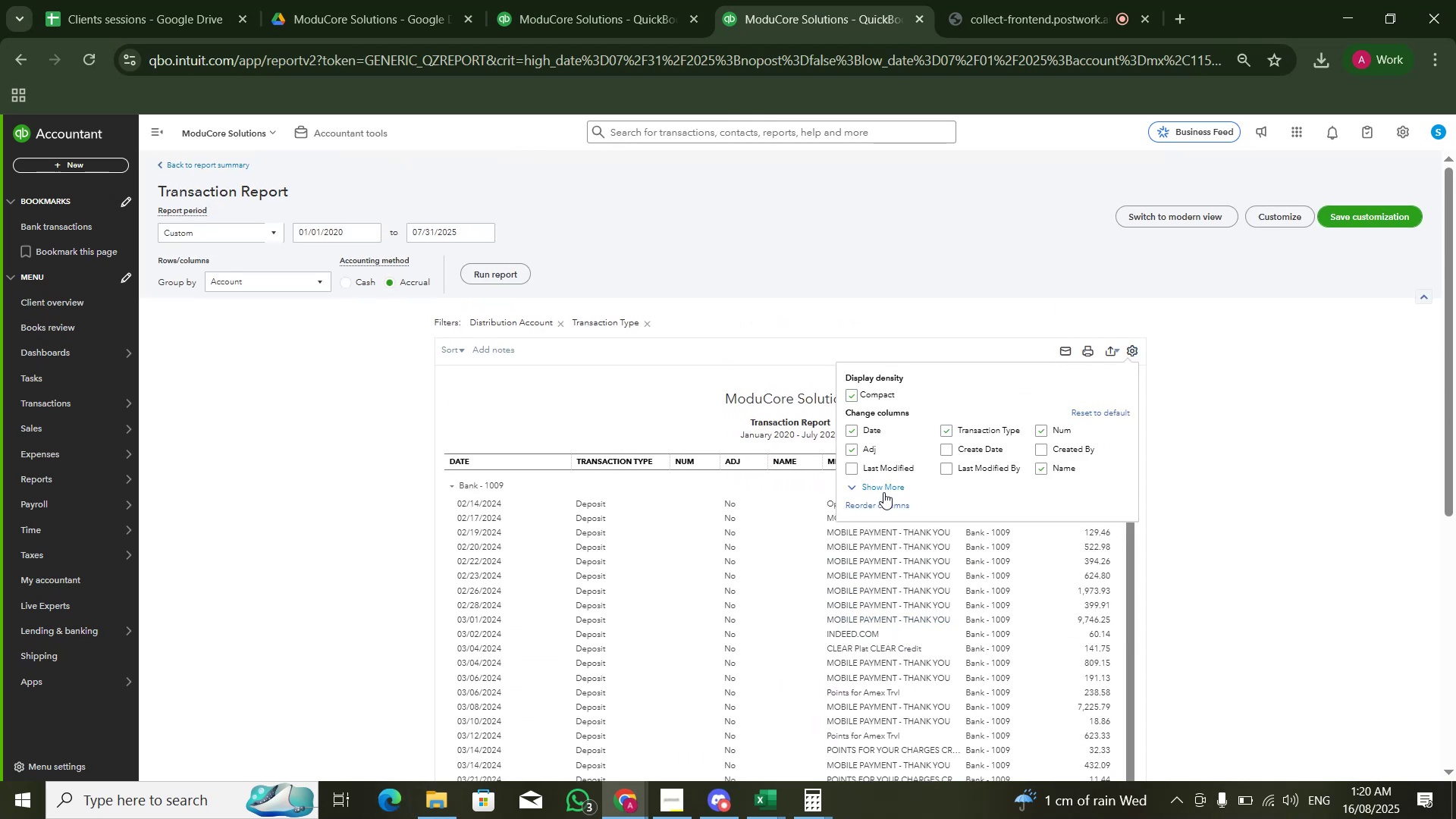 
left_click([883, 490])
 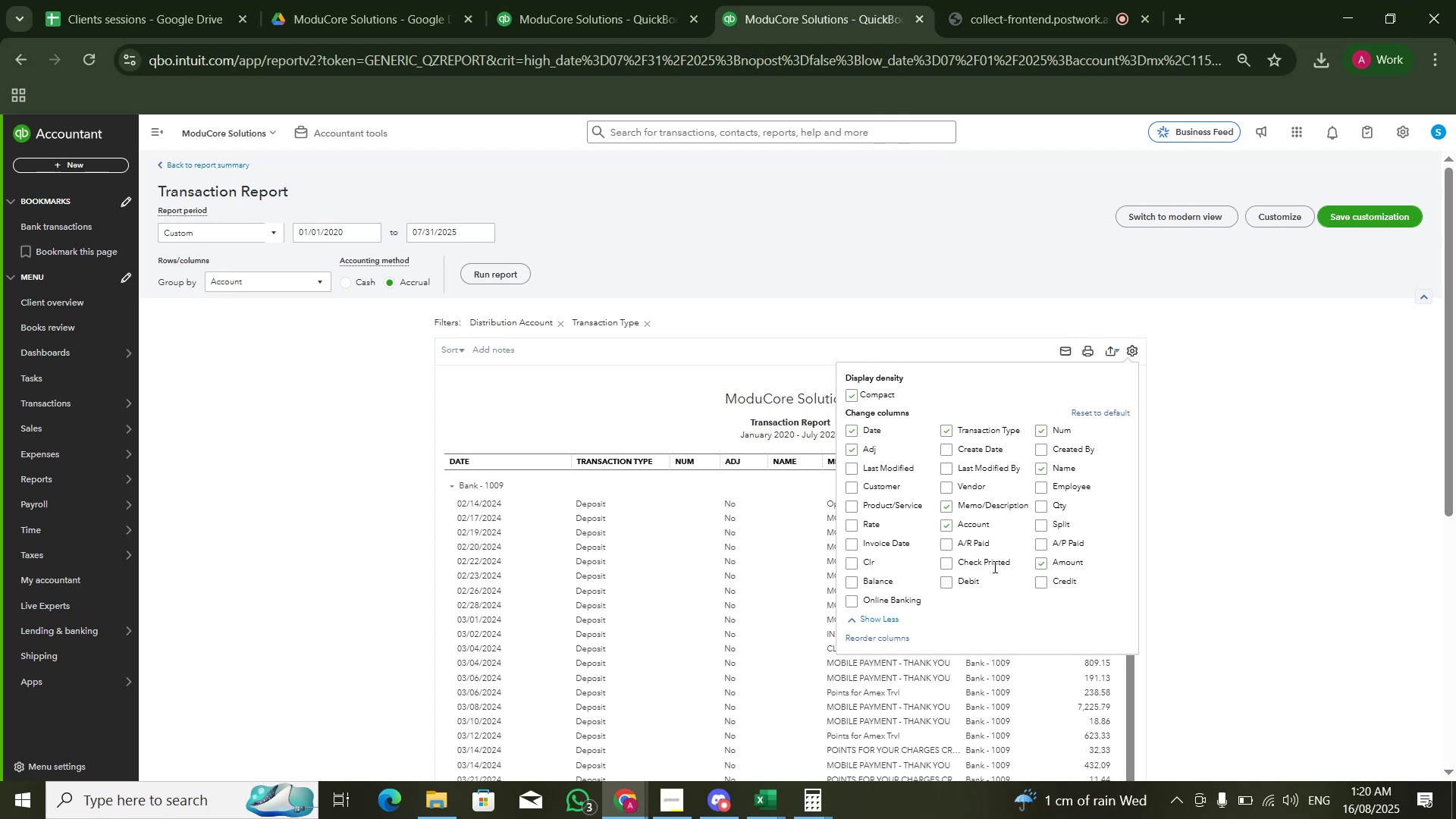 
left_click([1048, 560])
 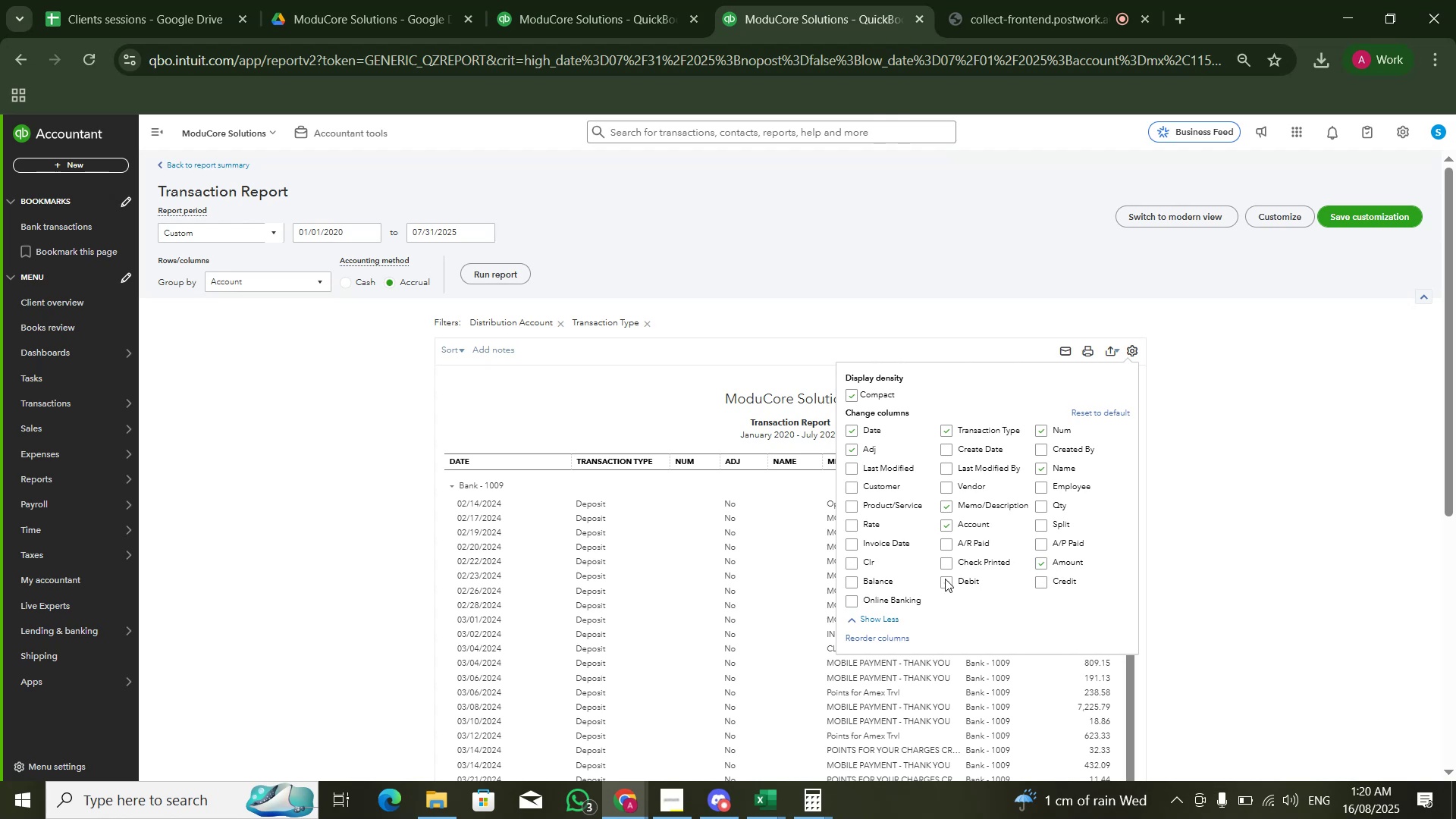 
left_click([946, 579])
 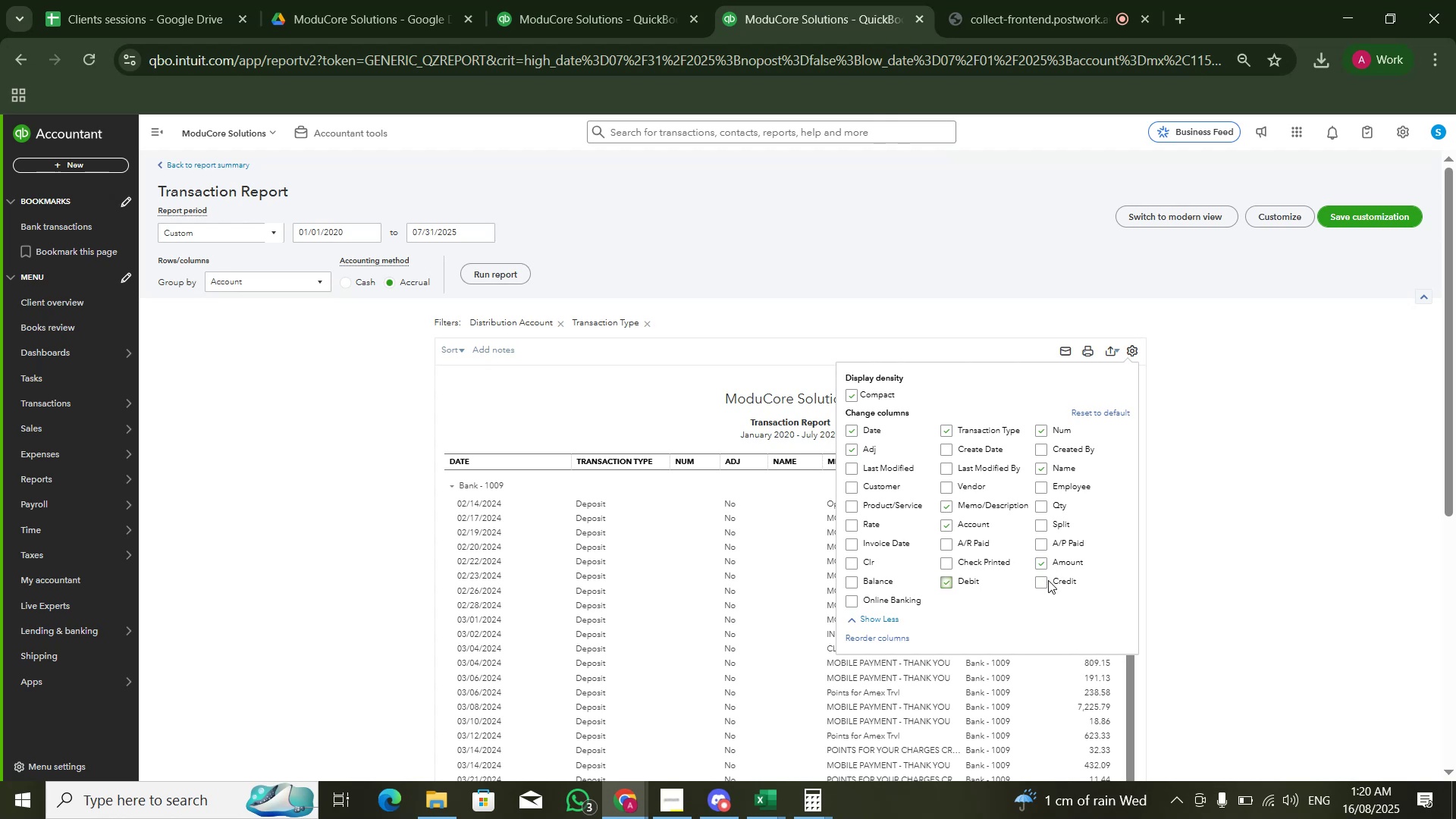 
left_click([1047, 582])
 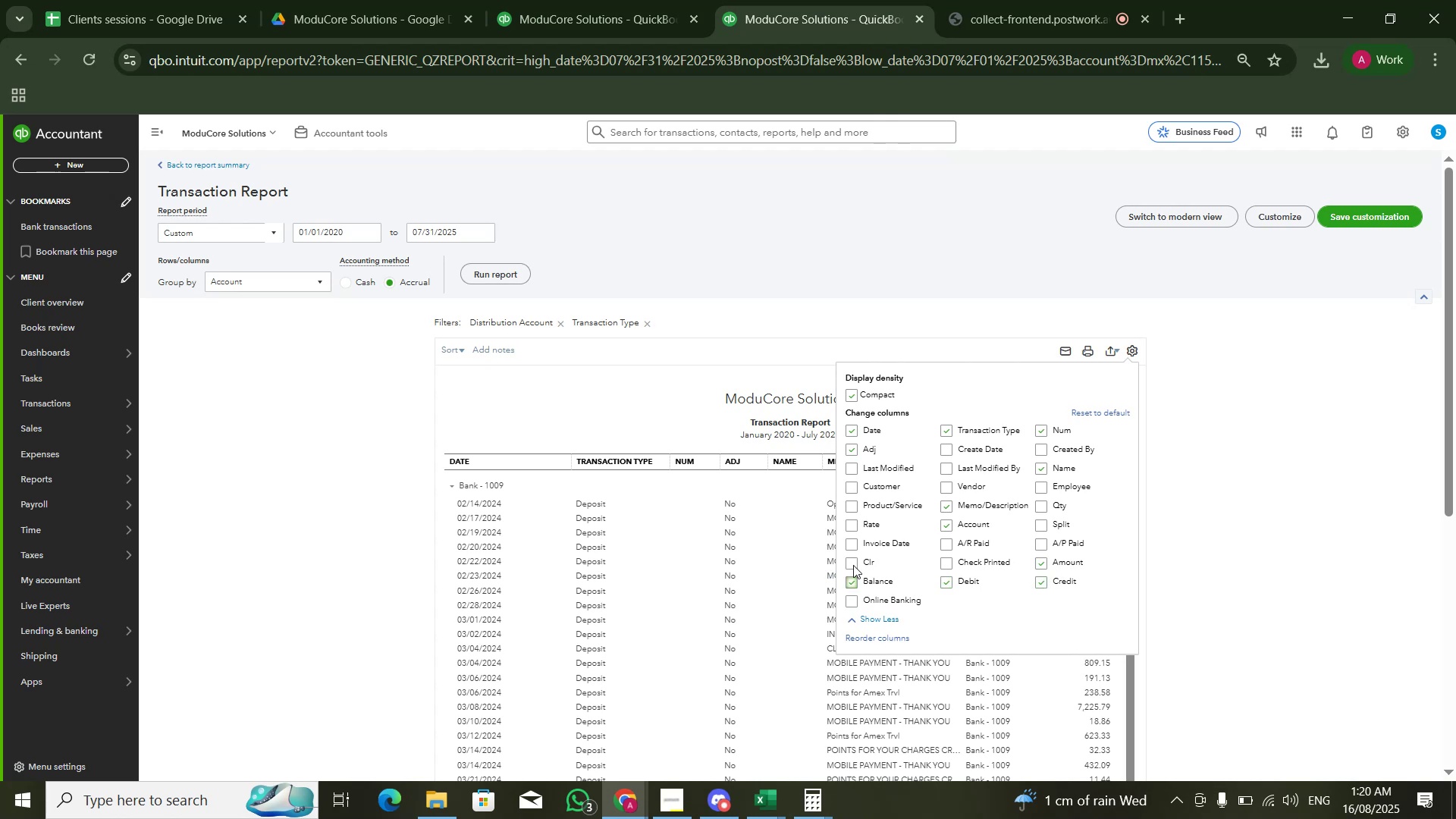 
double_click([925, 256])
 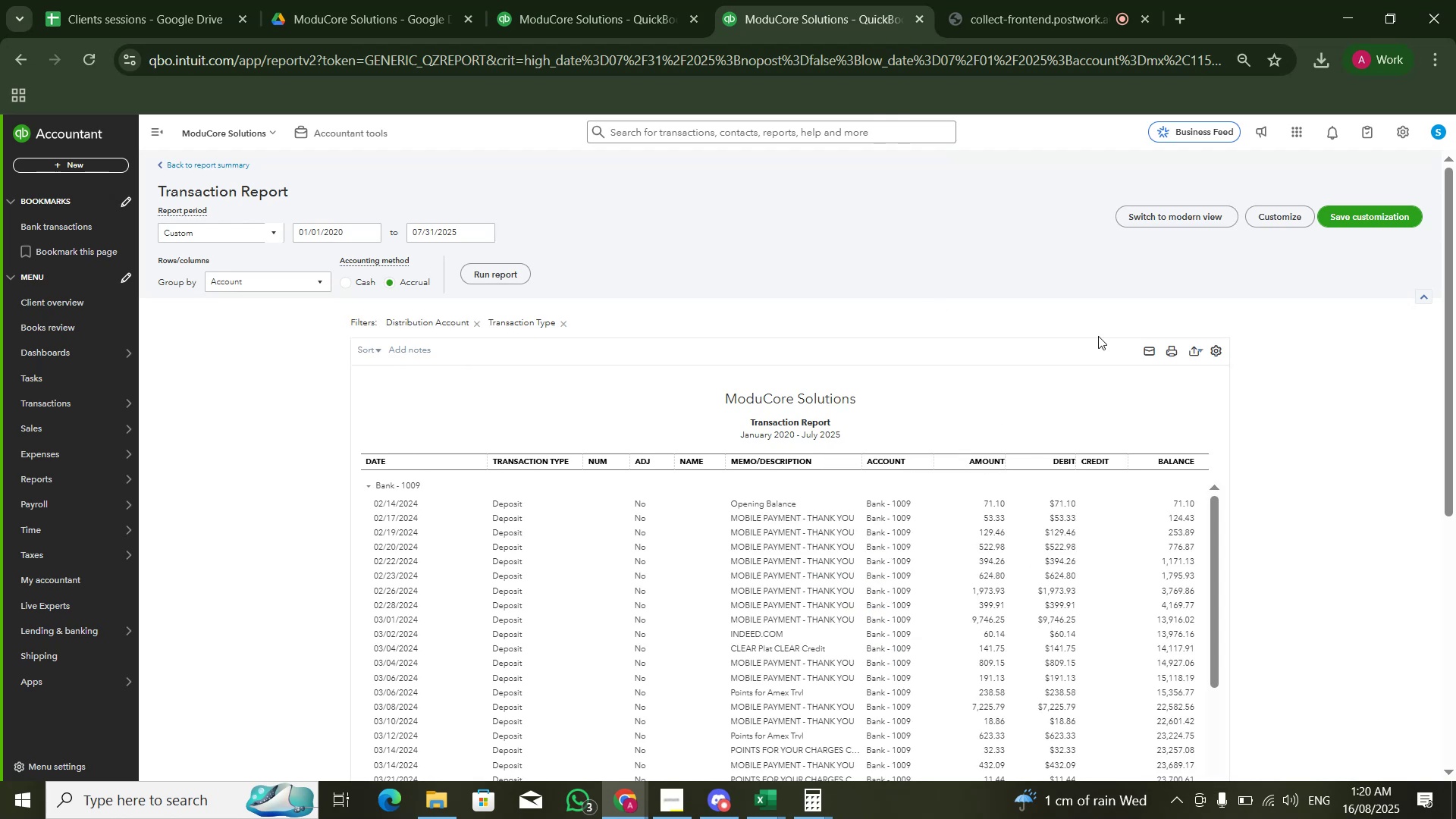 
double_click([1209, 356])
 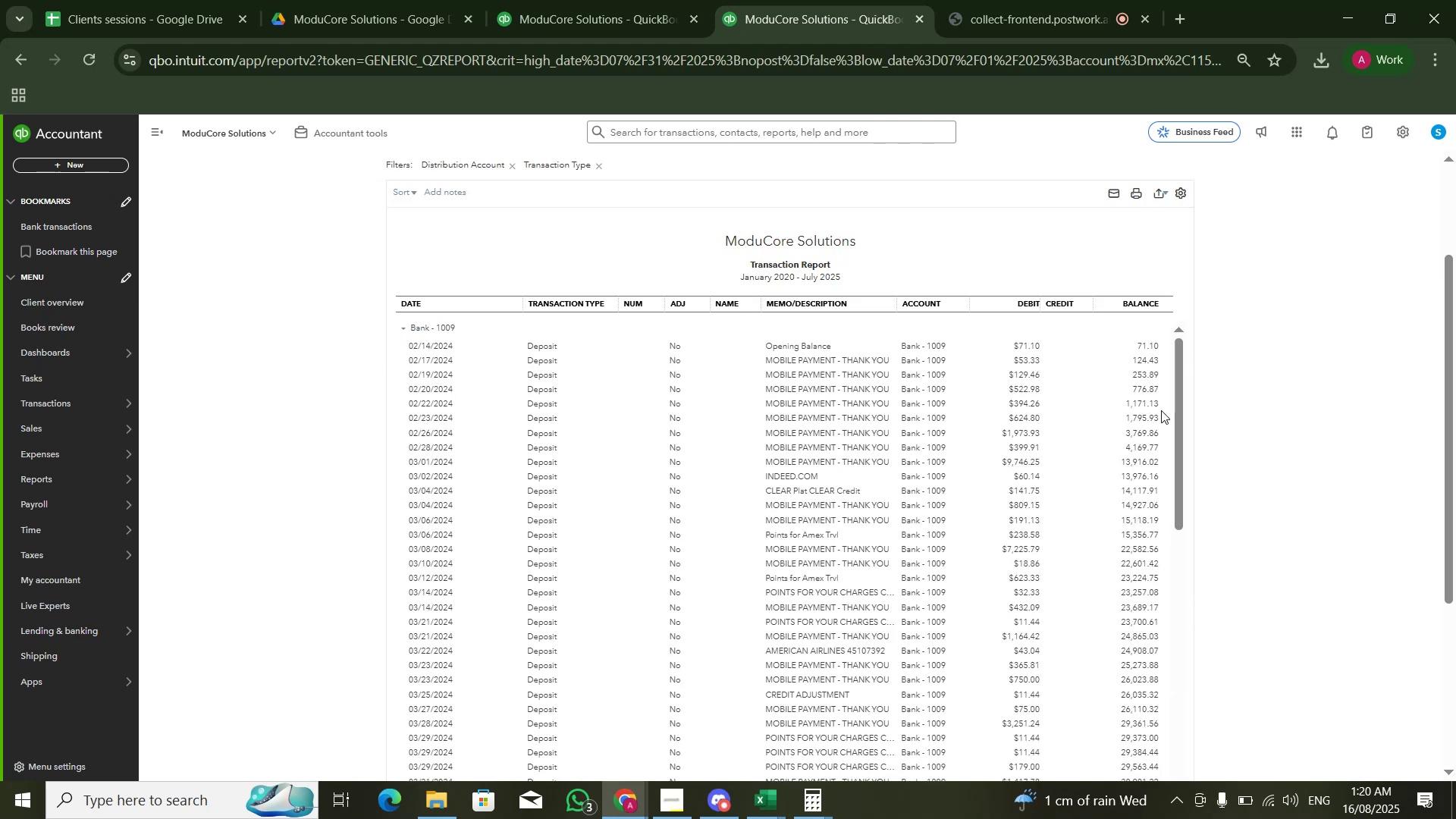 
wait(5.24)
 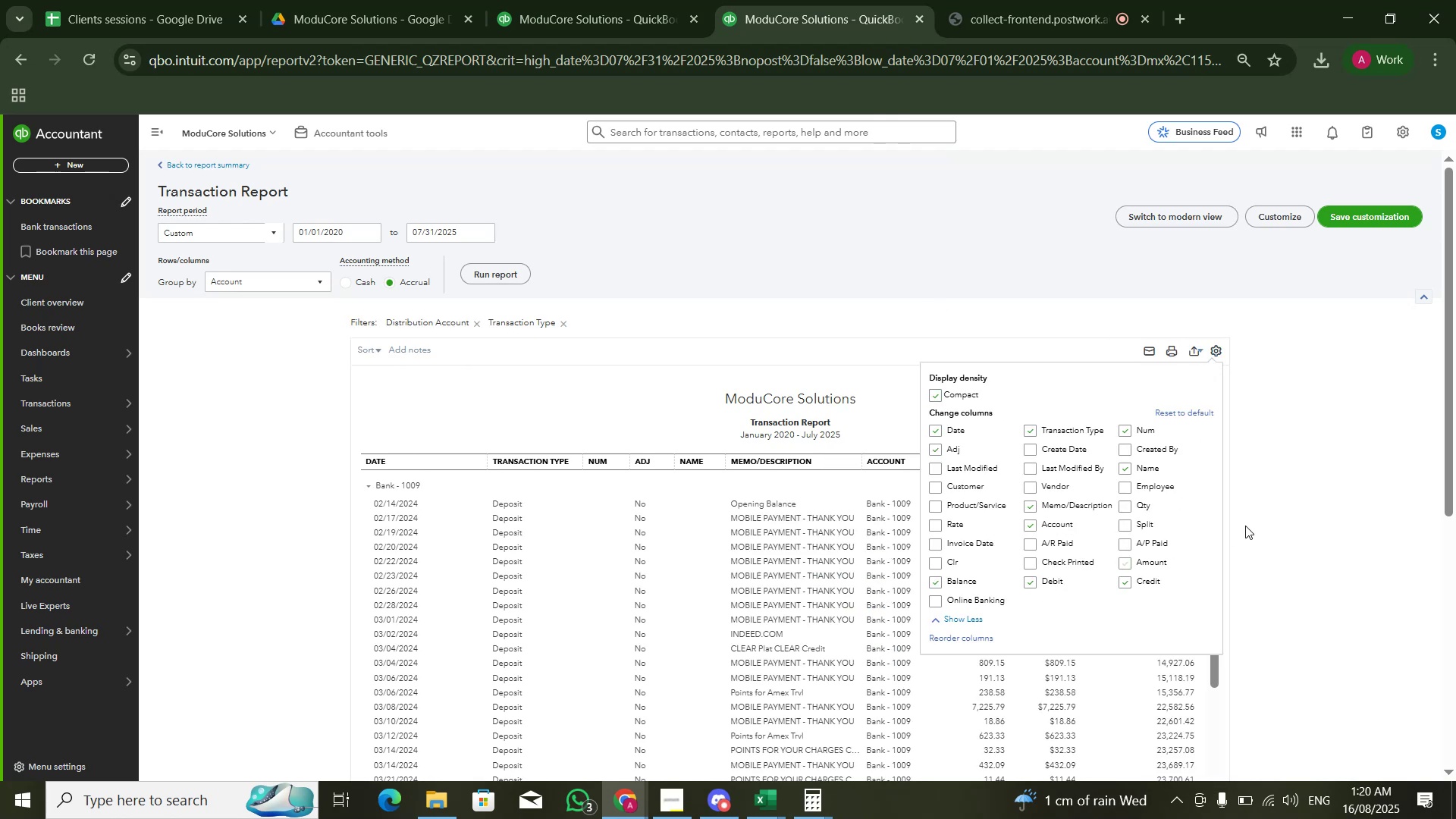 
left_click([1034, 345])
 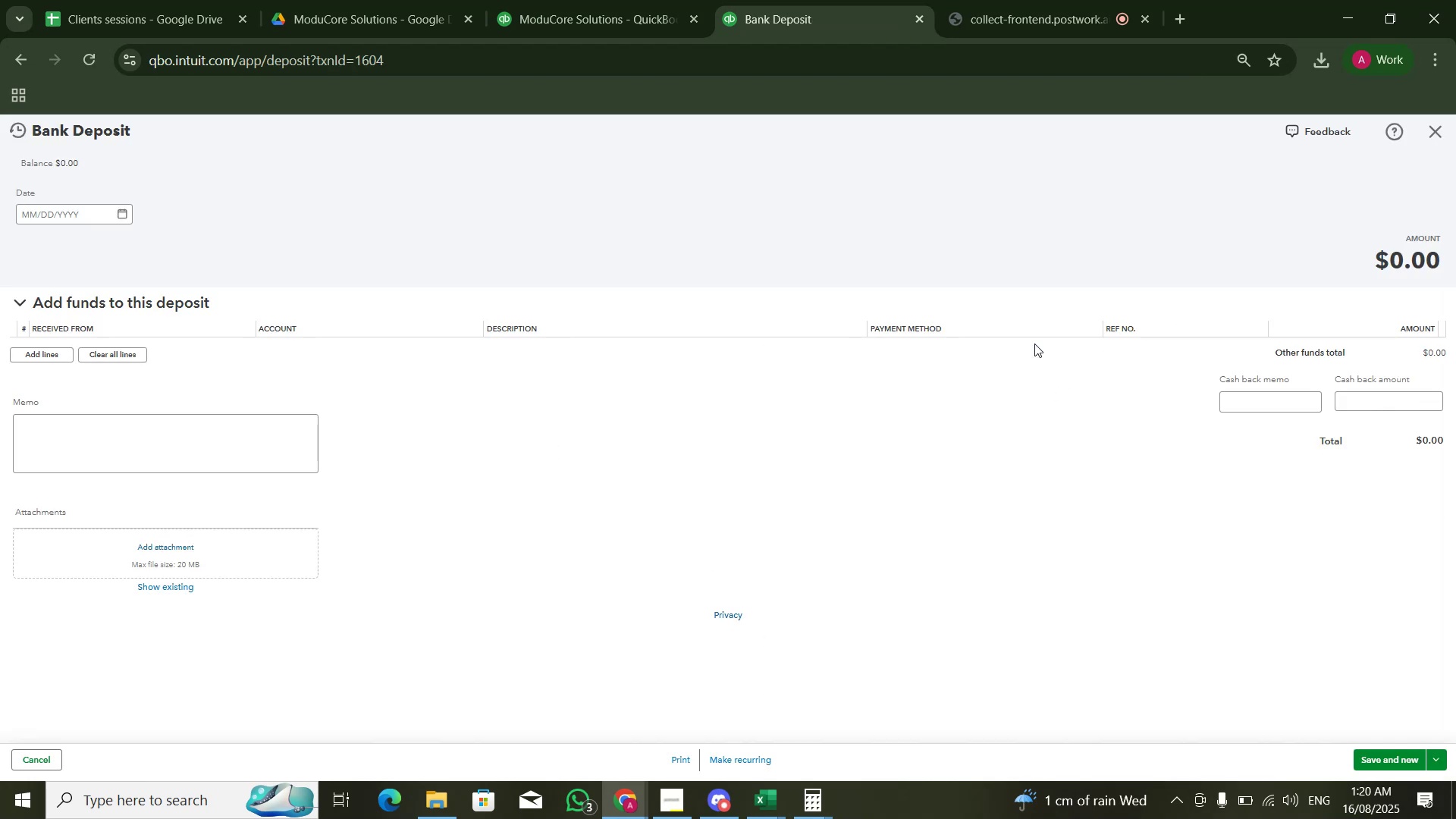 
wait(5.03)
 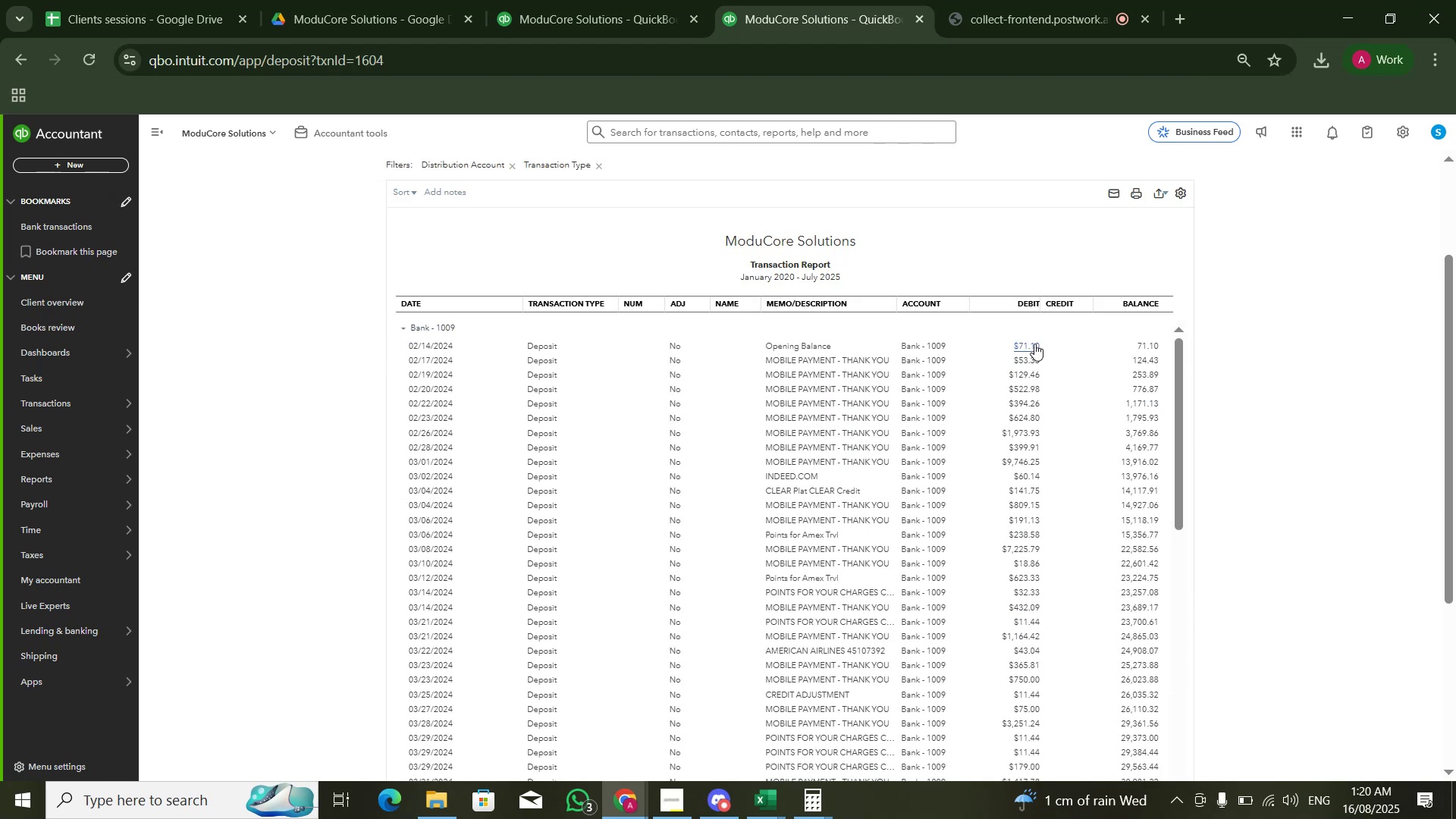 
key(Alt+Tab)
 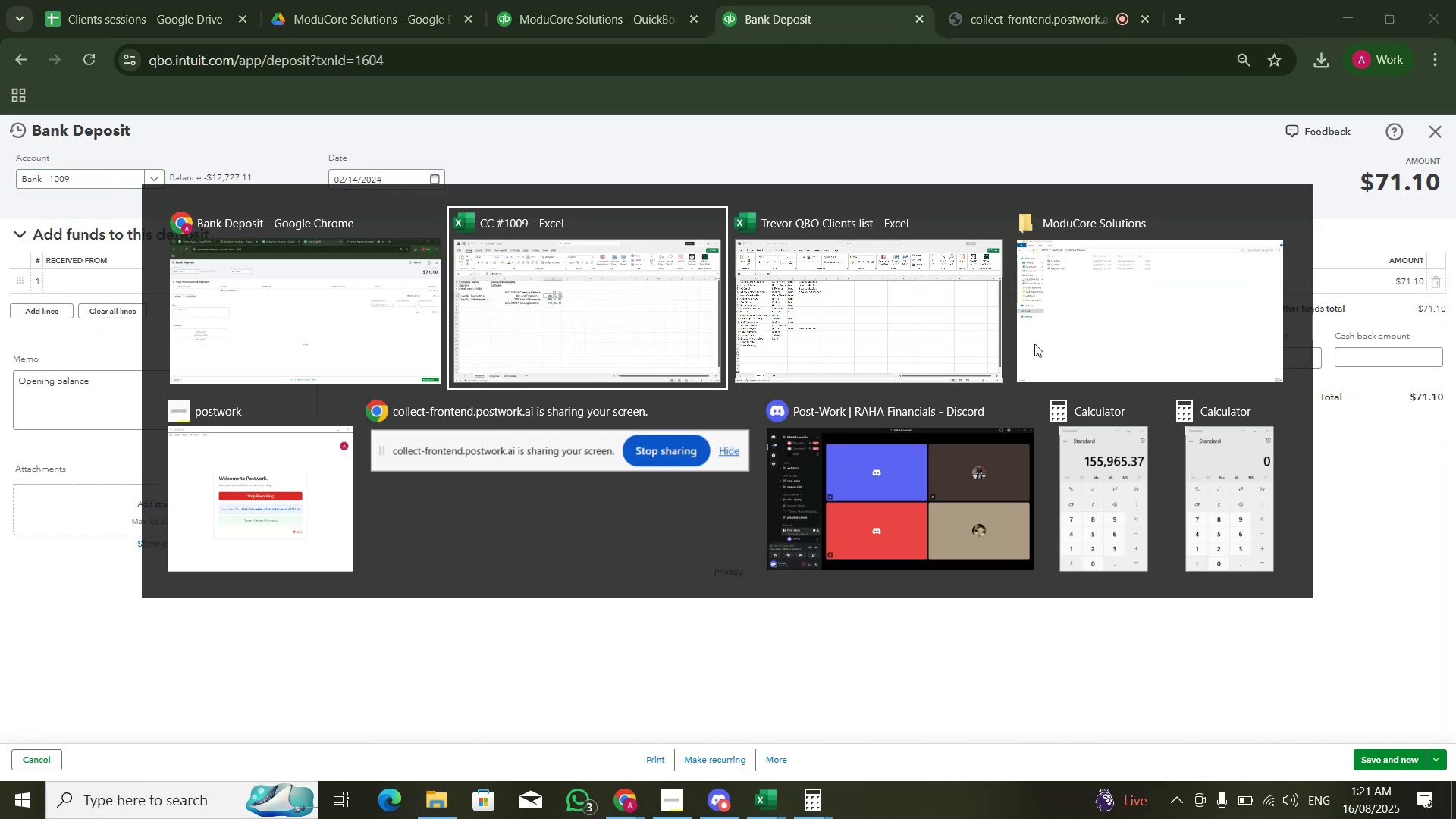 
key(Alt+Tab)
 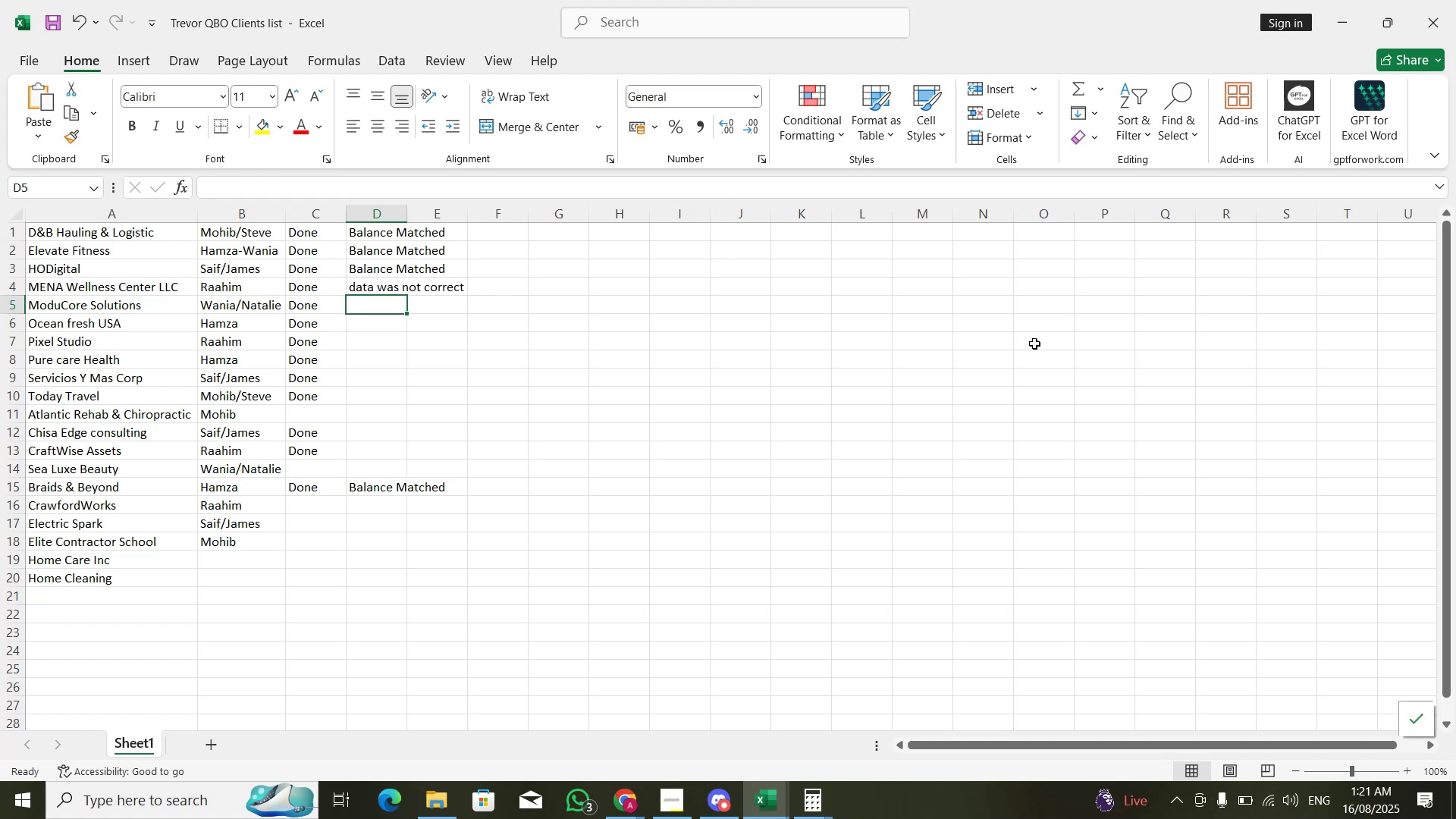 
key(Alt+Tab)
 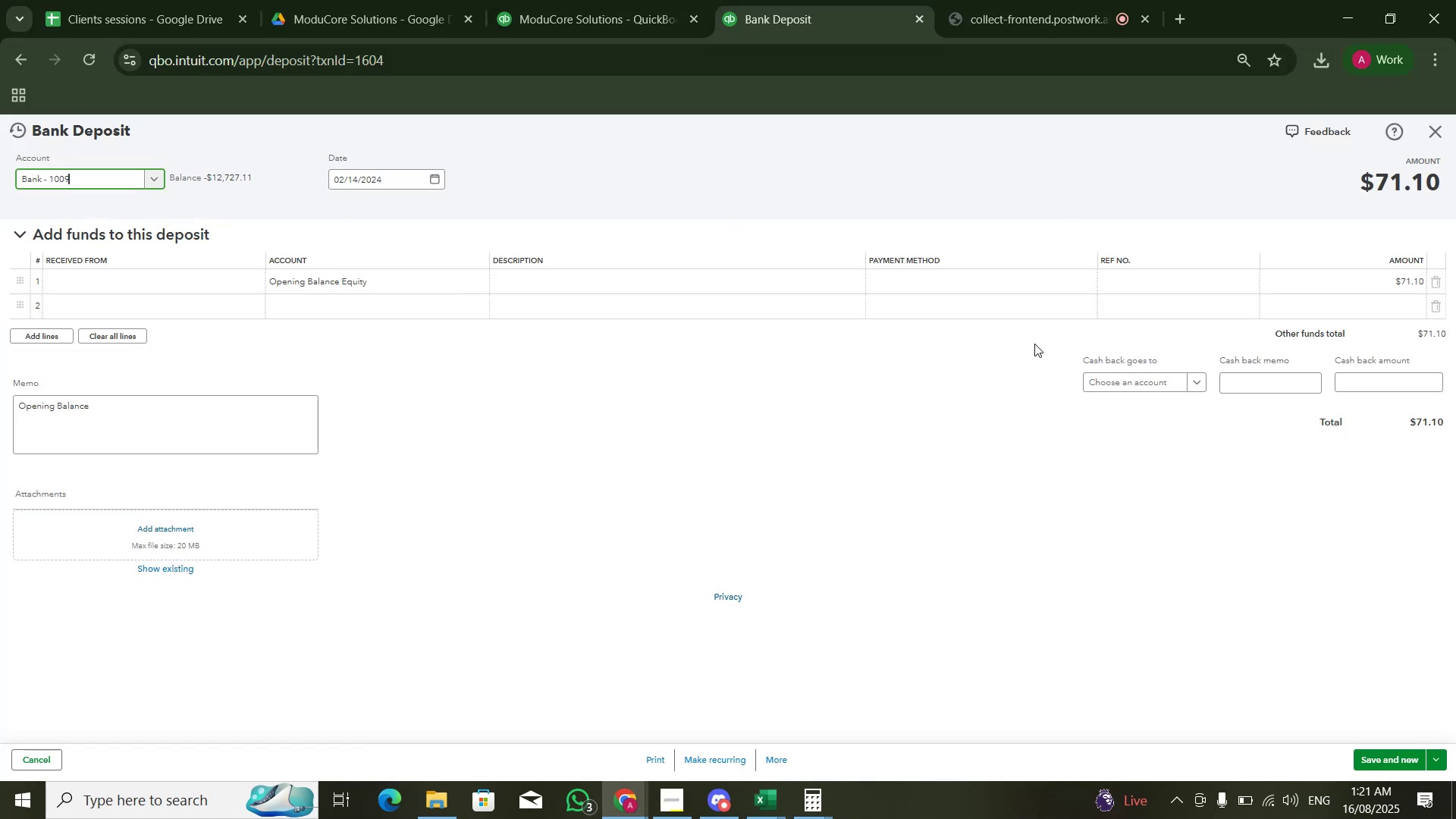 
key(Alt+Tab)
 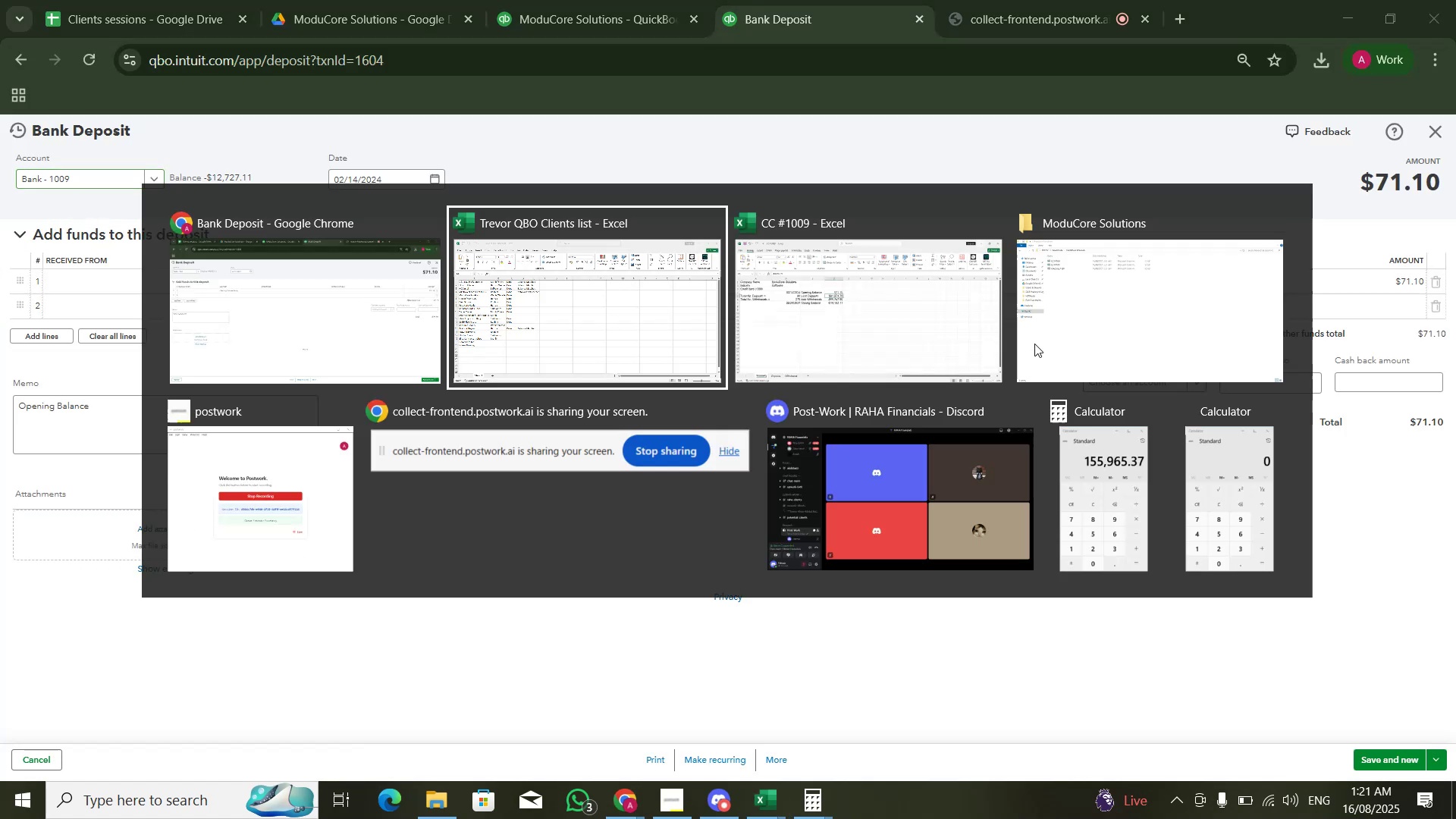 
key(Alt+Tab)
 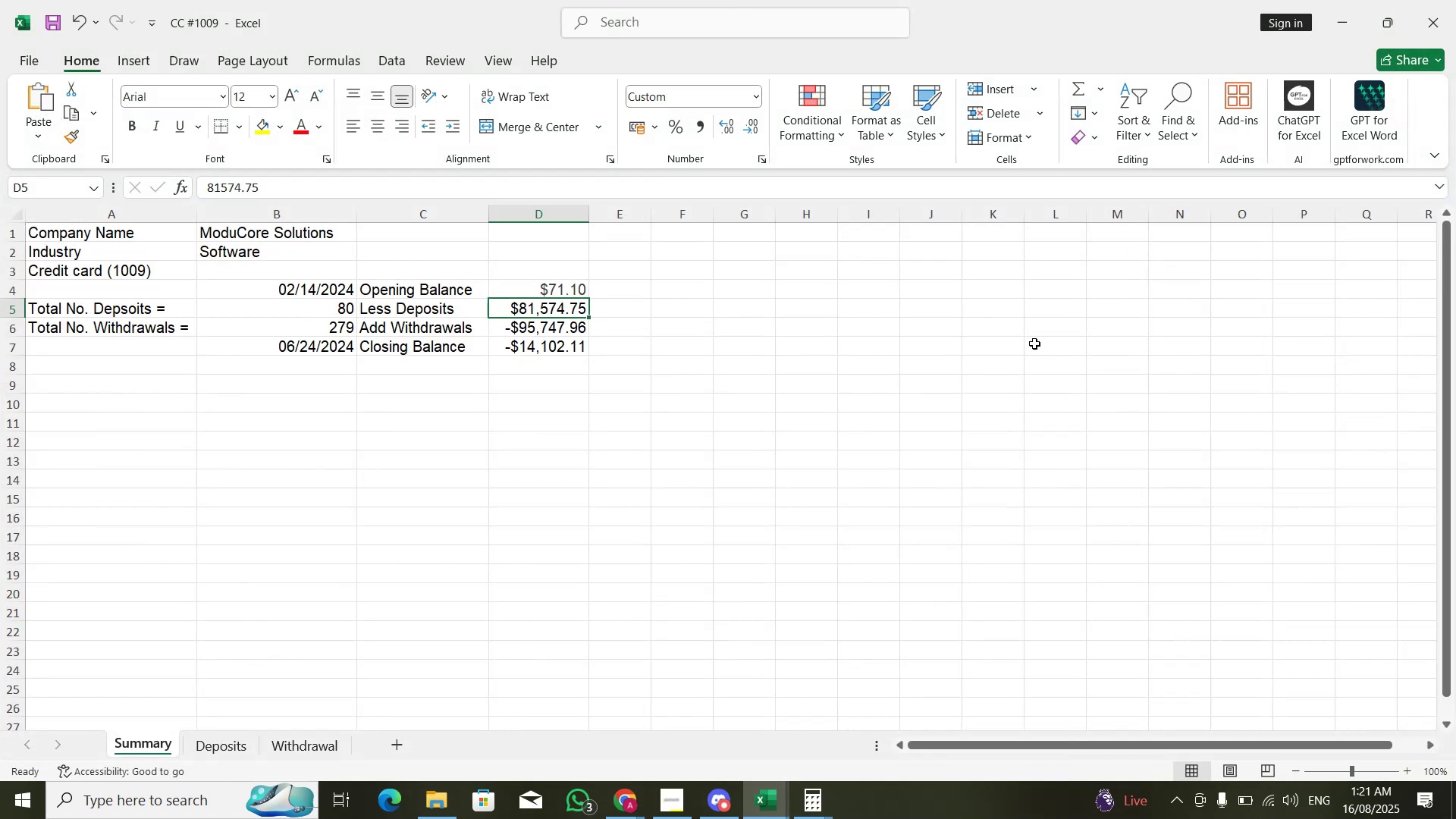 
wait(6.42)
 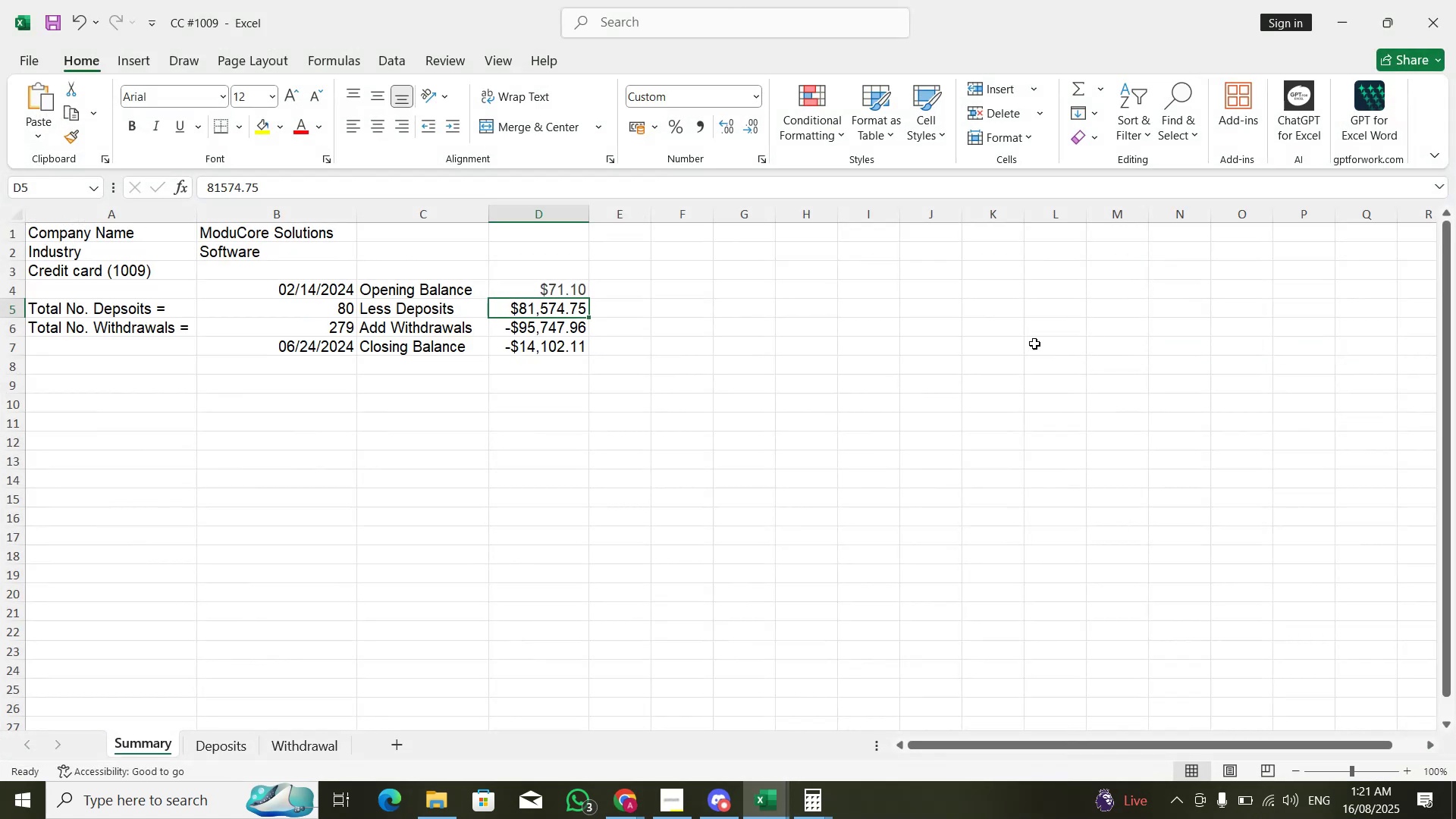 
key(Alt+AltLeft)
 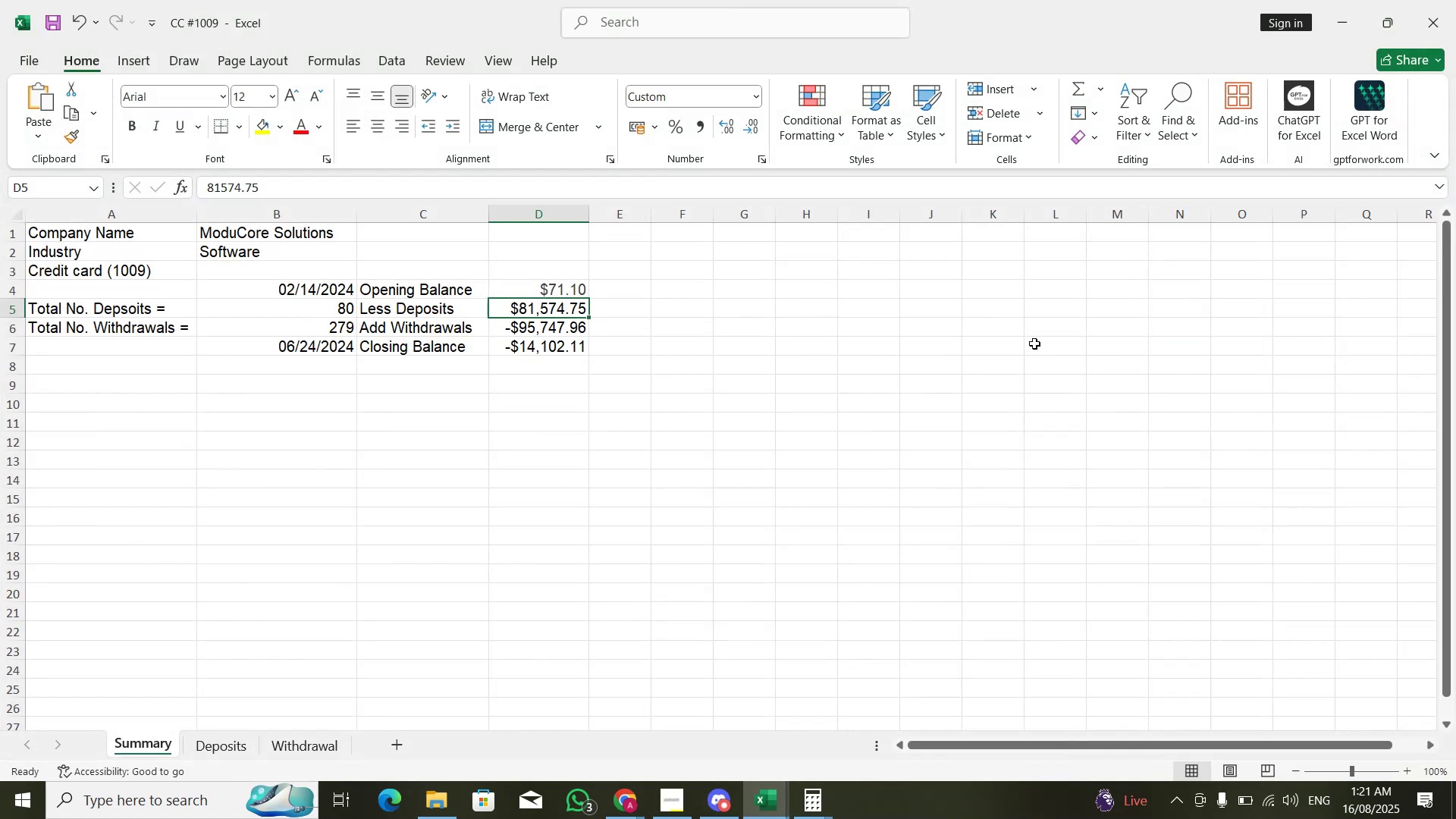 
key(Alt+Tab)
 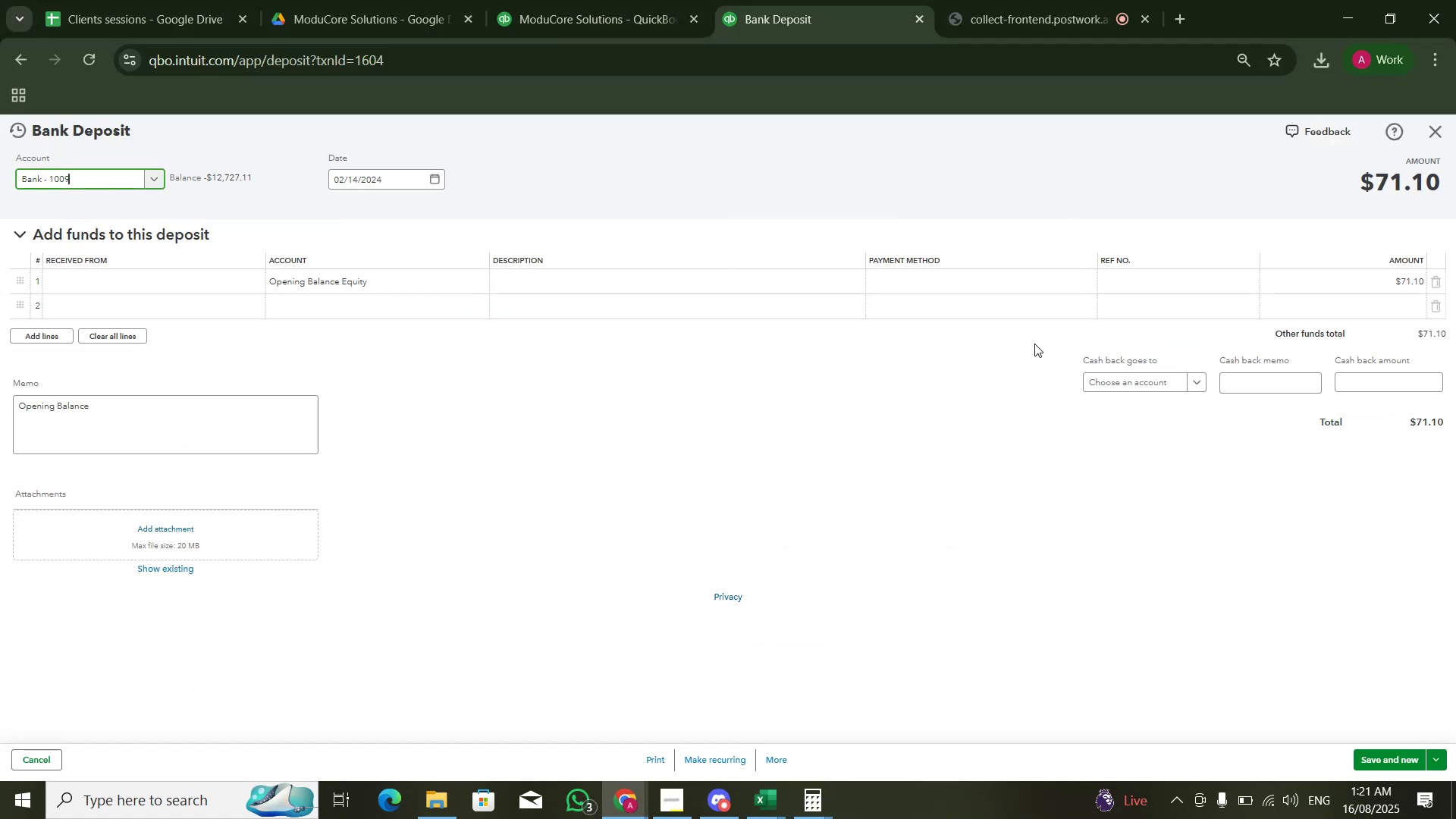 
key(Alt+AltLeft)
 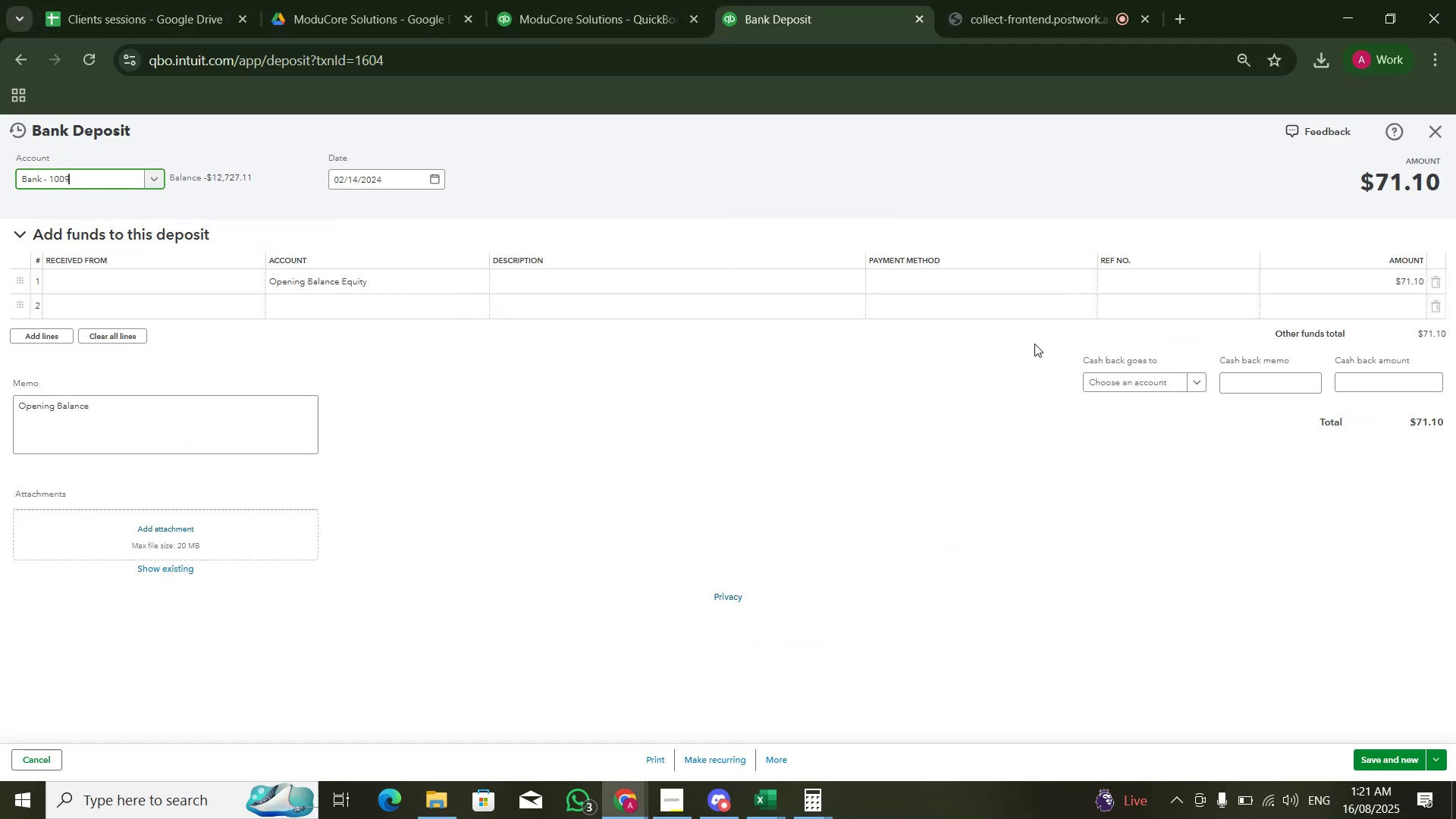 
key(Alt+Tab)
 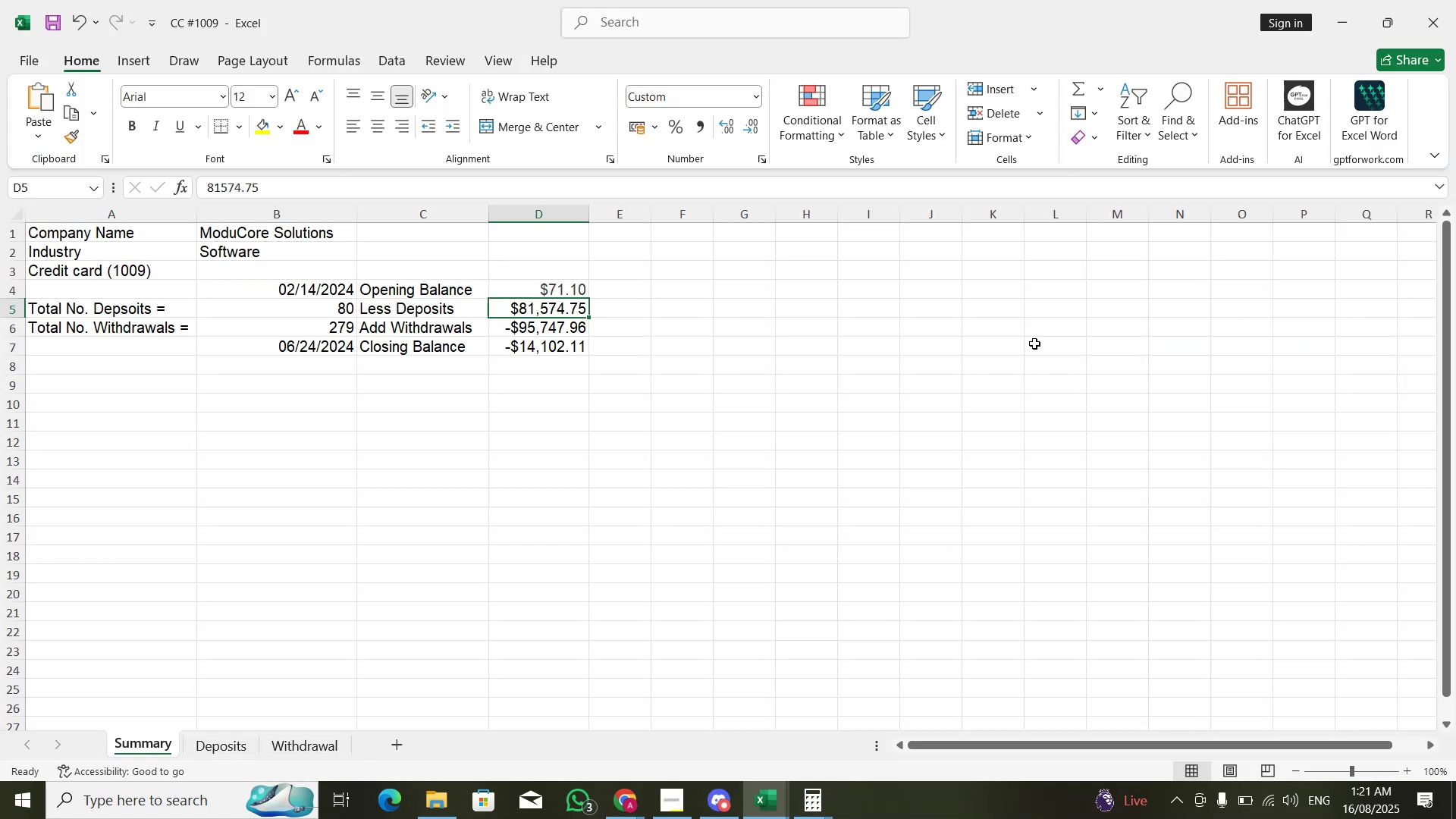 
key(Alt+AltLeft)
 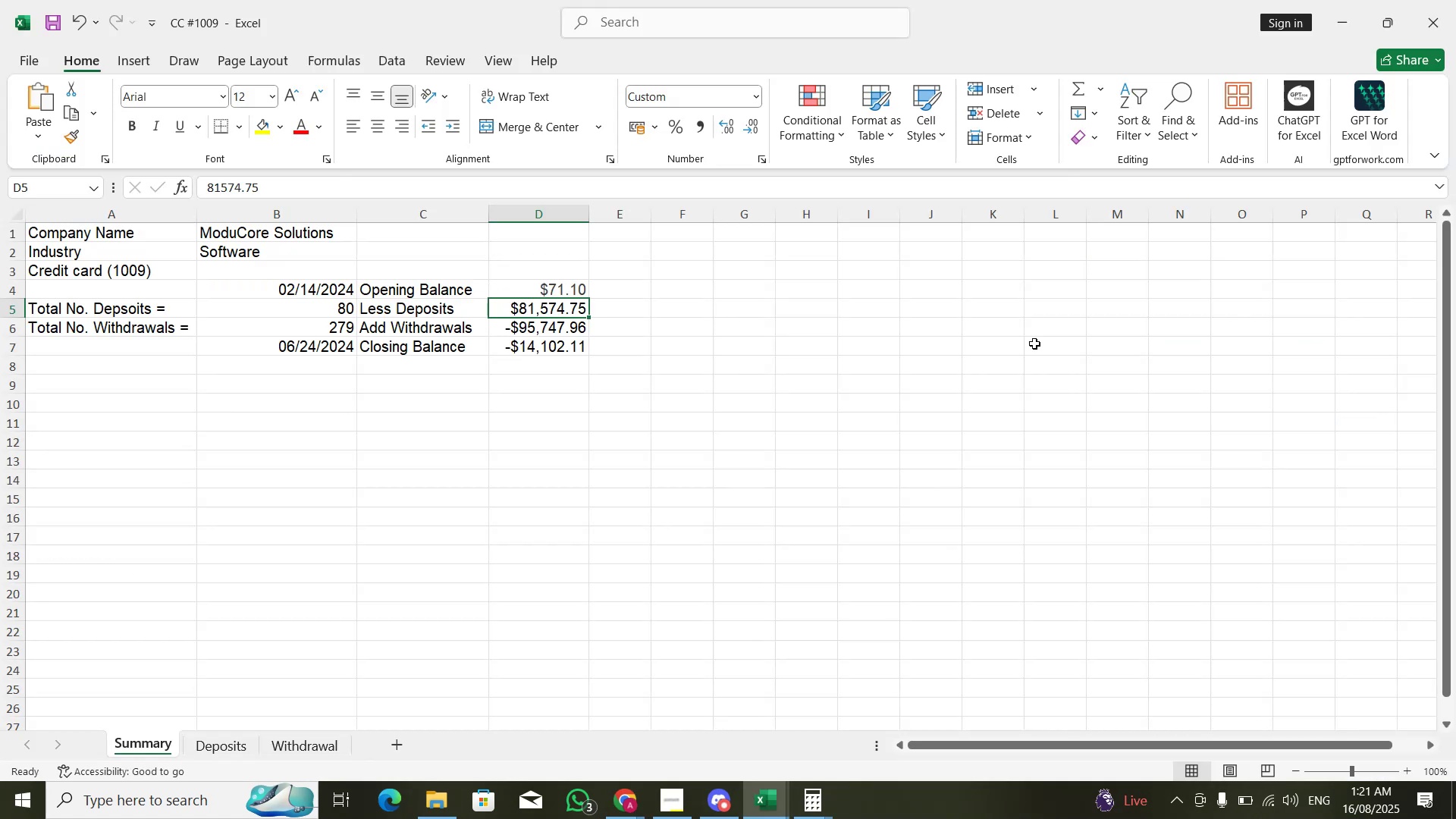 
key(Alt+Tab)
 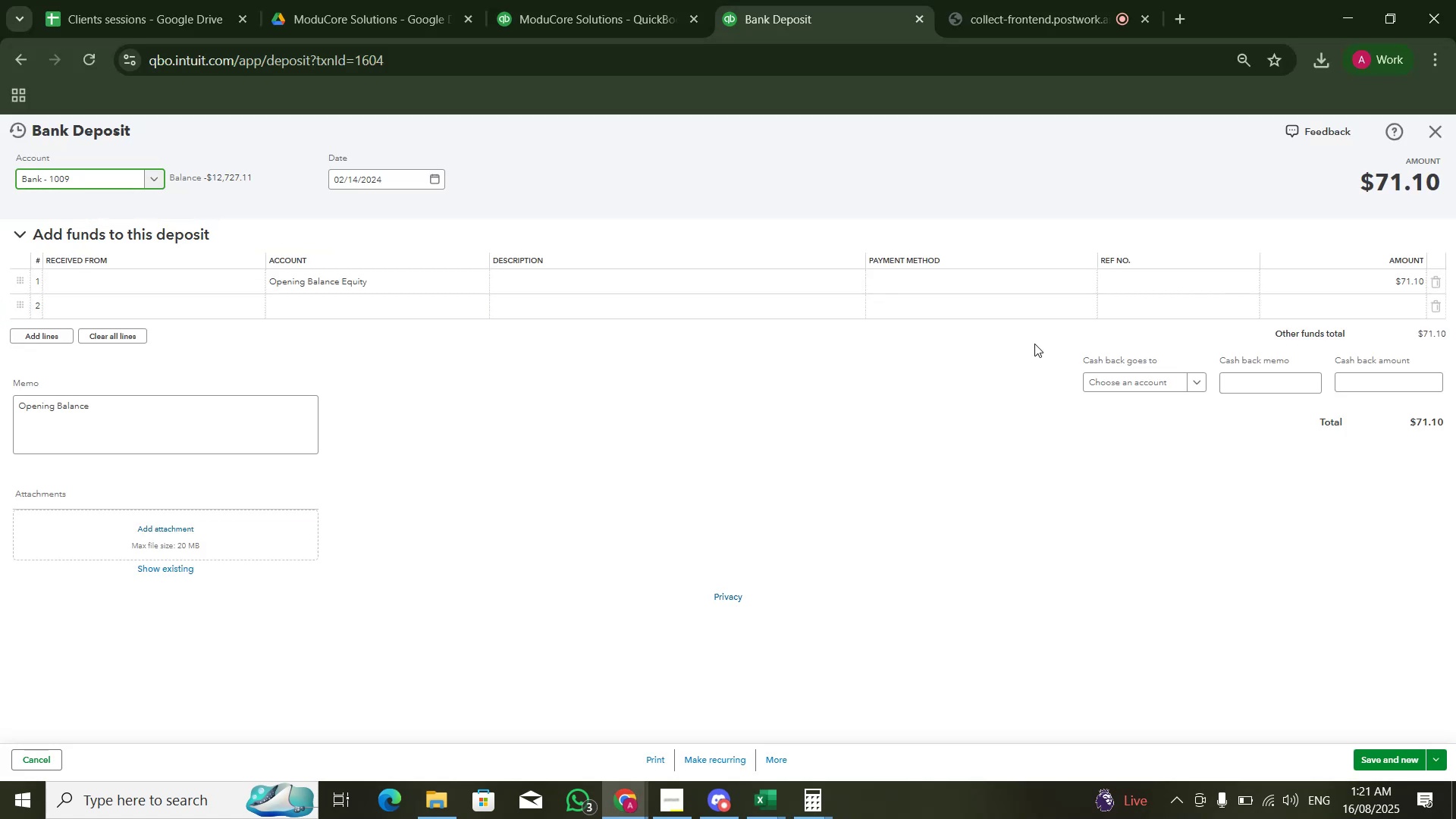 
key(Alt+AltLeft)
 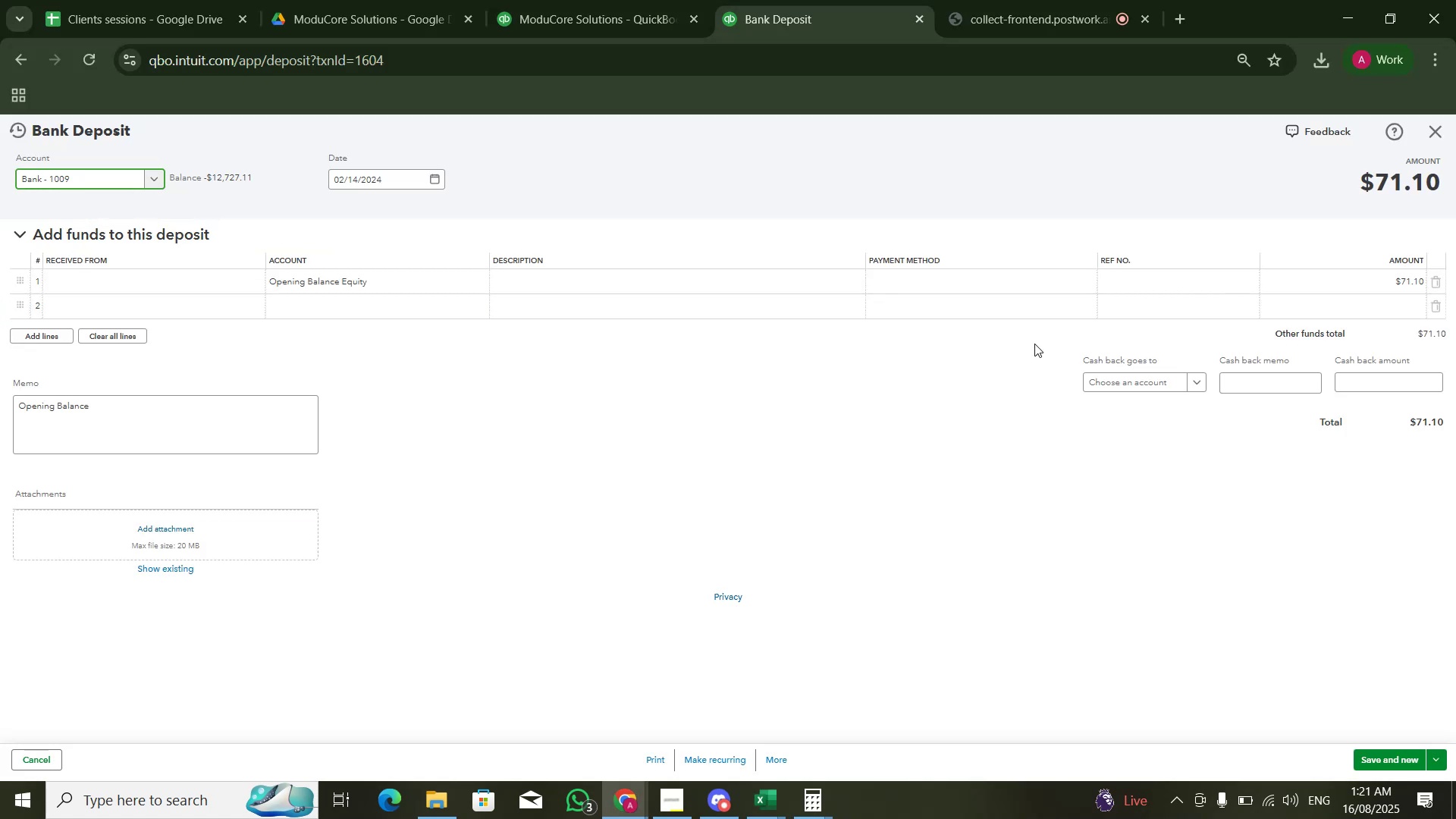 
key(Alt+Tab)
 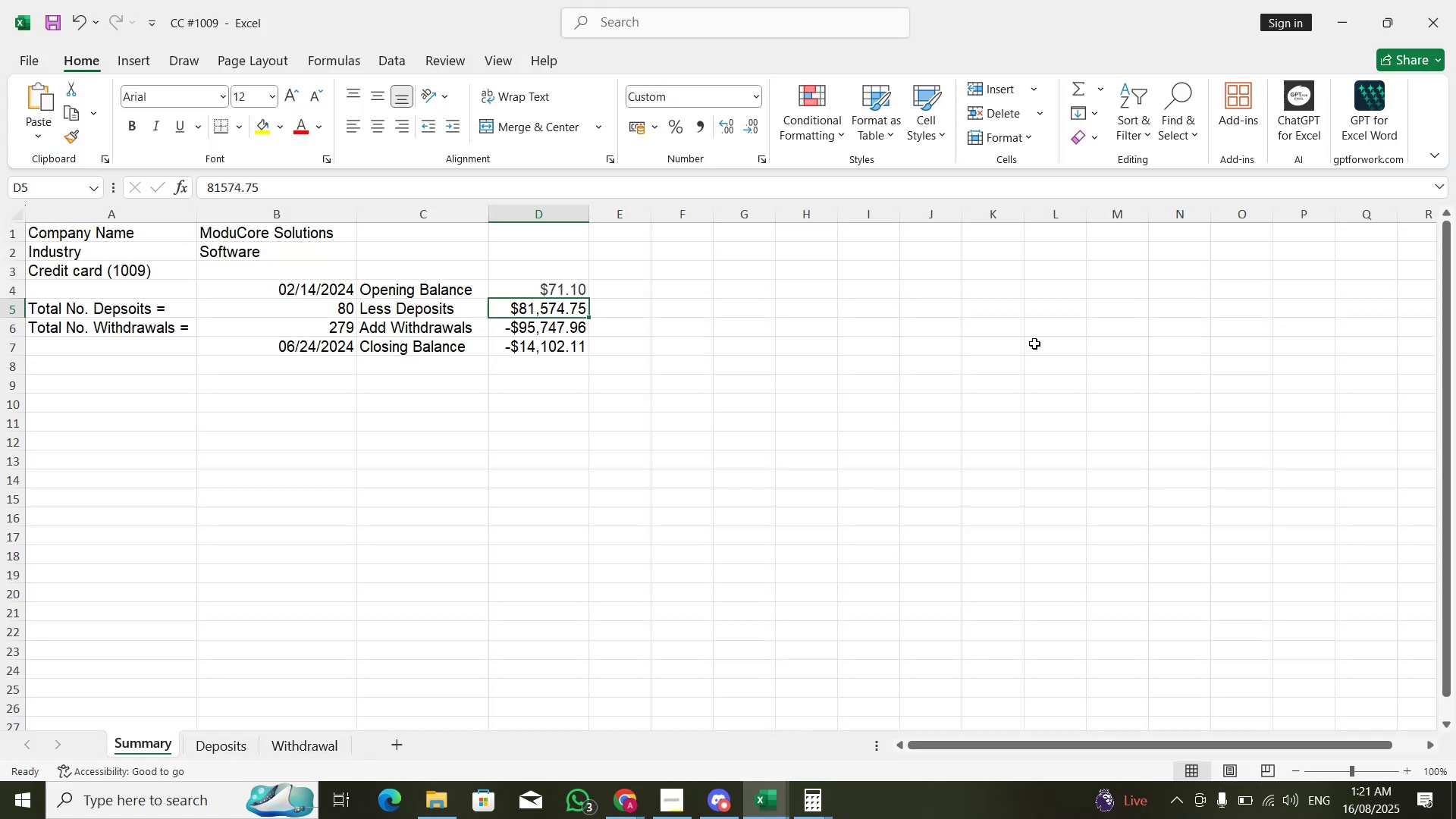 
key(Alt+AltLeft)
 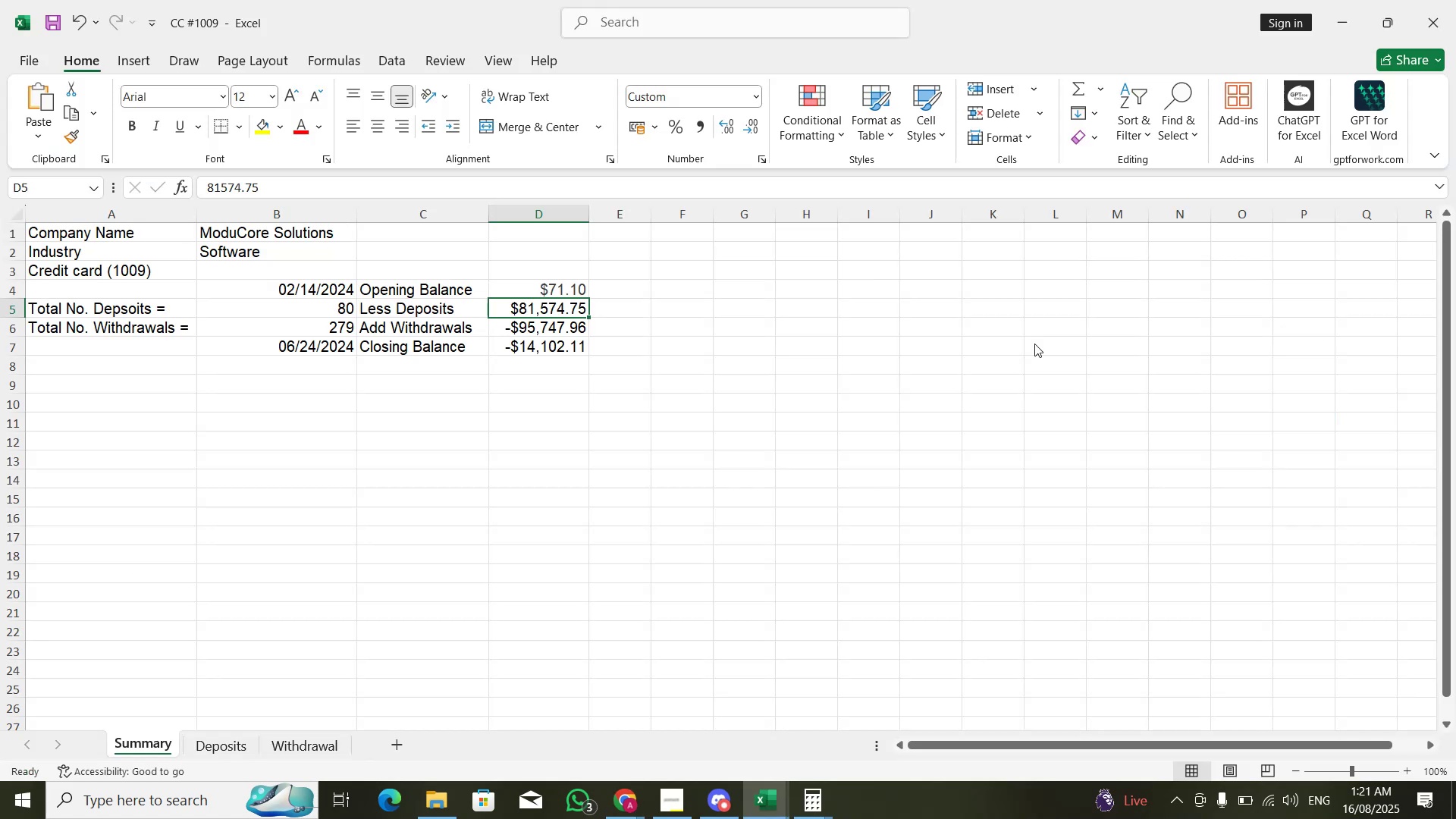 
key(Alt+Tab)
 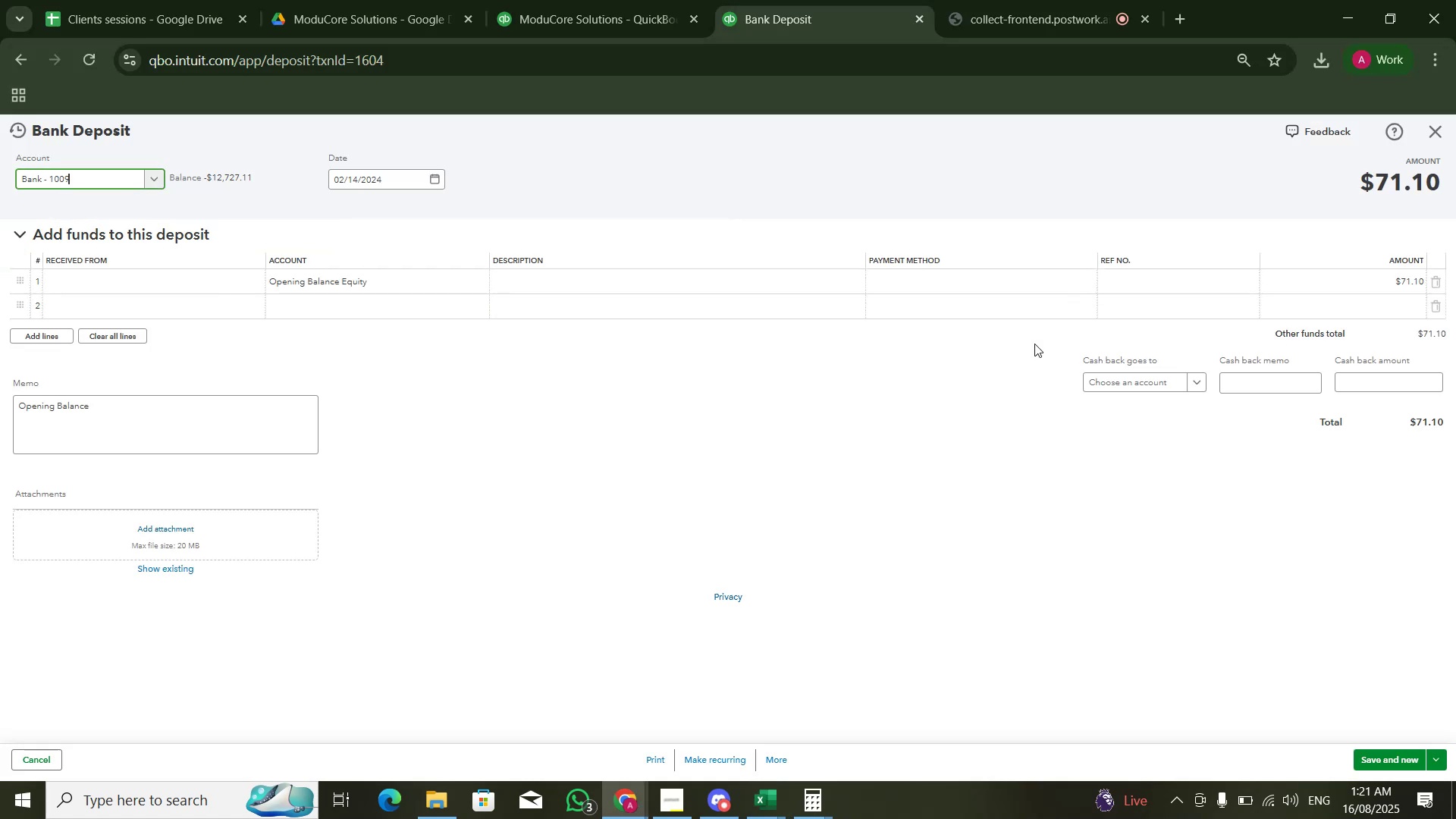 
key(Alt+AltLeft)
 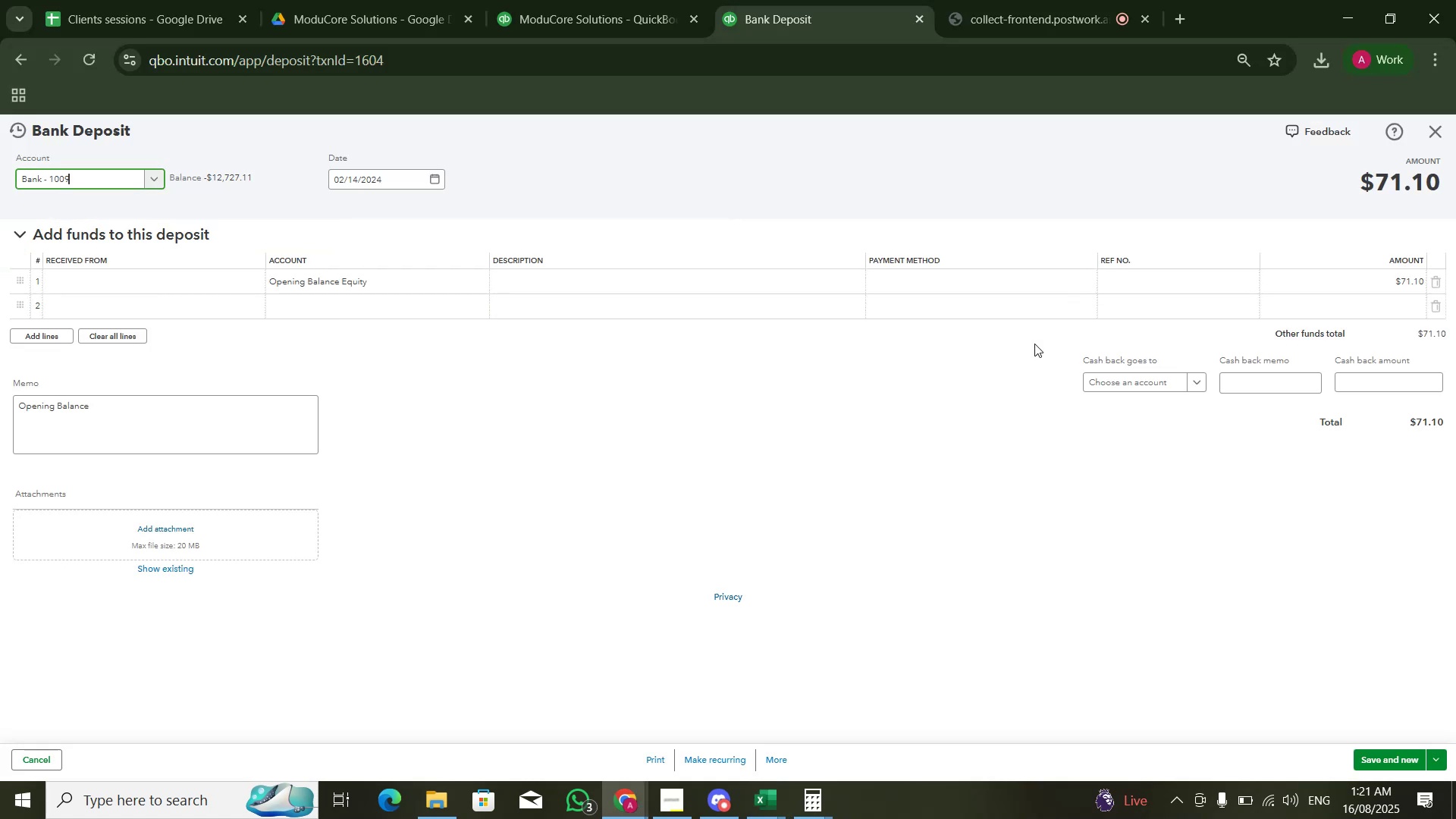 
key(Alt+Tab)
 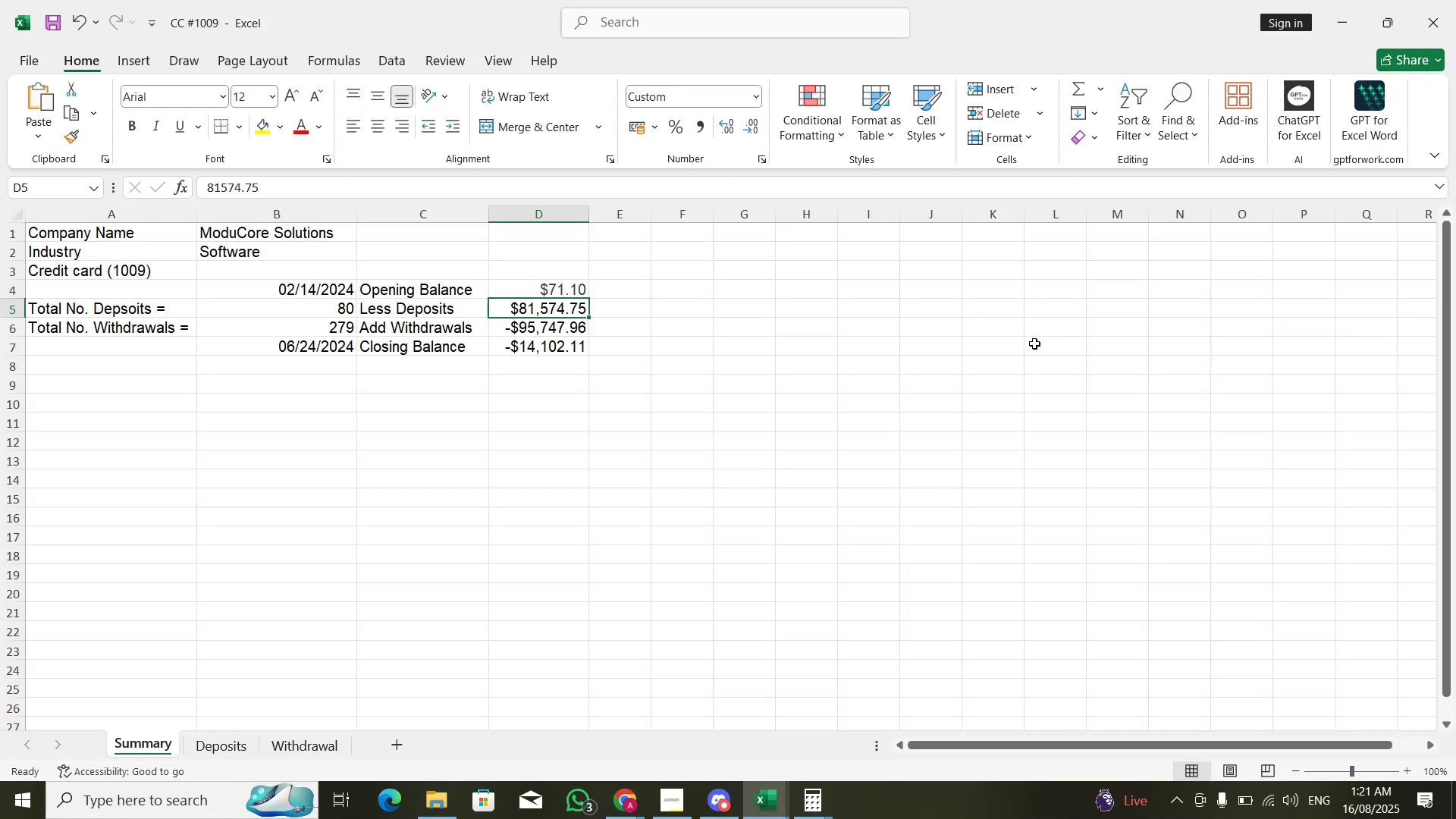 
key(Alt+AltLeft)
 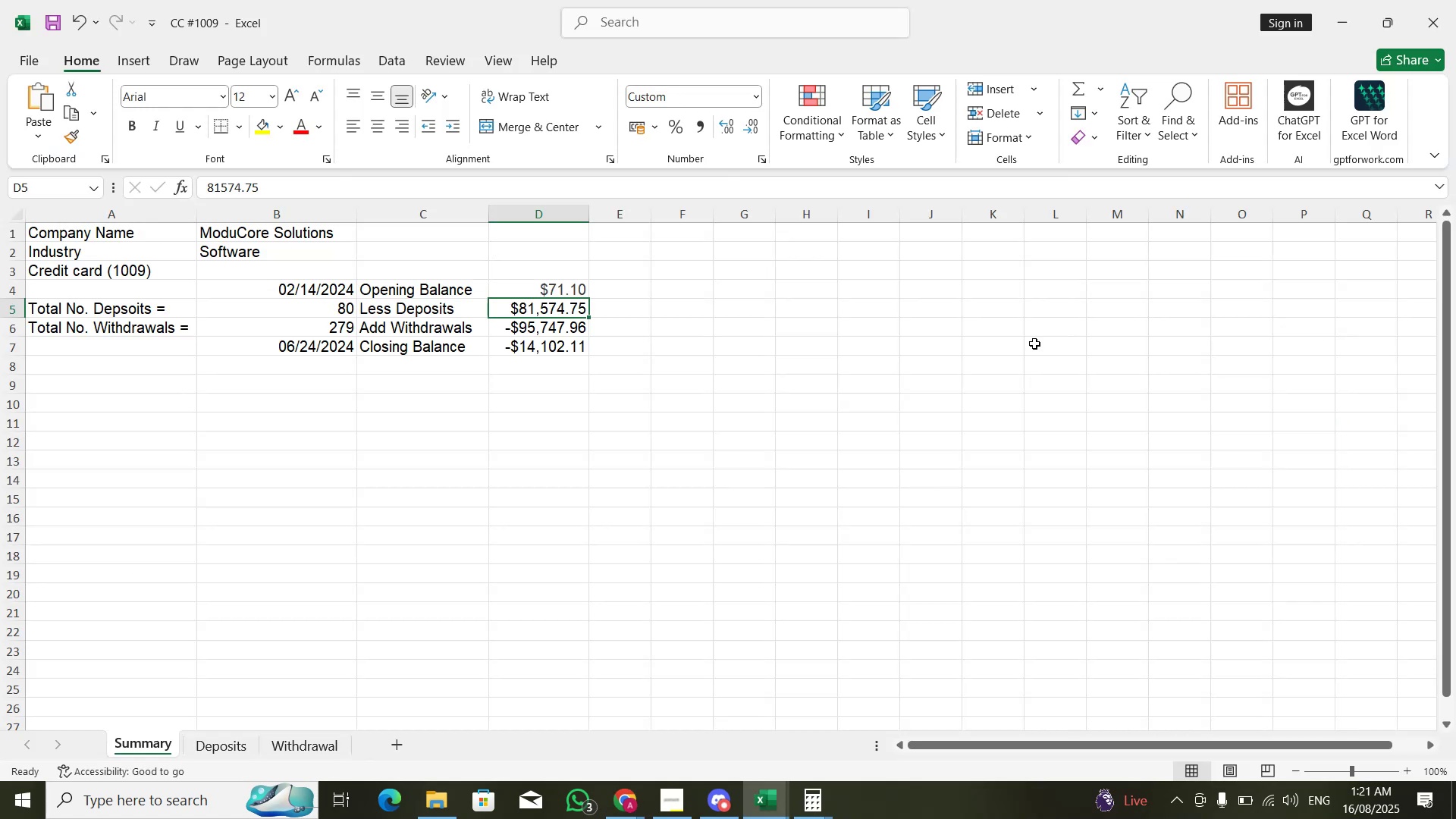 
key(Alt+Tab)
 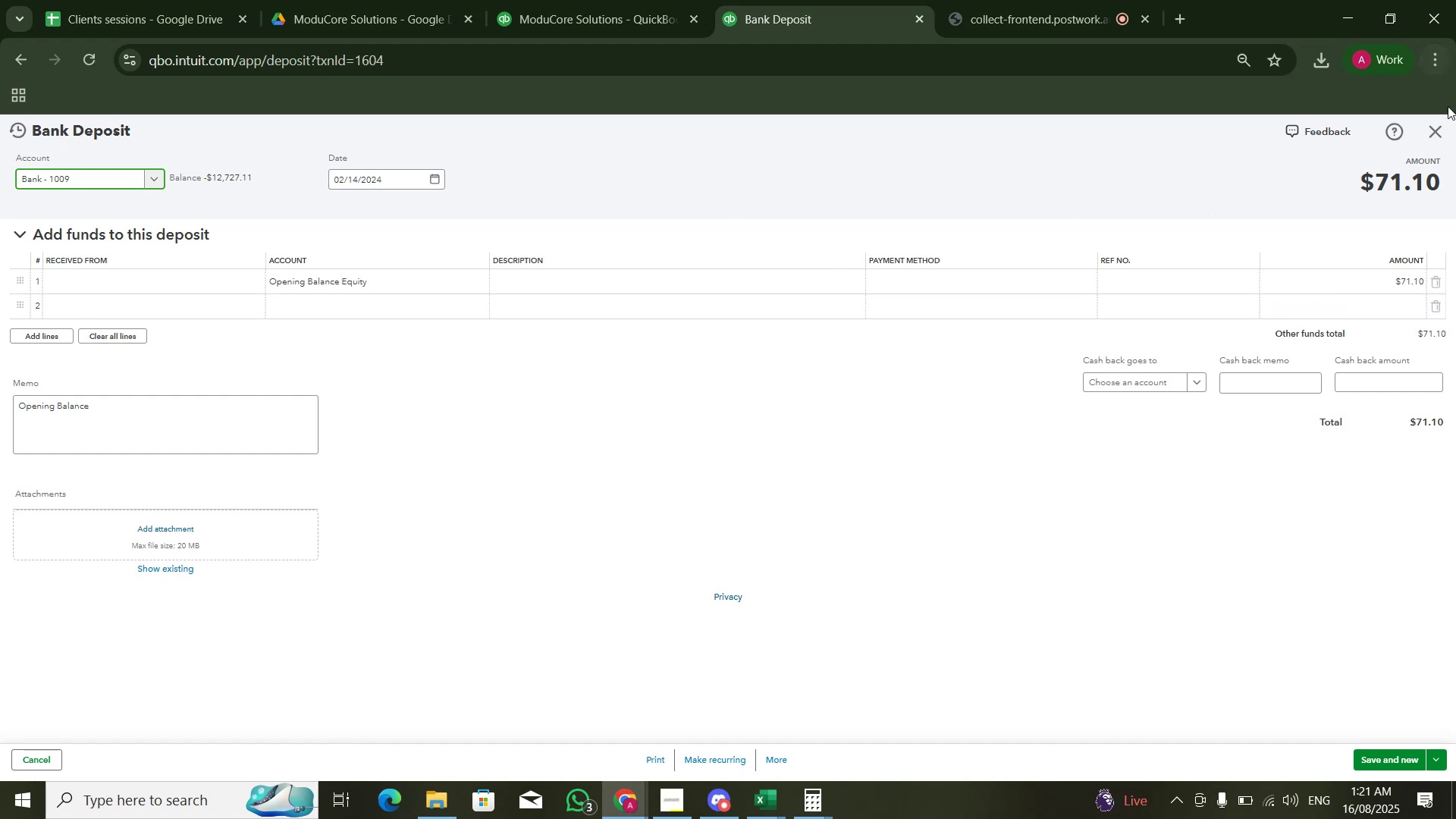 
wait(7.01)
 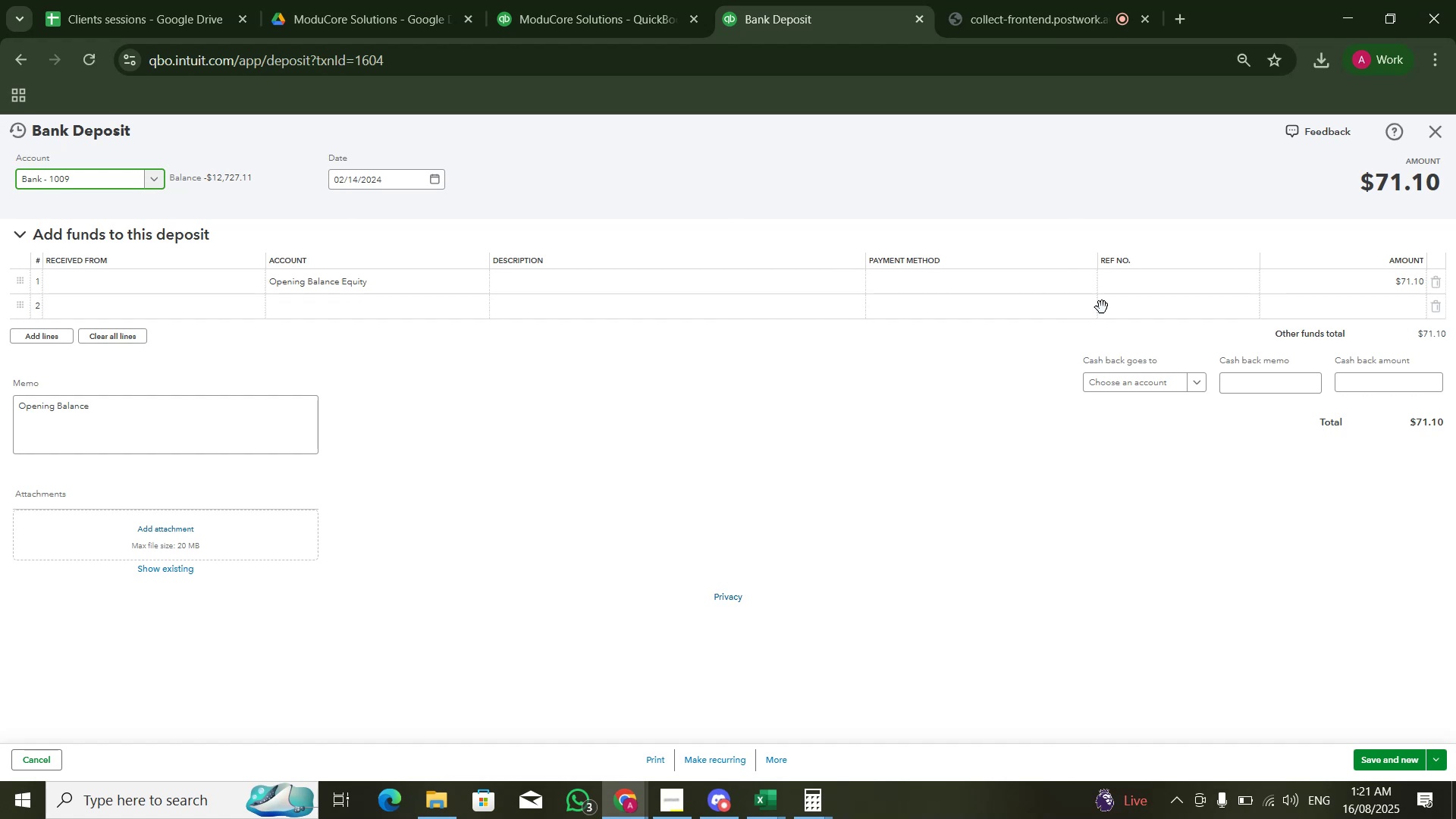 
key(Alt+AltLeft)
 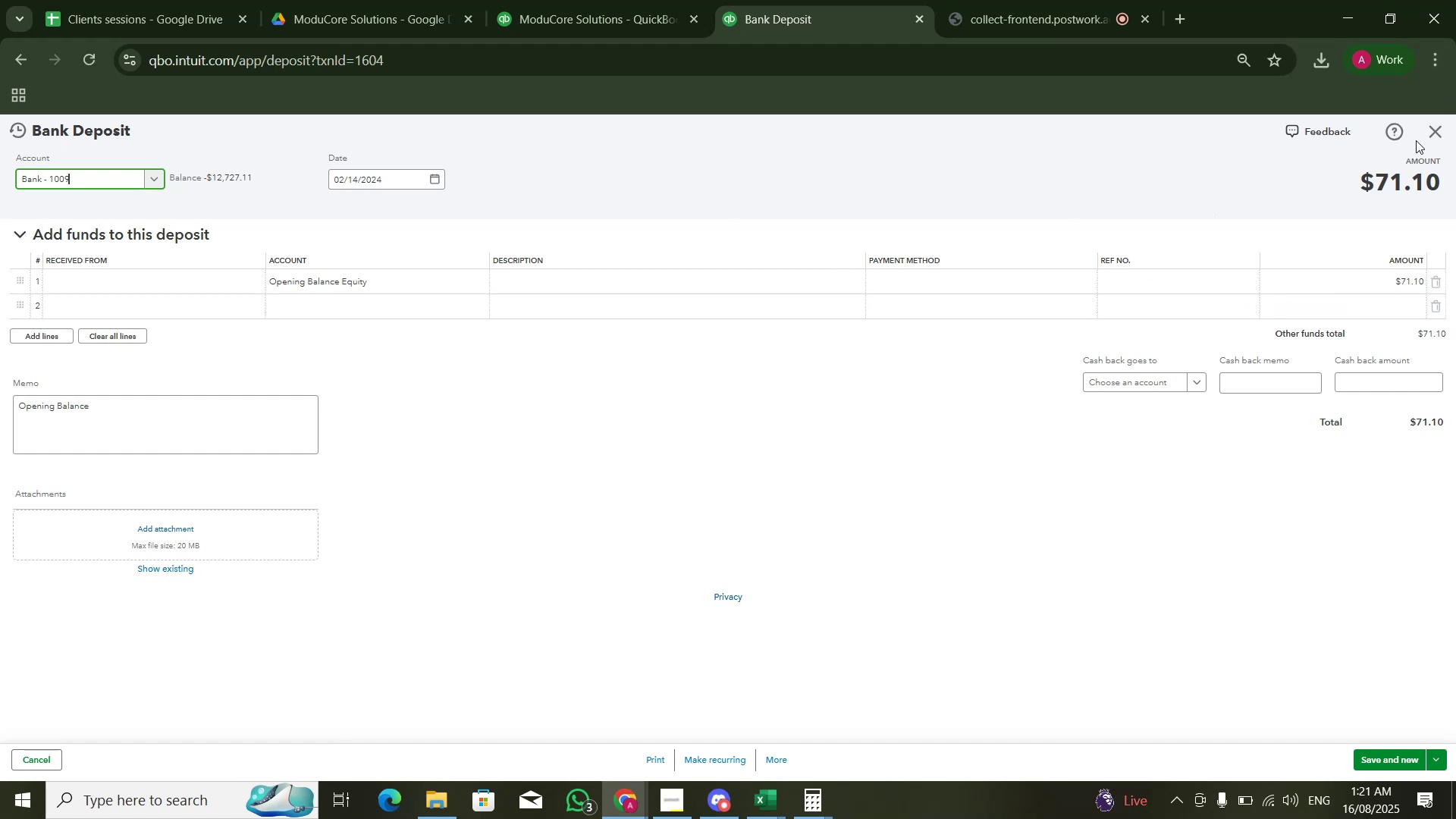 
key(Alt+Tab)
 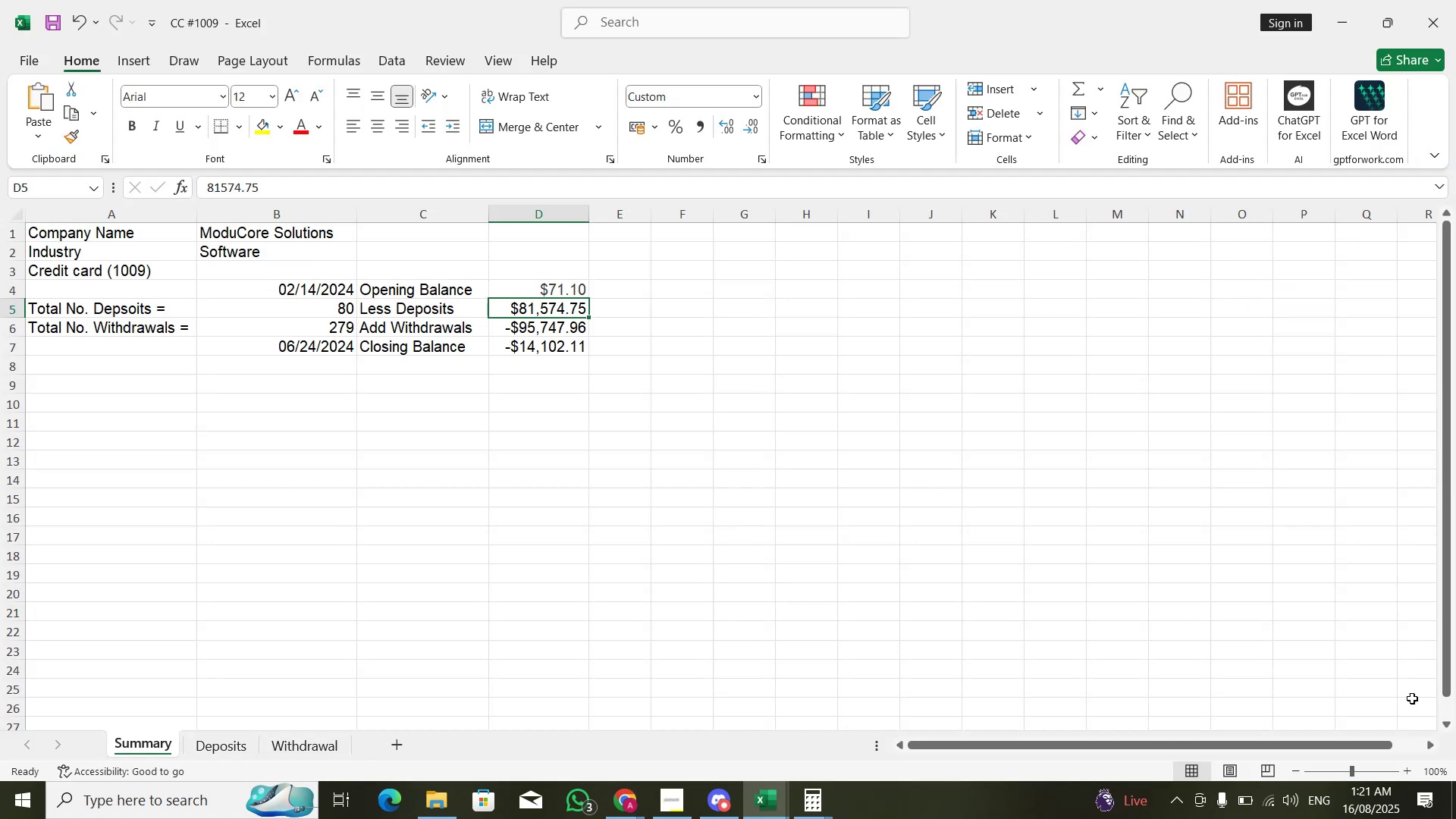 
wait(5.88)
 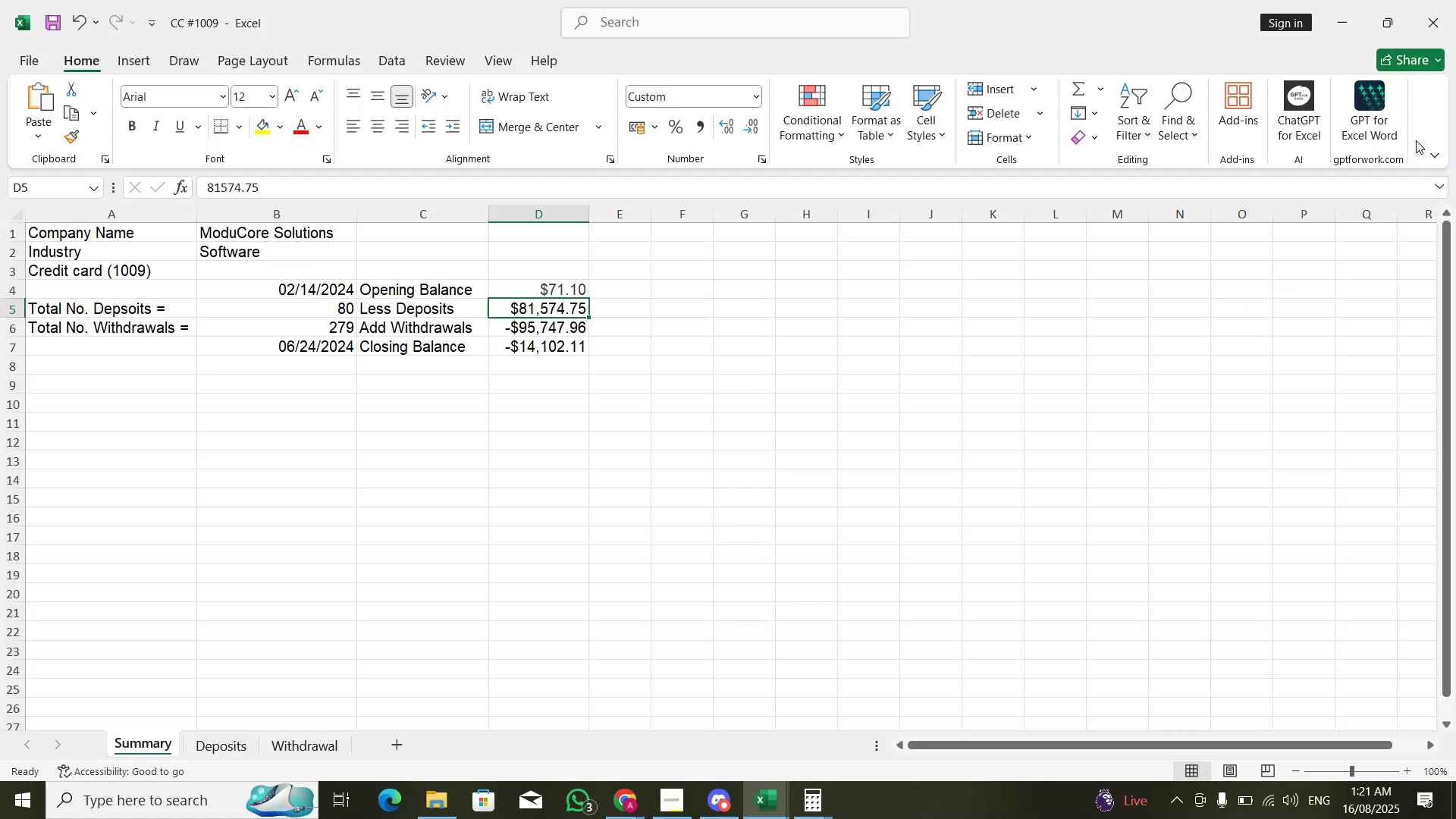 
left_click([1346, 14])
 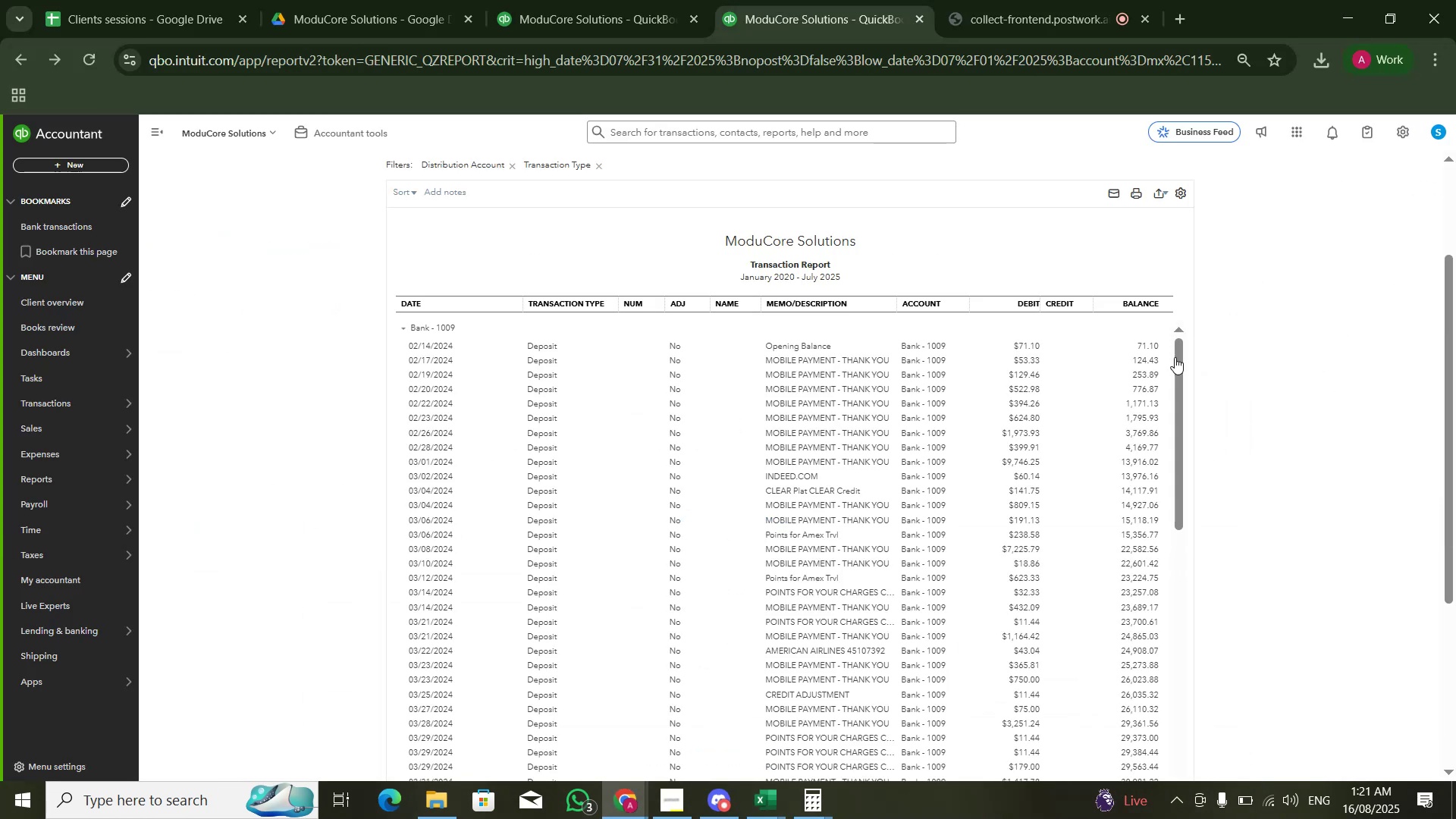 
left_click_drag(start_coordinate=[1179, 362], to_coordinate=[1175, 786])
 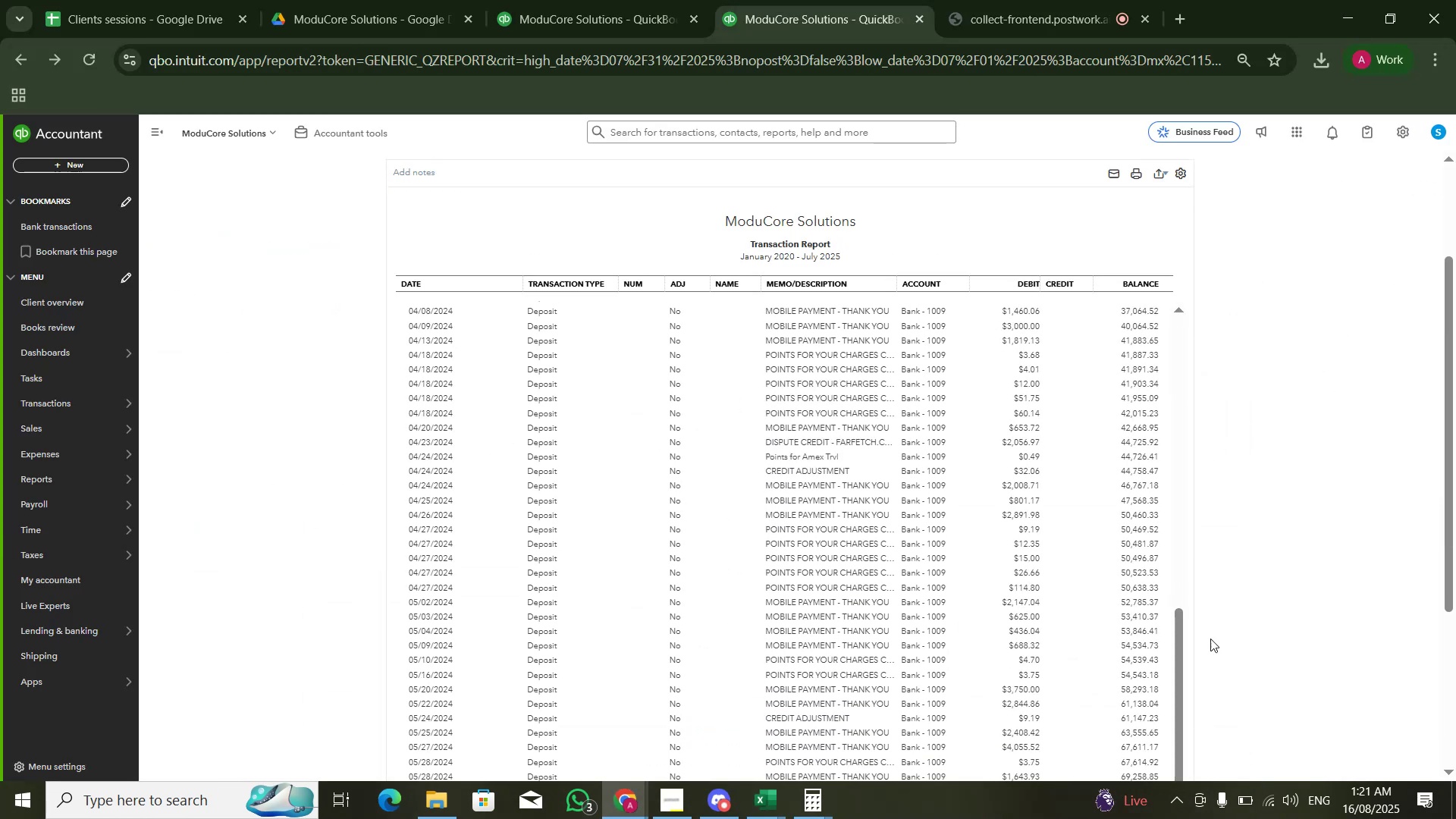 
scroll: coordinate [1222, 594], scroll_direction: down, amount: 7.0
 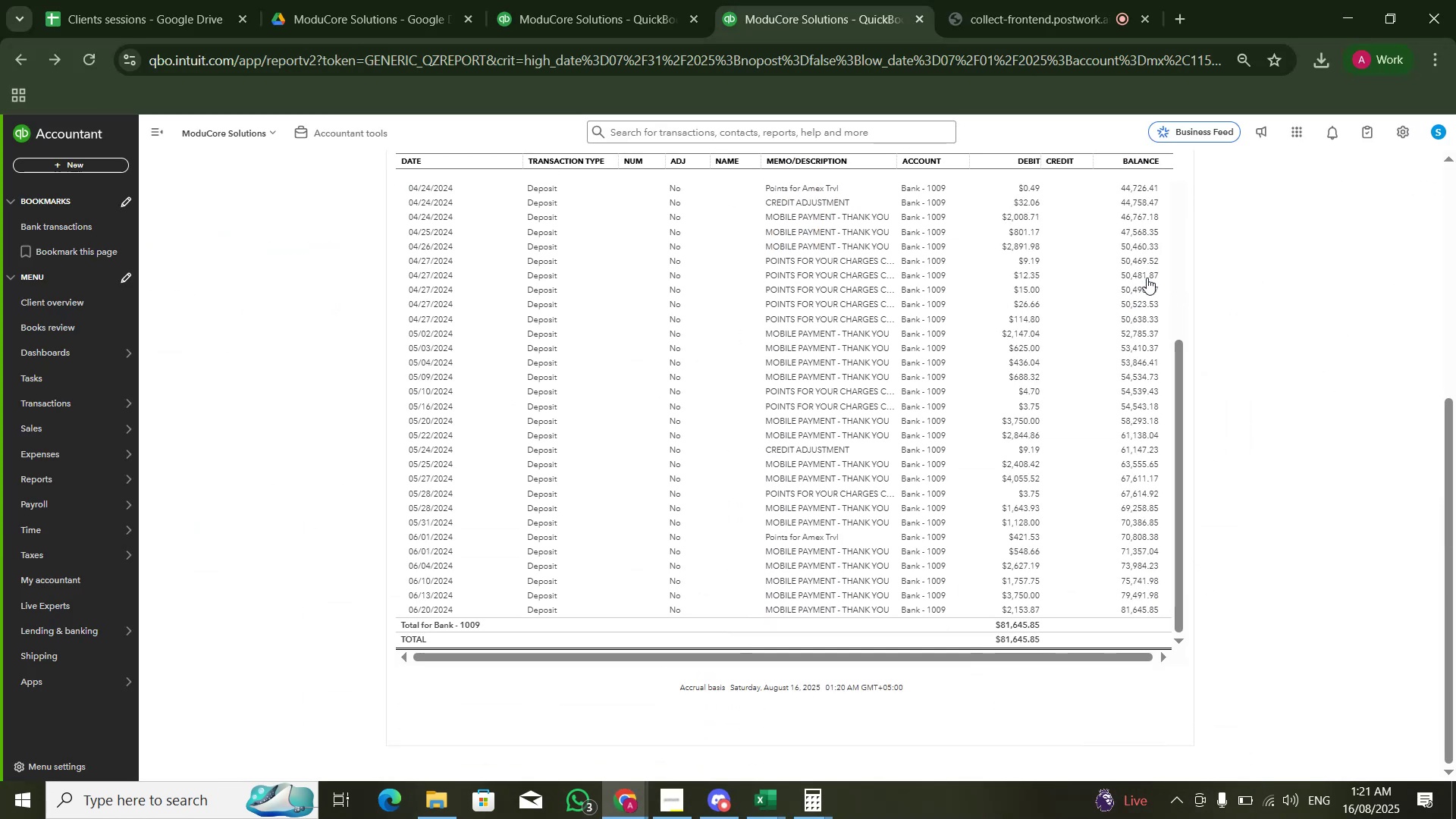 
scroll: coordinate [1280, 237], scroll_direction: up, amount: 8.0
 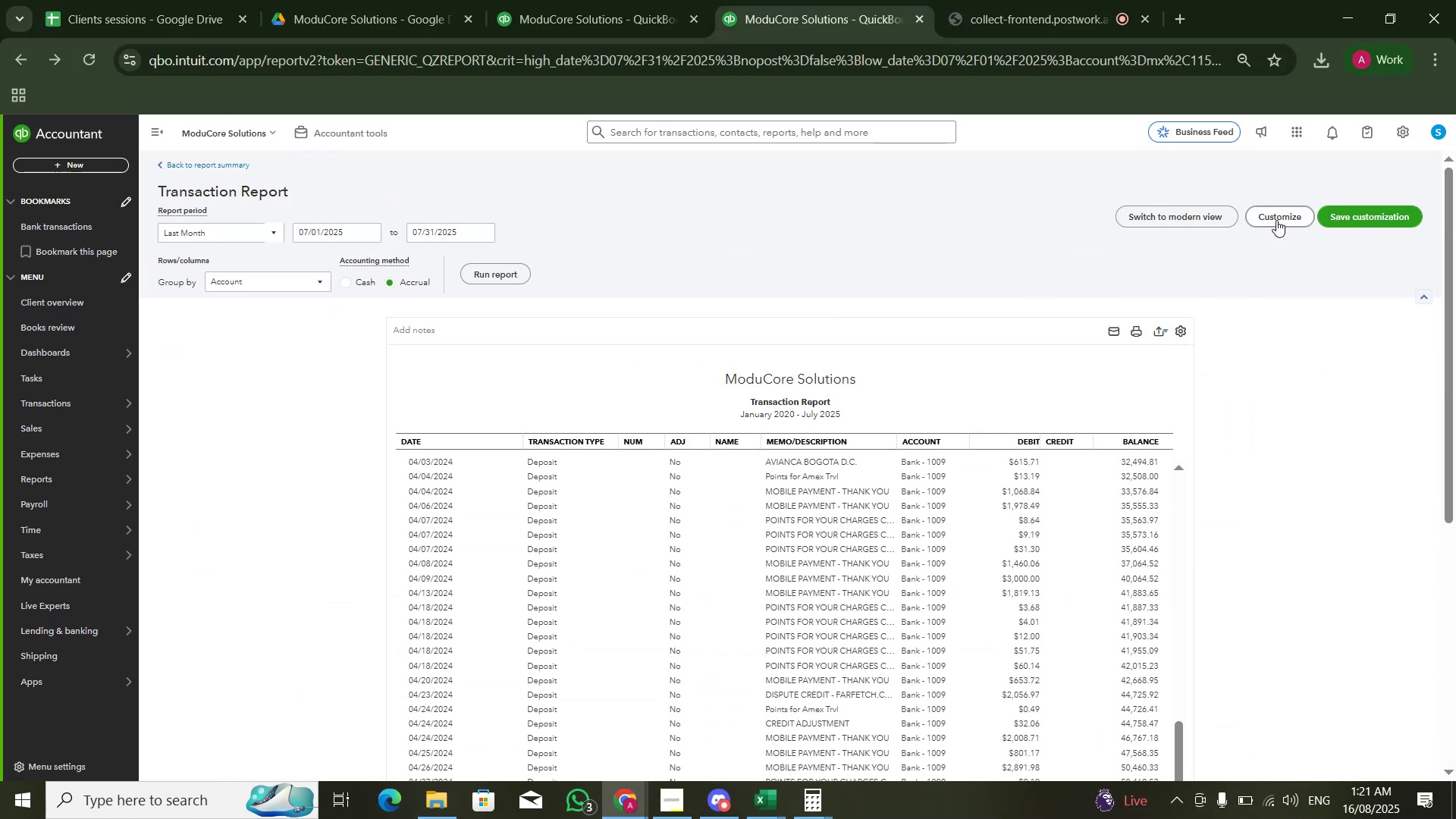 
left_click([1277, 220])
 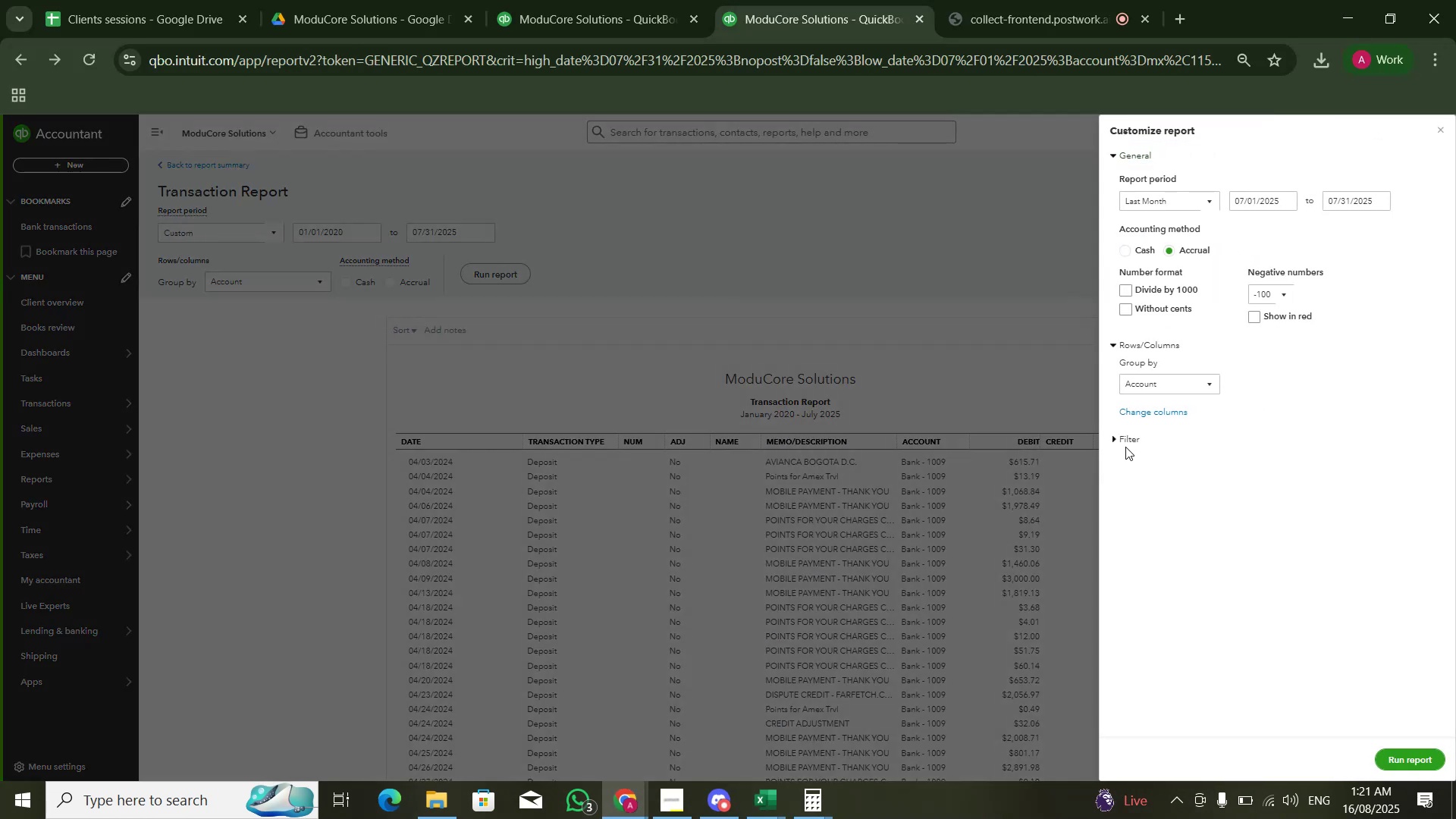 
double_click([1125, 446])
 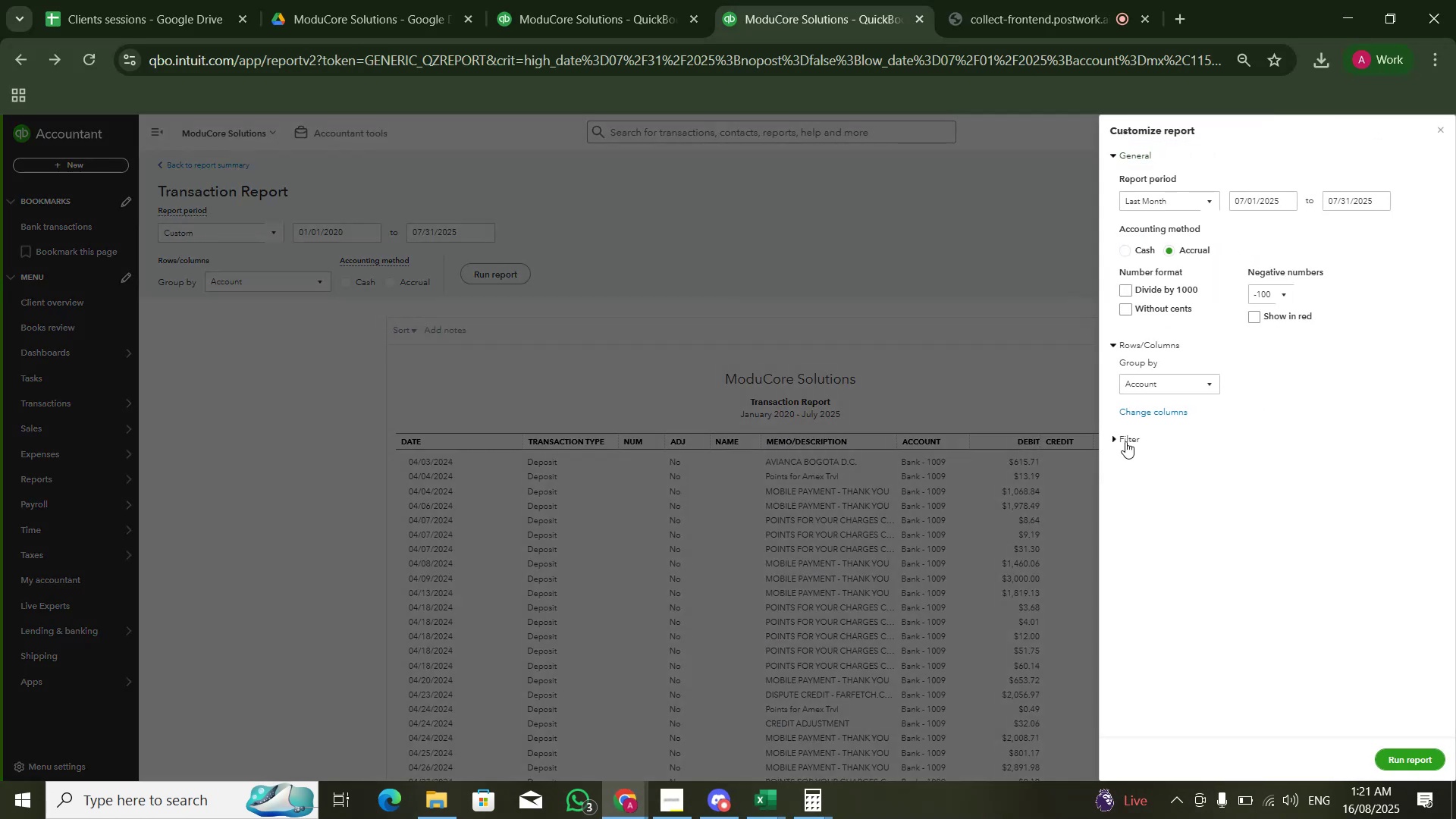 
triple_click([1125, 441])
 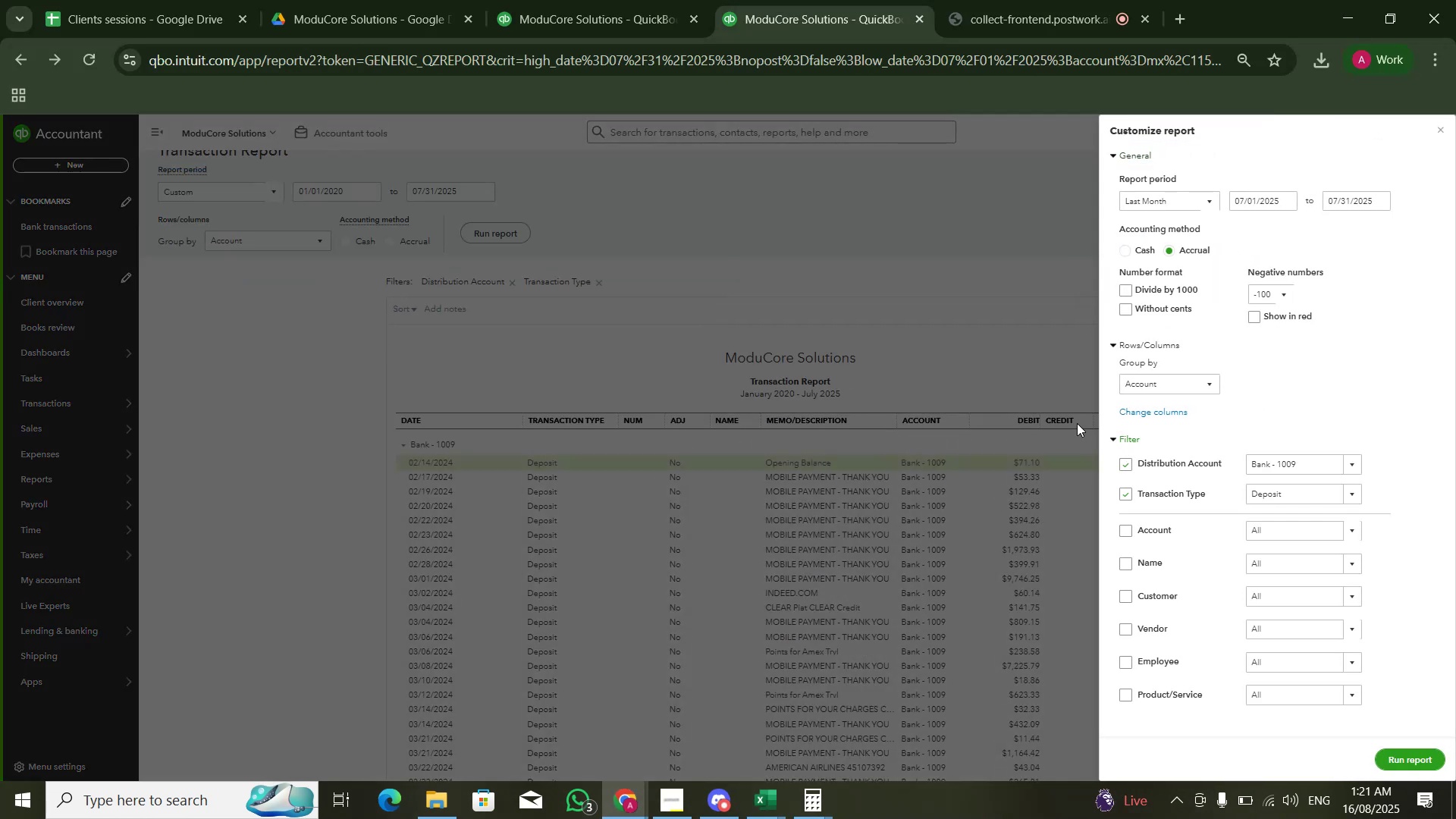 
left_click([1061, 387])
 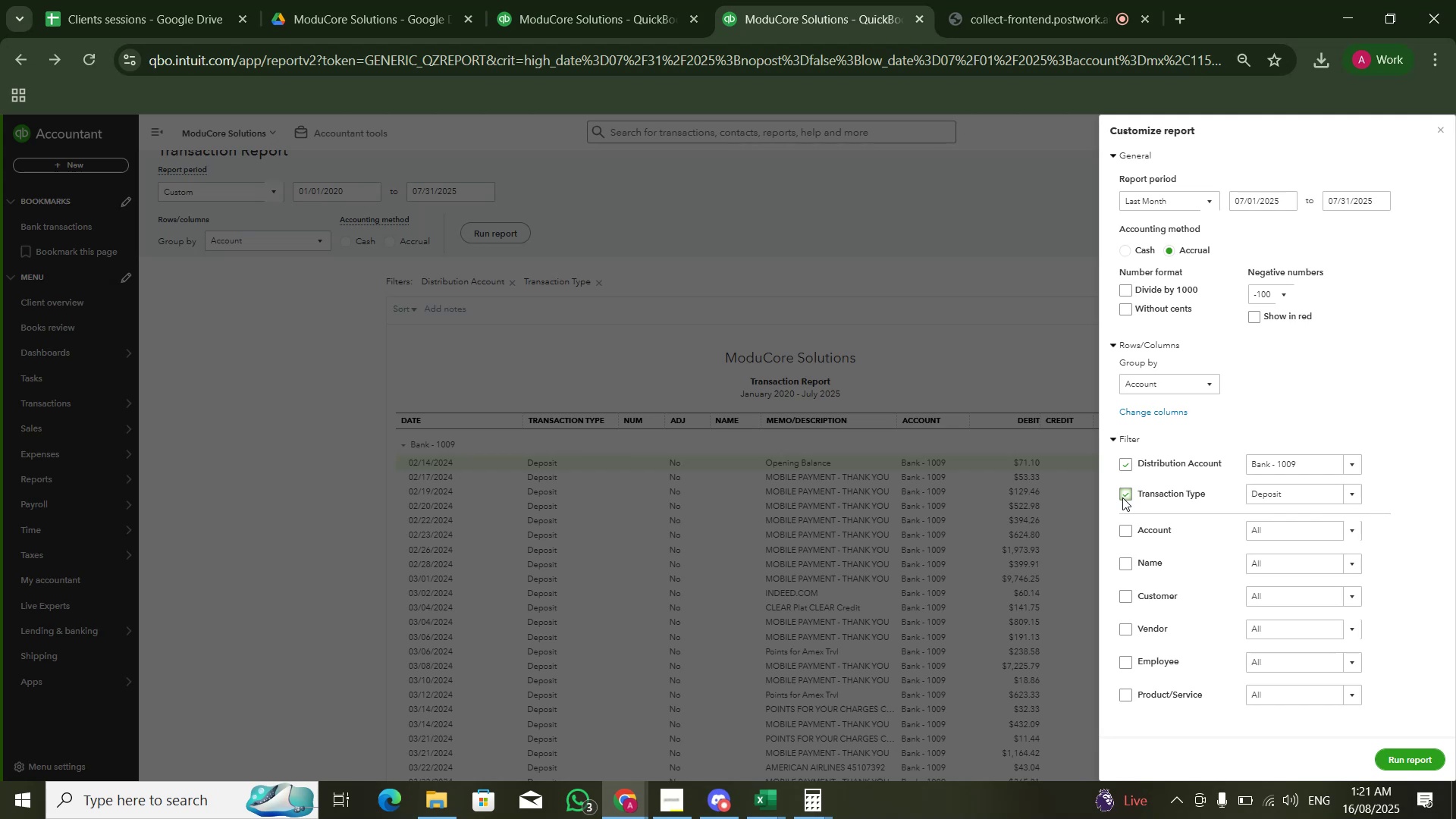 
left_click([1122, 498])
 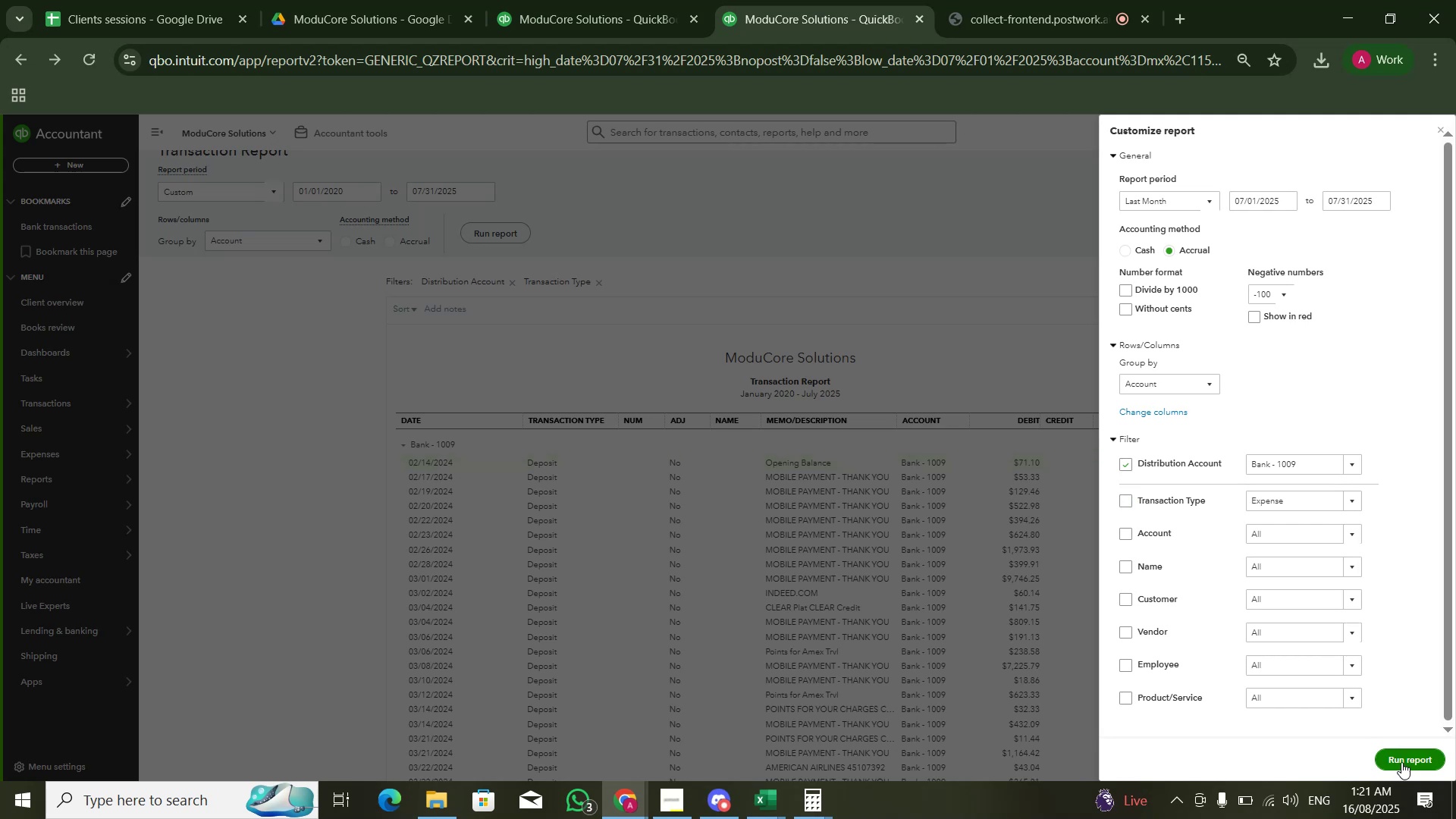 
left_click([1401, 760])
 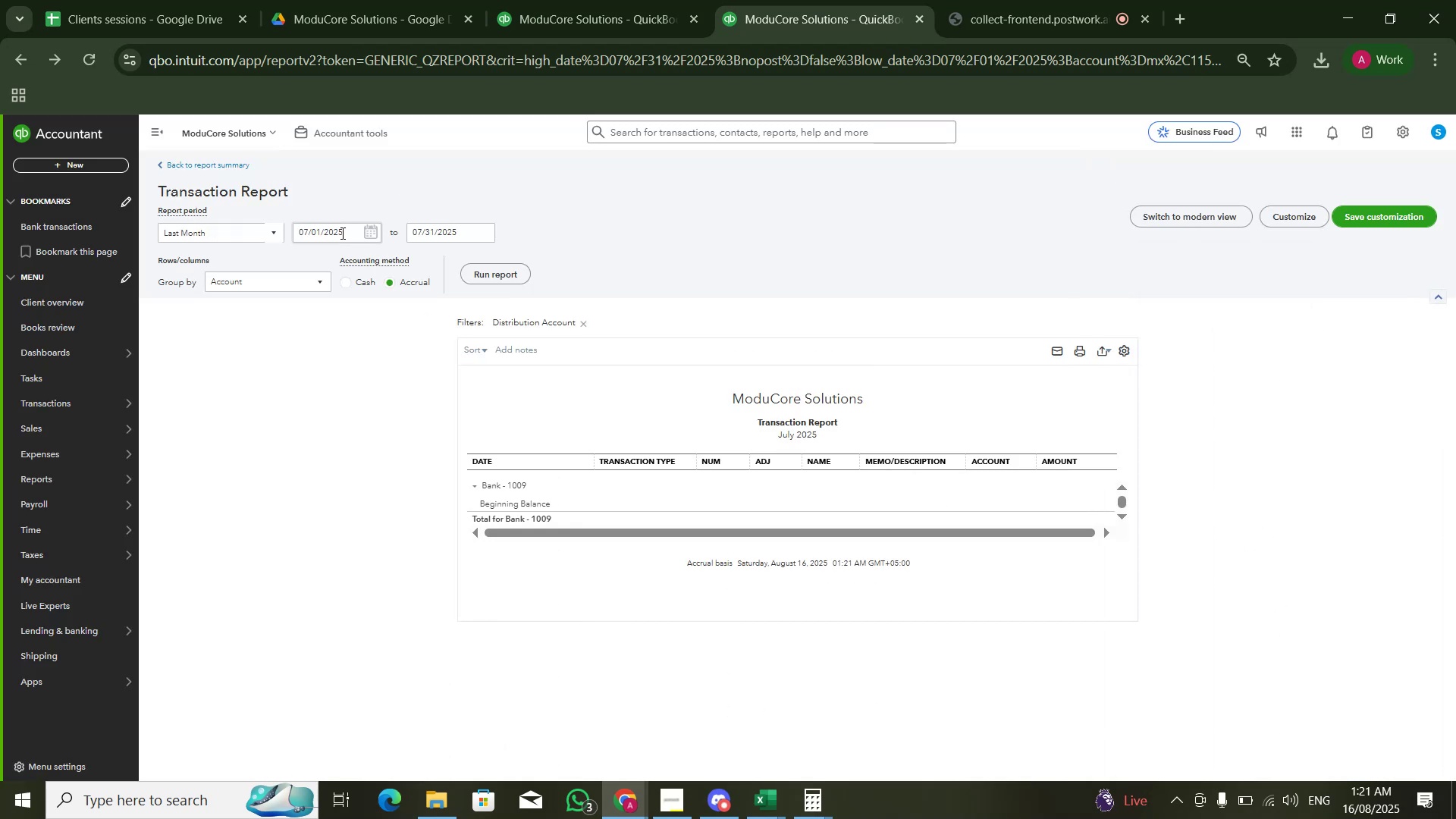 
key(Numpad0)
 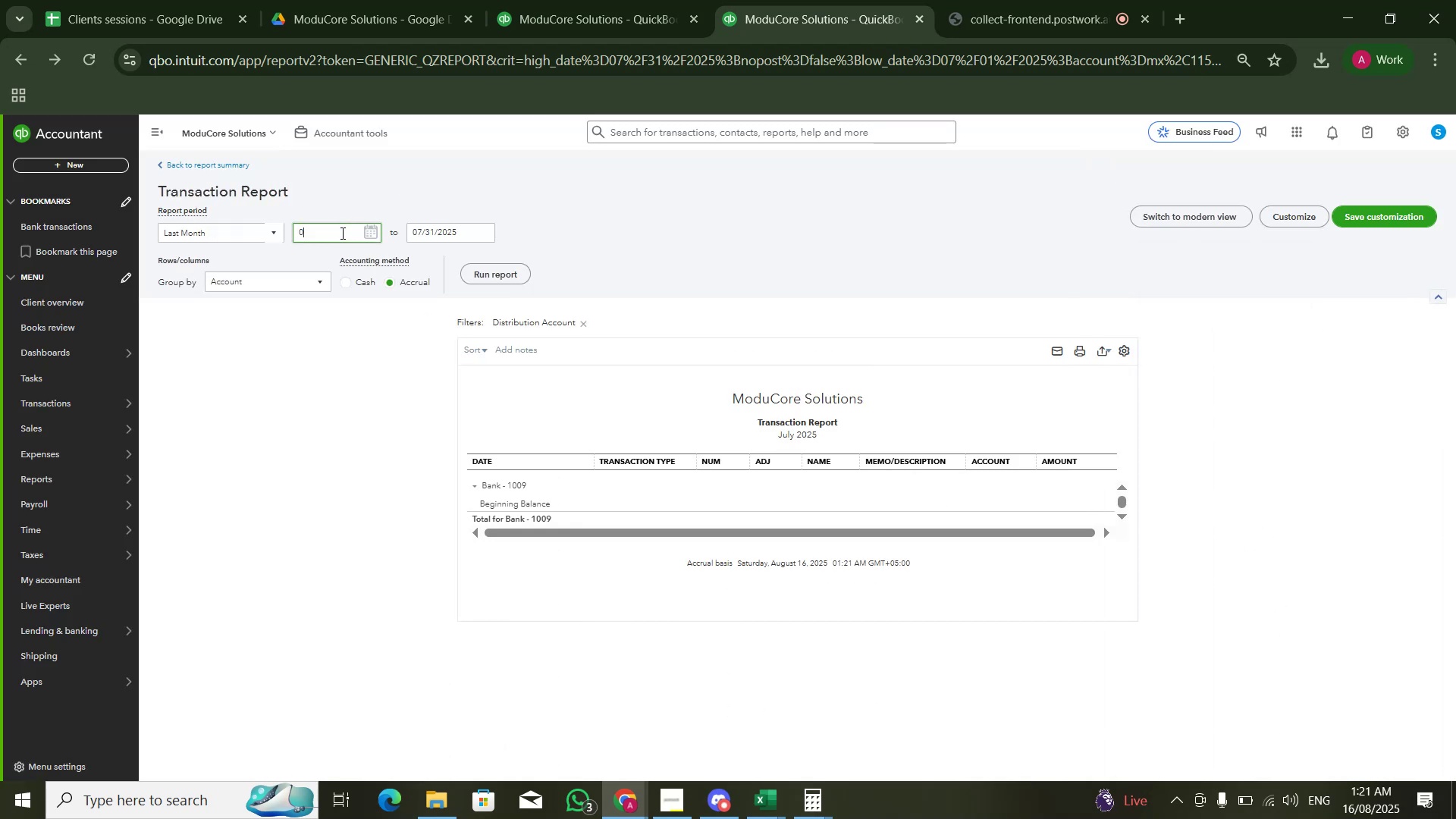 
key(Numpad1)
 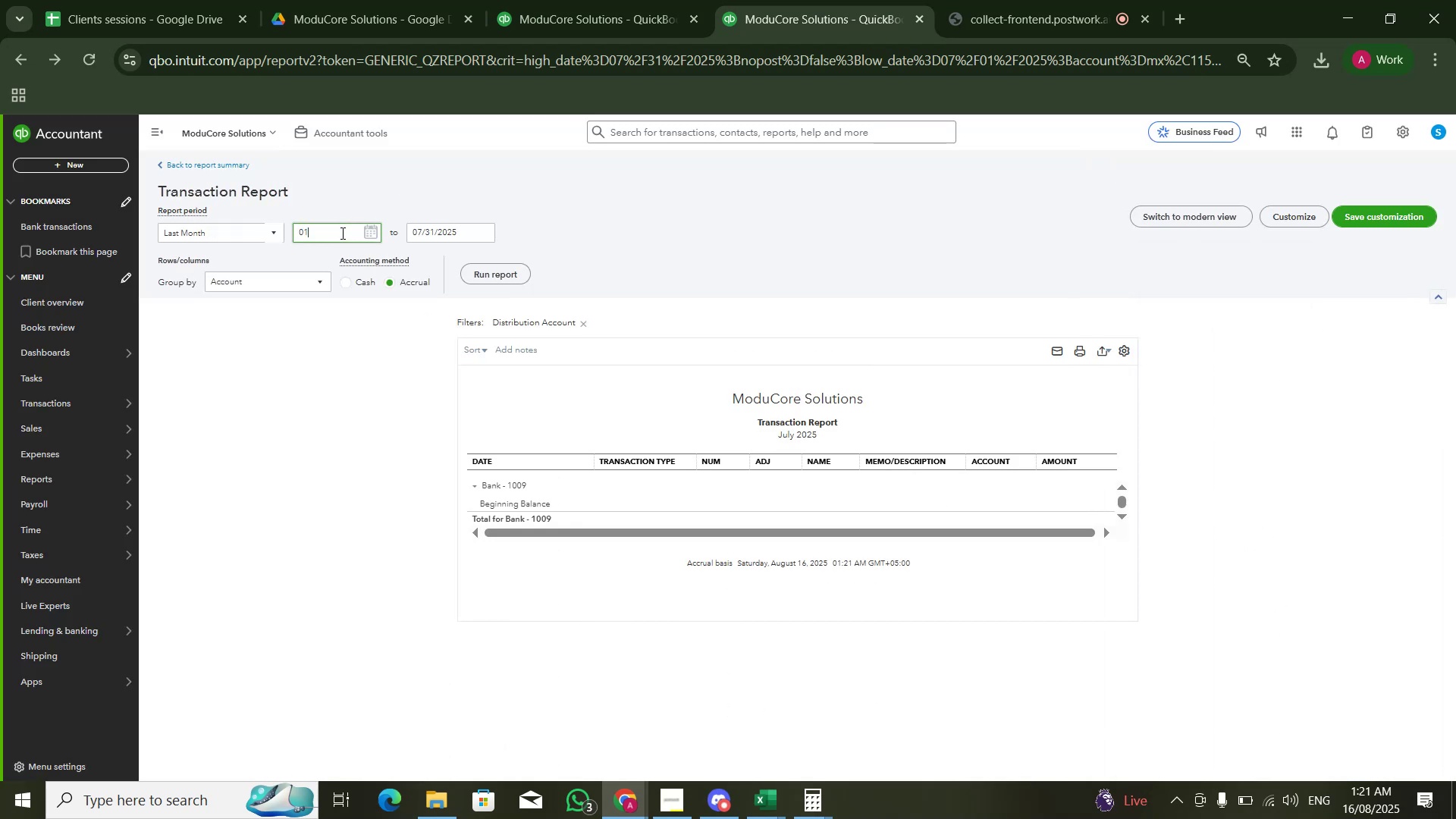 
key(Numpad0)
 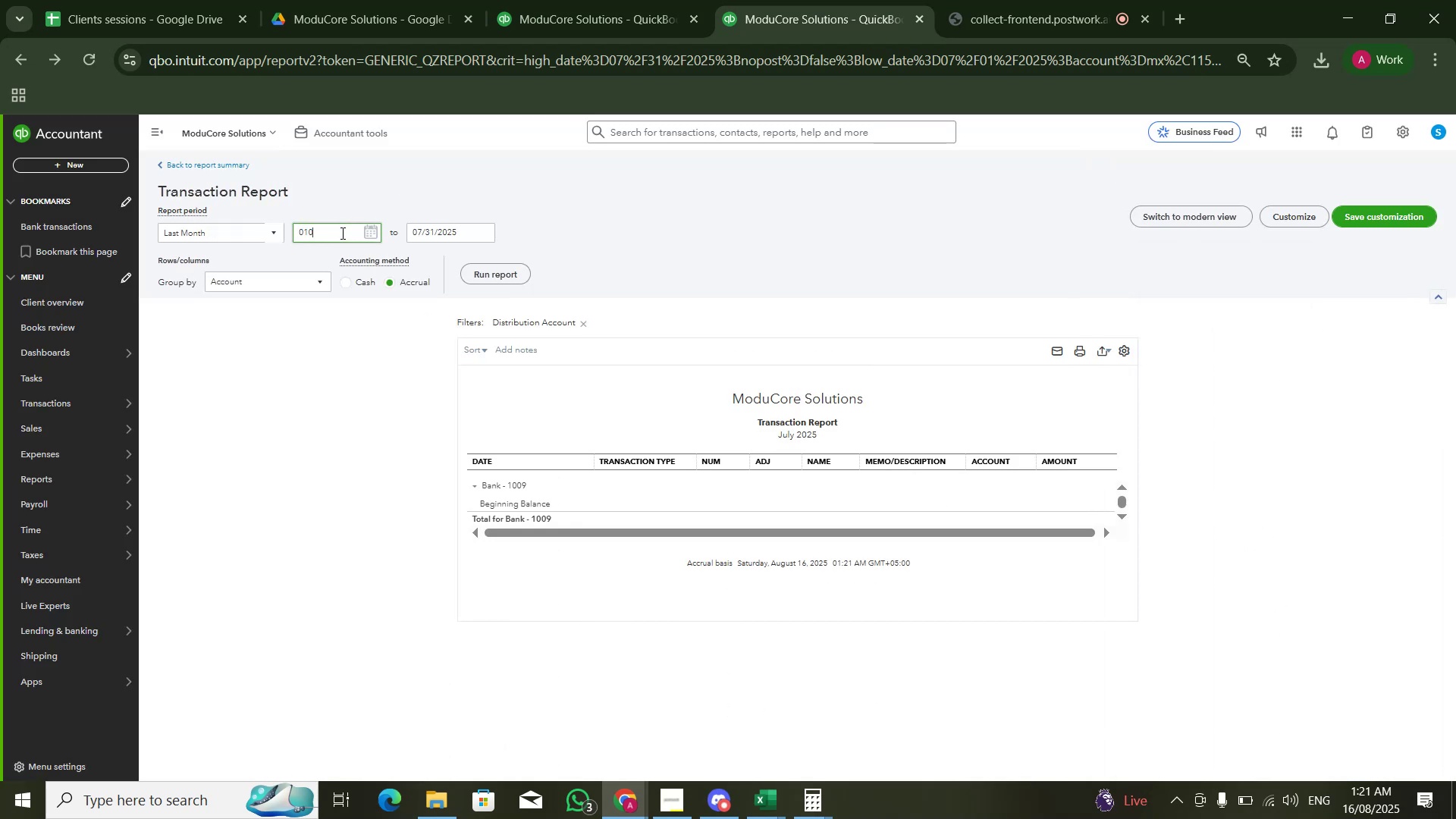 
key(Numpad1)
 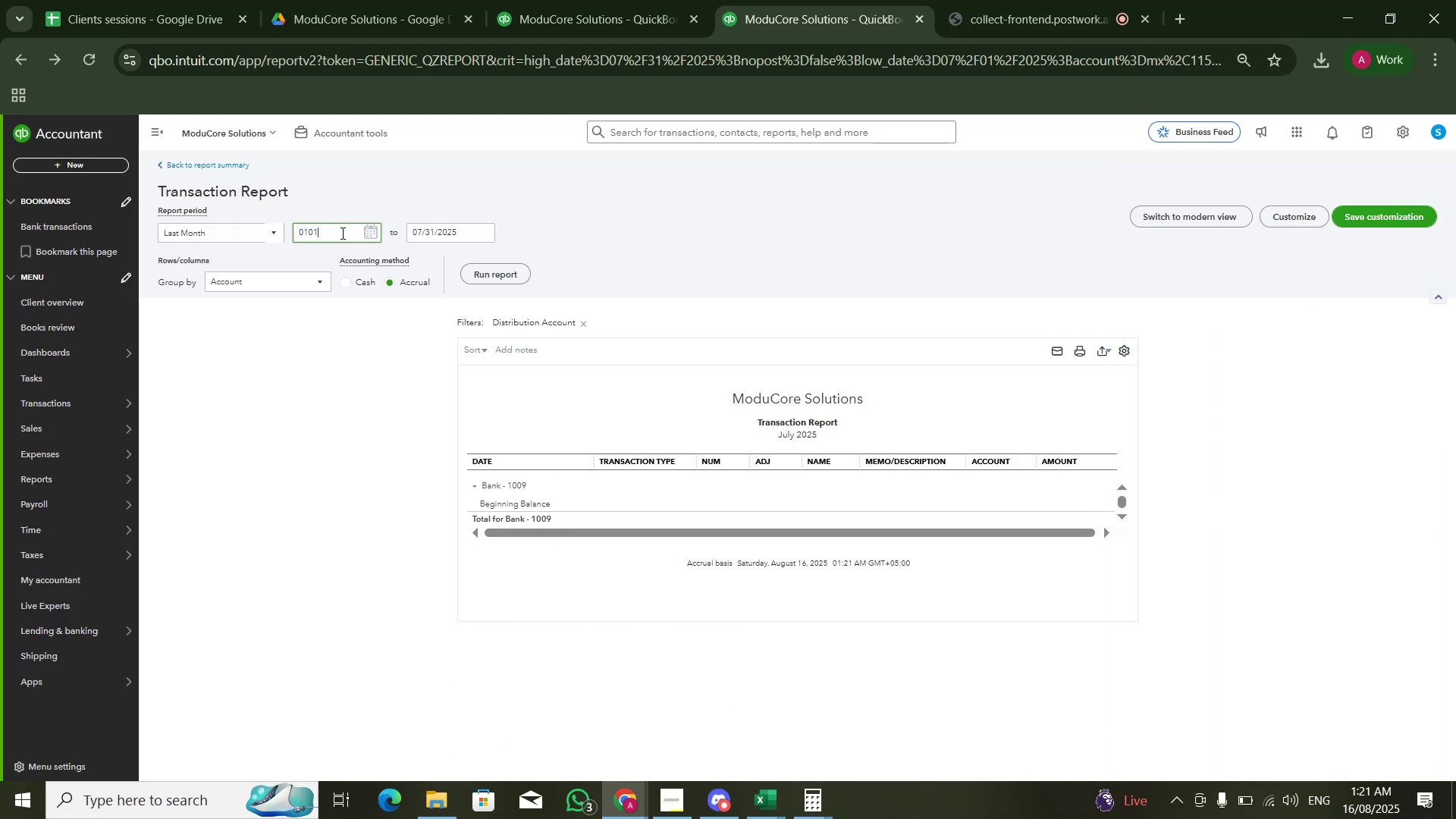 
key(Numpad2)
 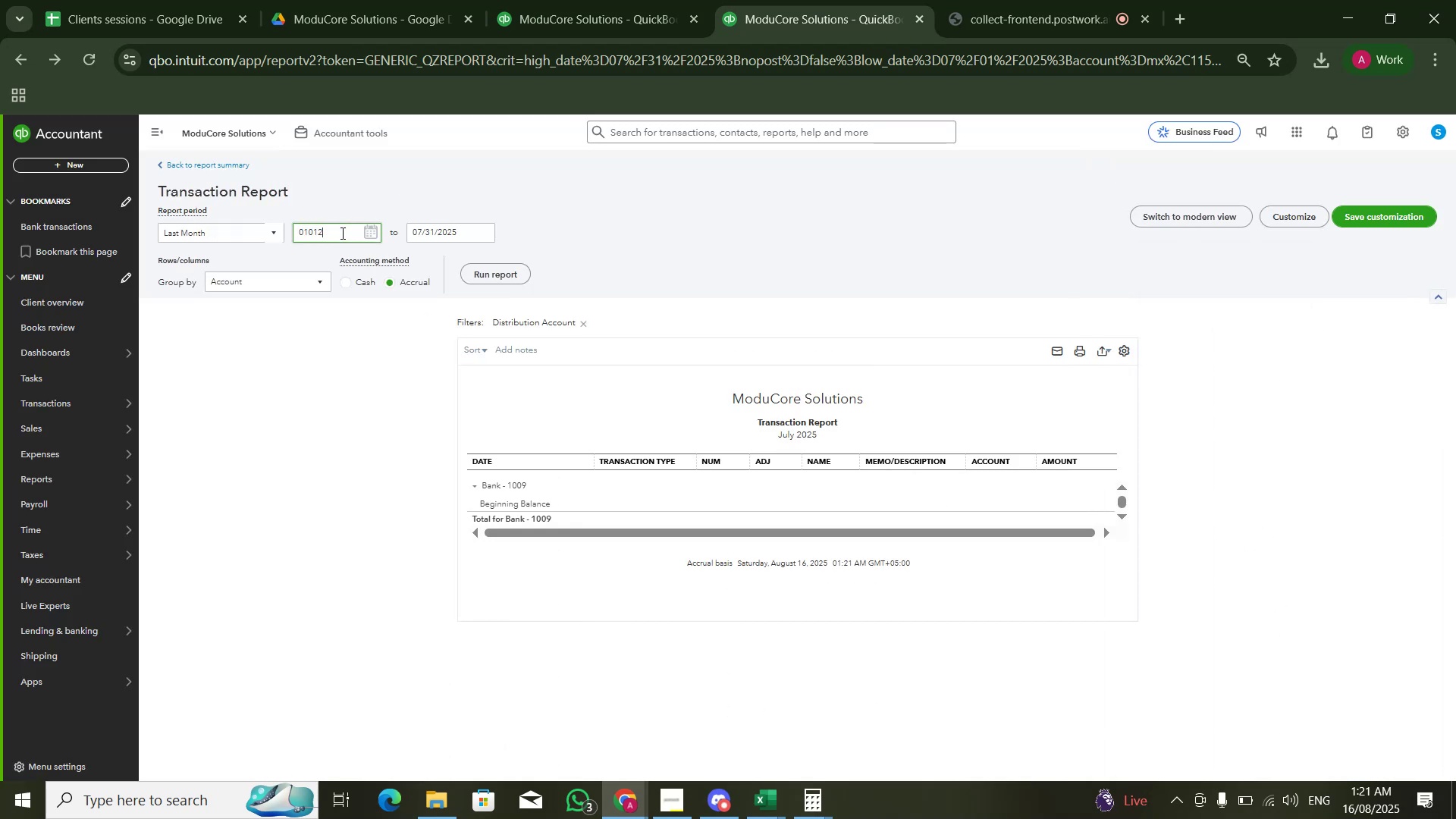 
key(Numpad0)
 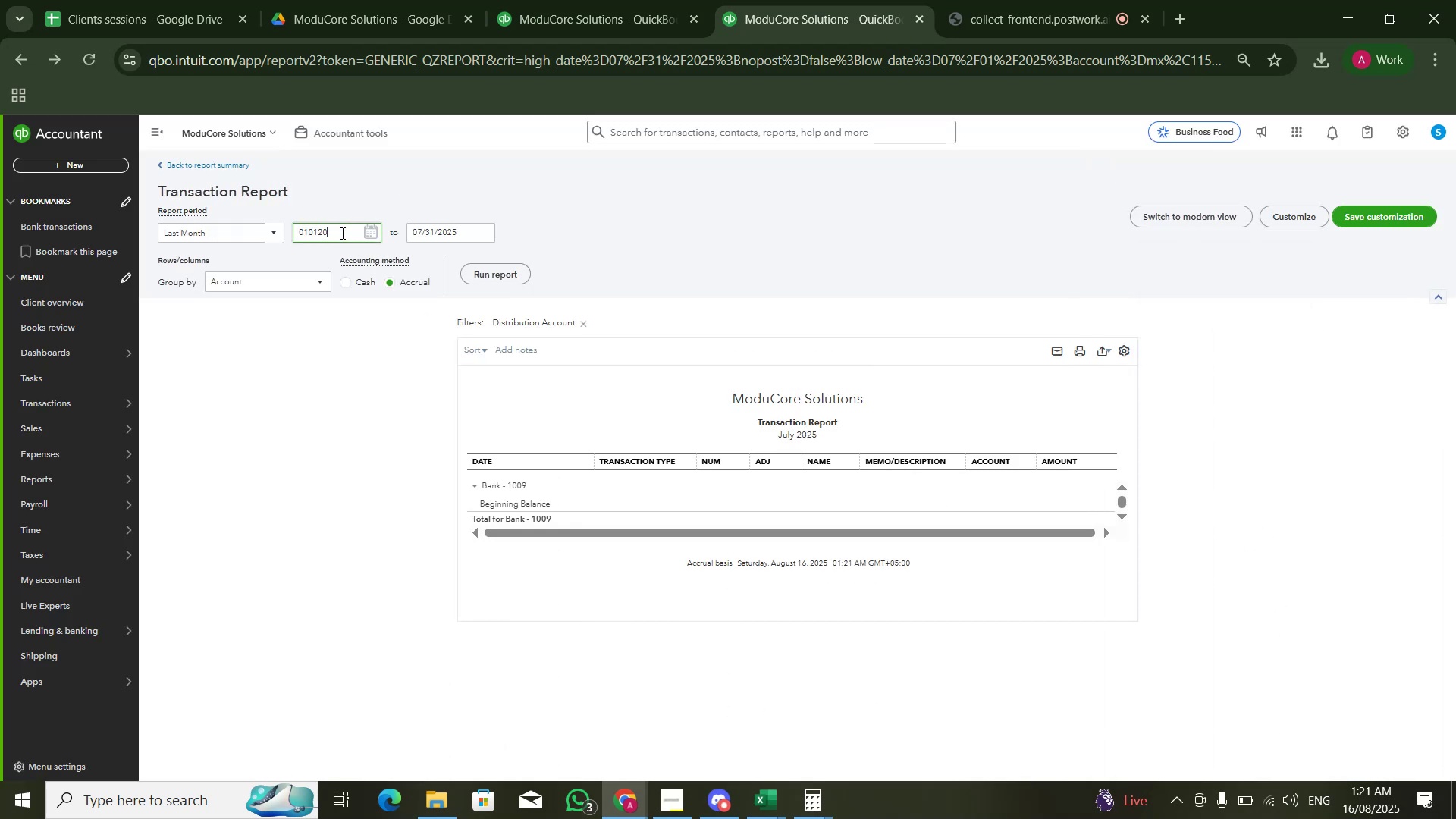 
key(Numpad2)
 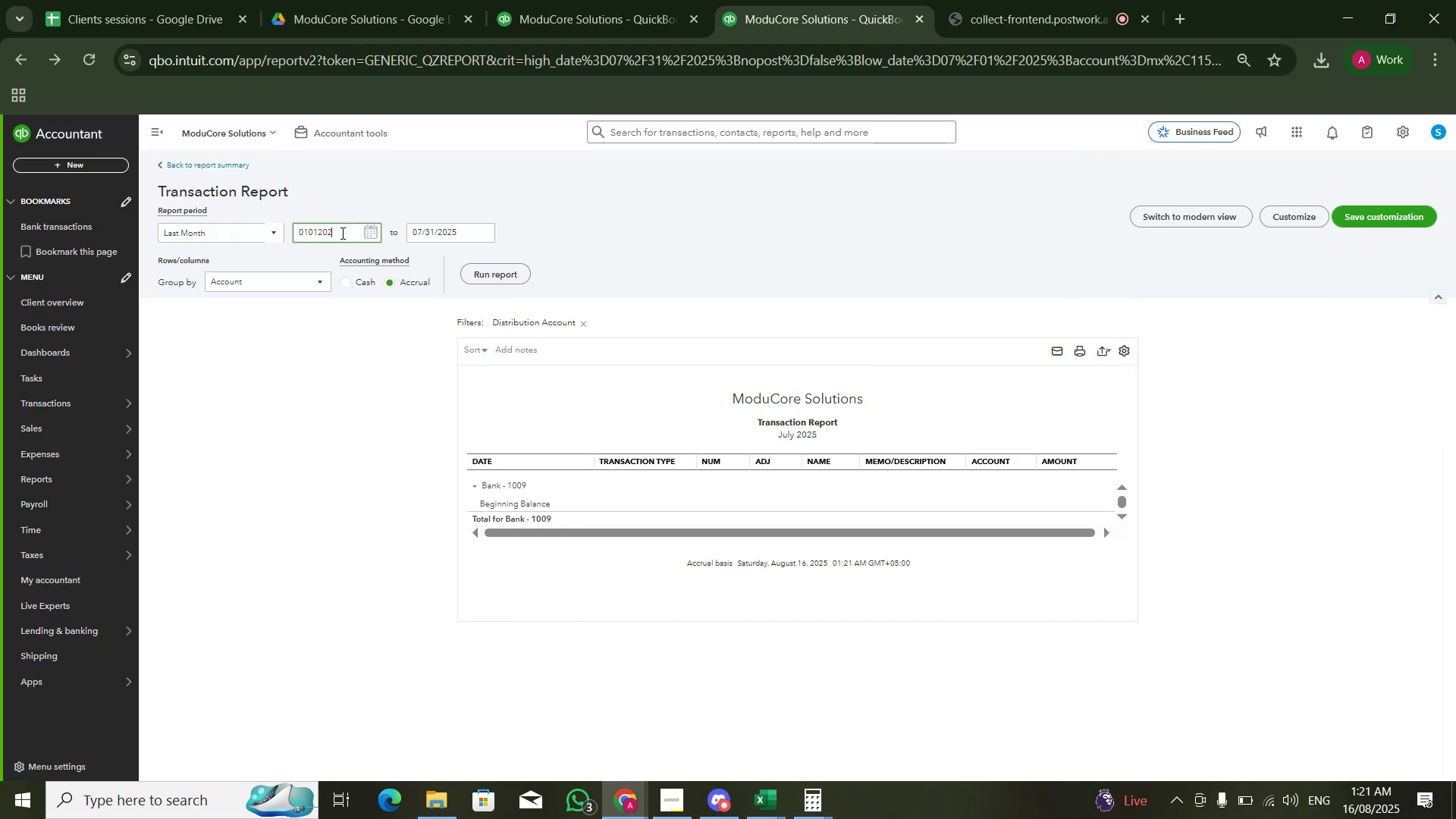 
key(Numpad0)
 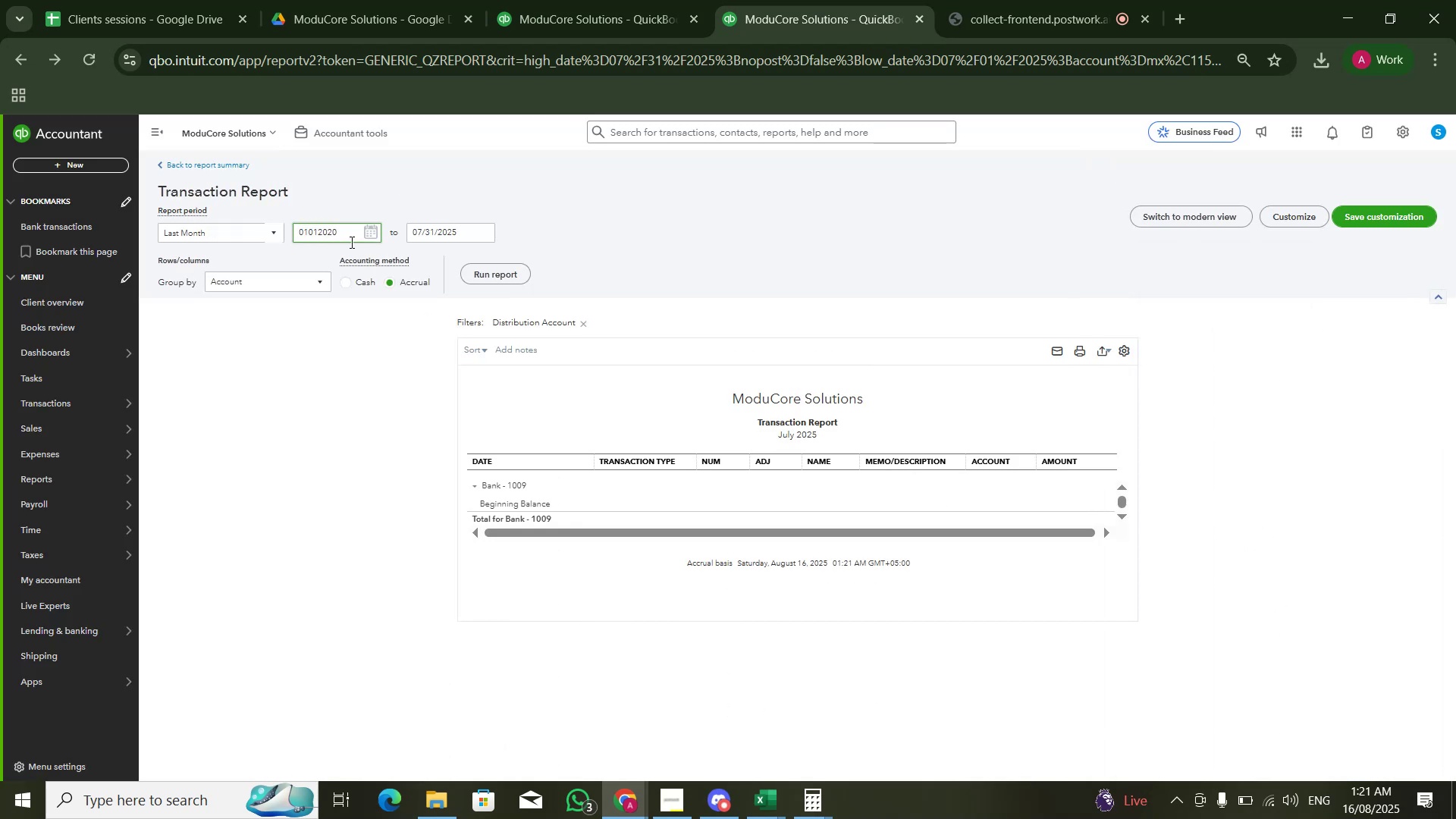 
left_click([463, 277])
 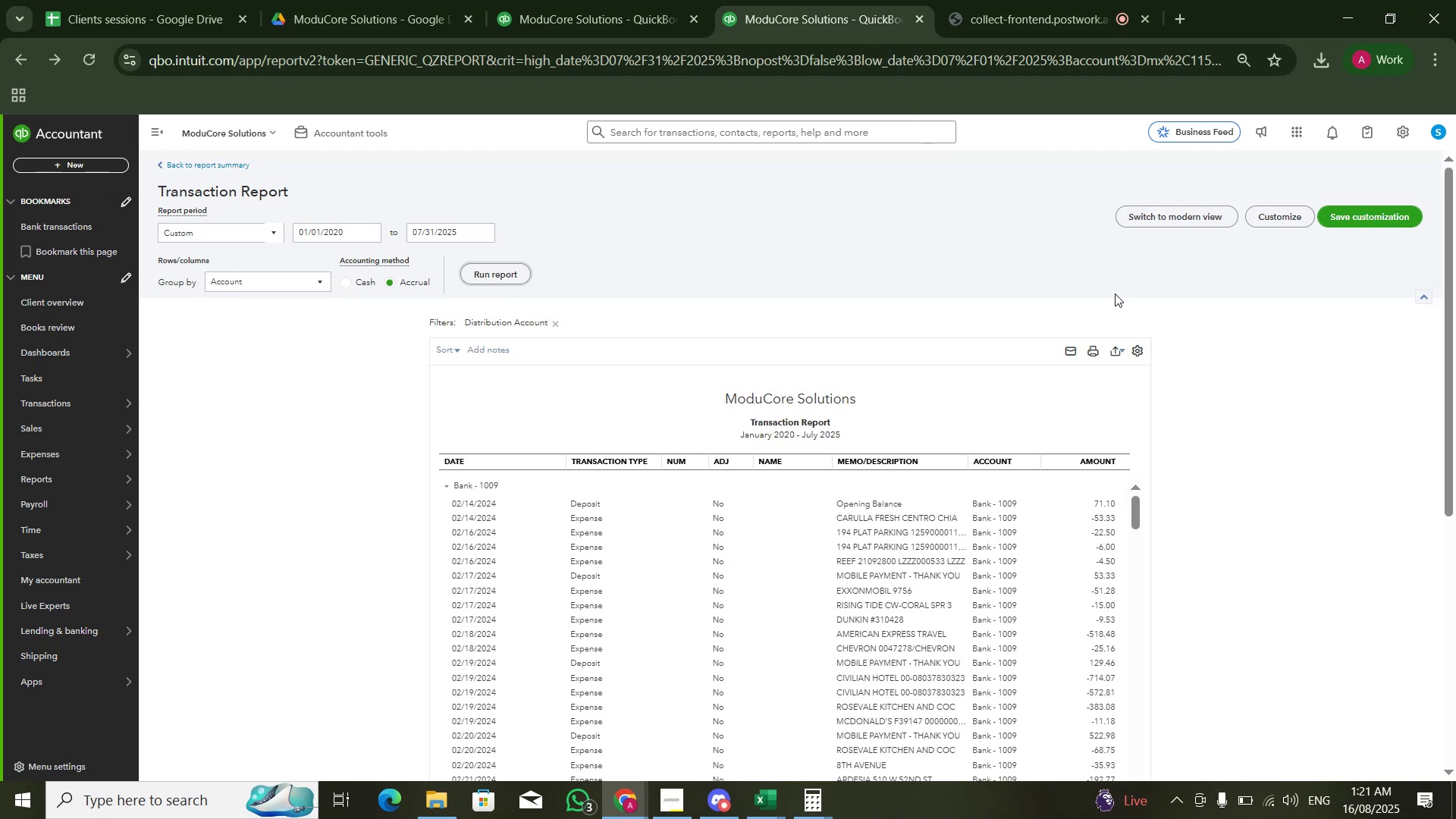 
scroll: coordinate [1125, 419], scroll_direction: none, amount: 0.0
 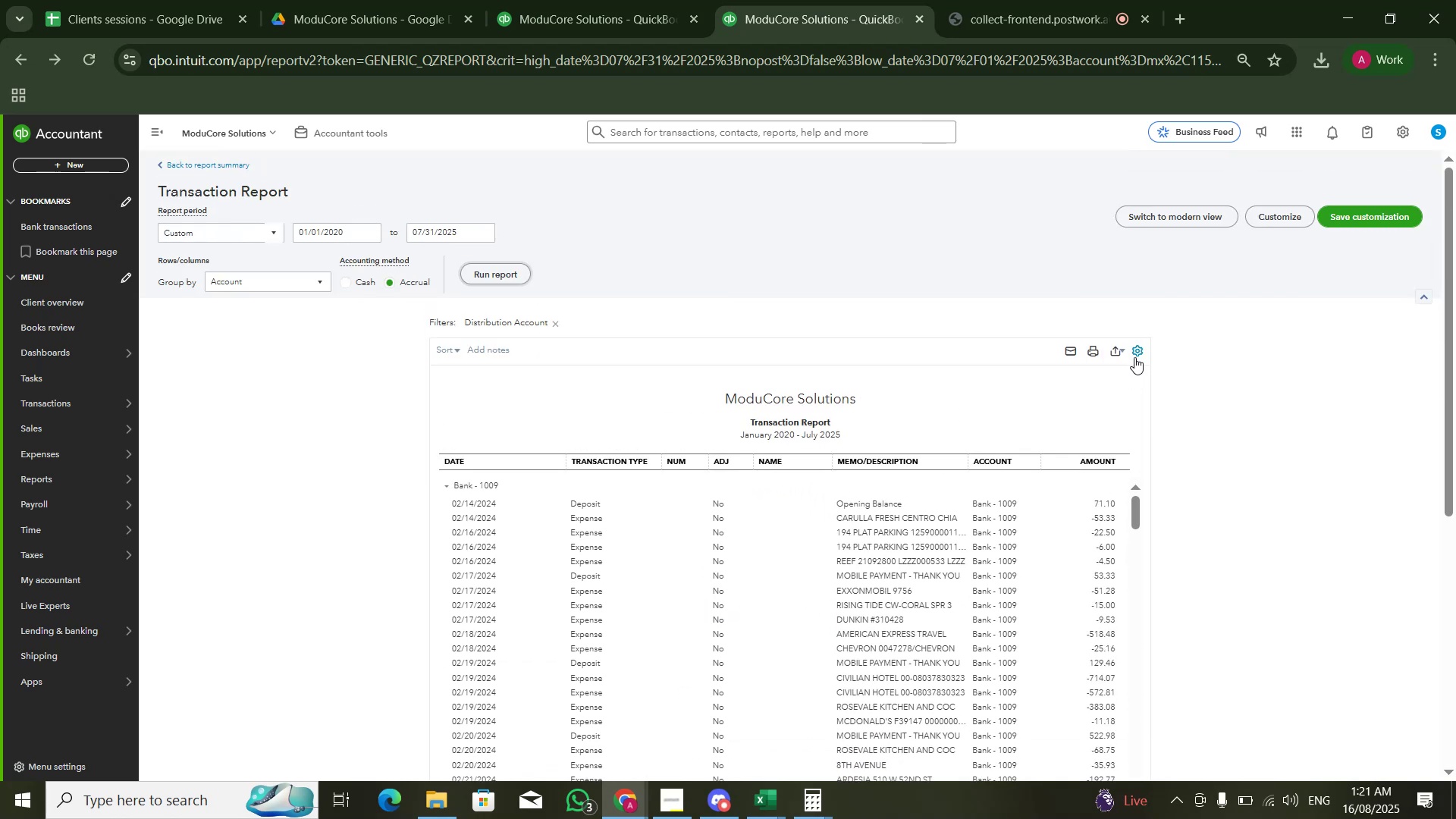 
left_click([1134, 357])
 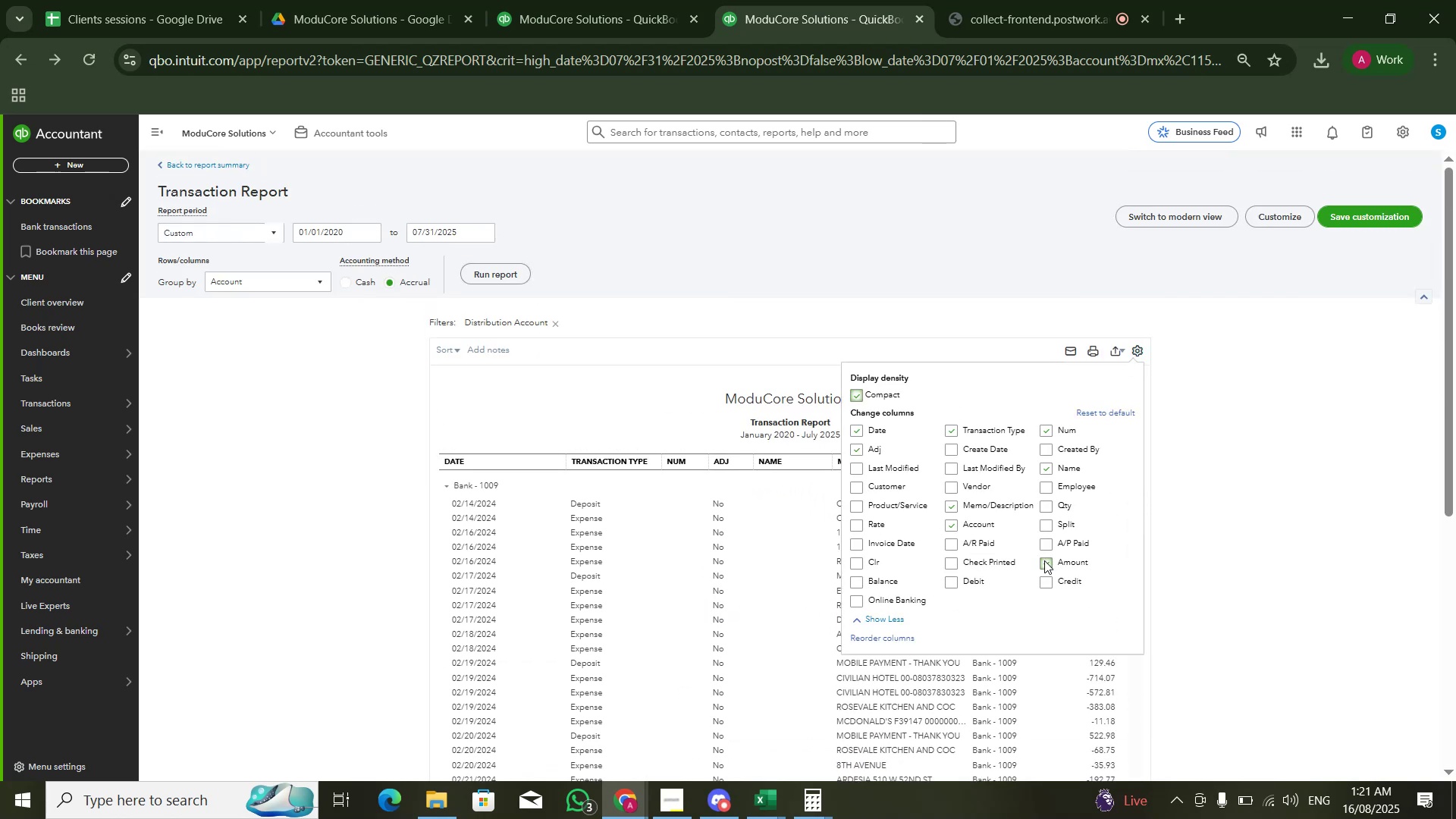 
double_click([953, 588])
 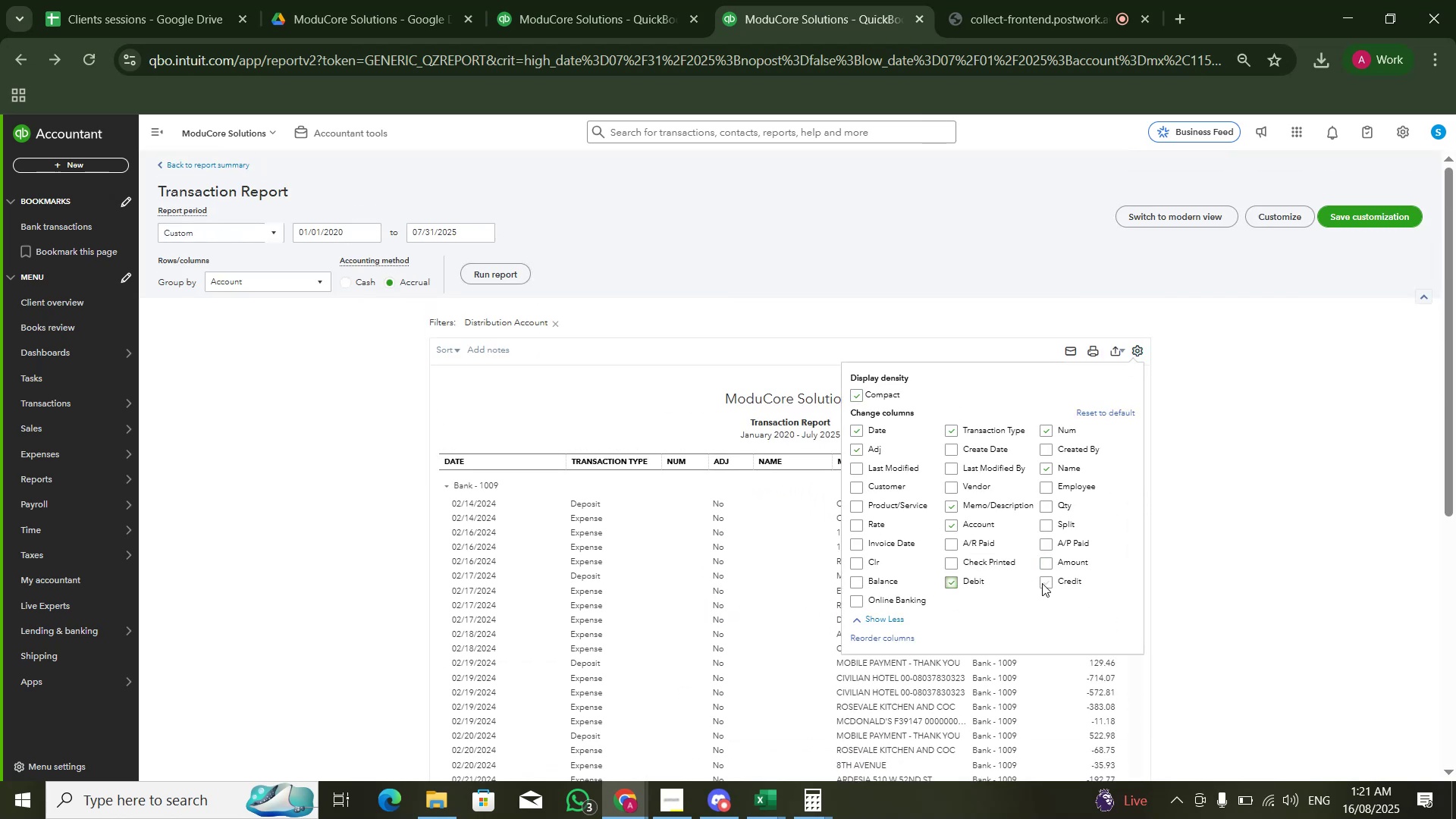 
left_click([1045, 583])
 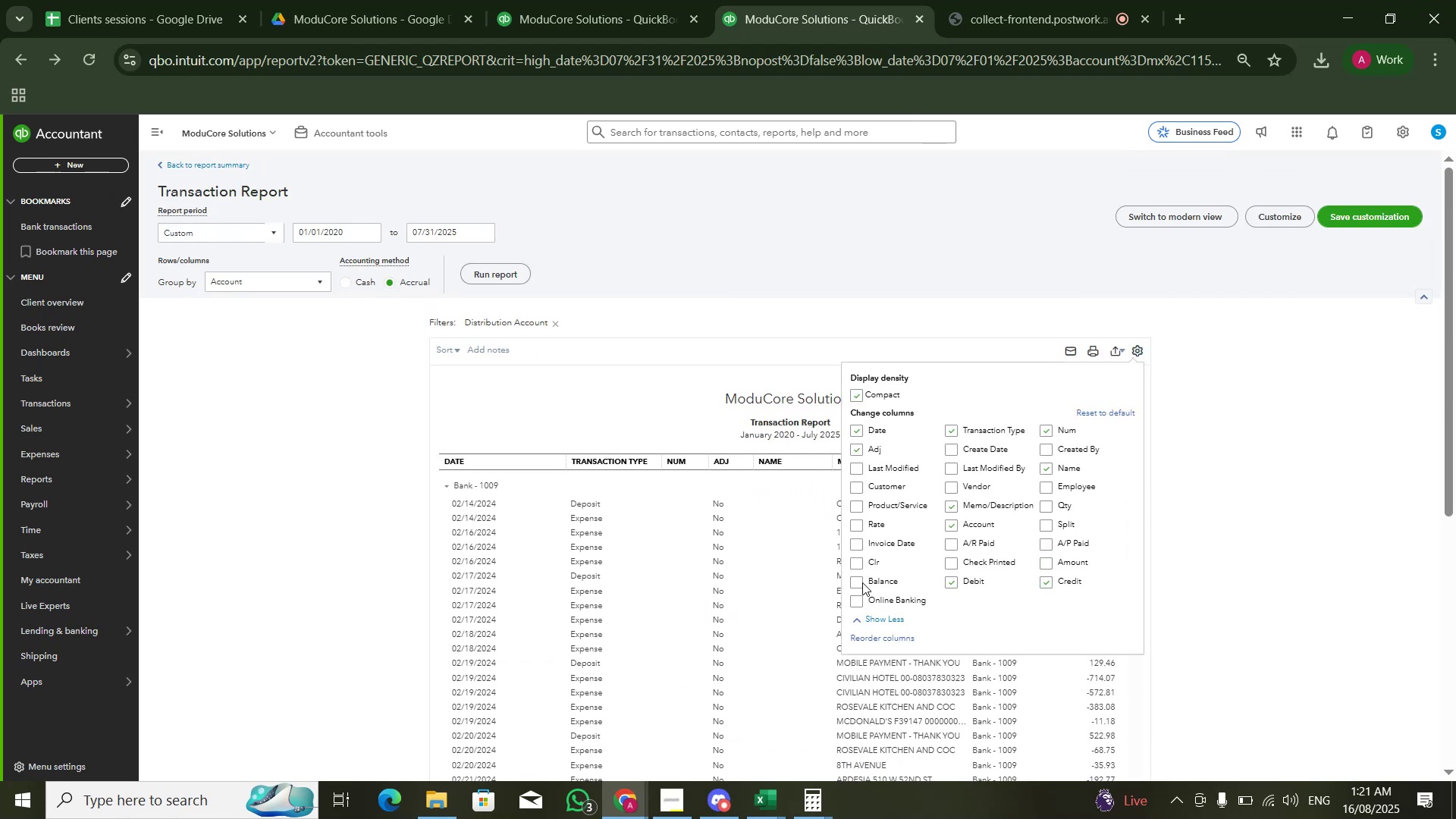 
double_click([861, 582])
 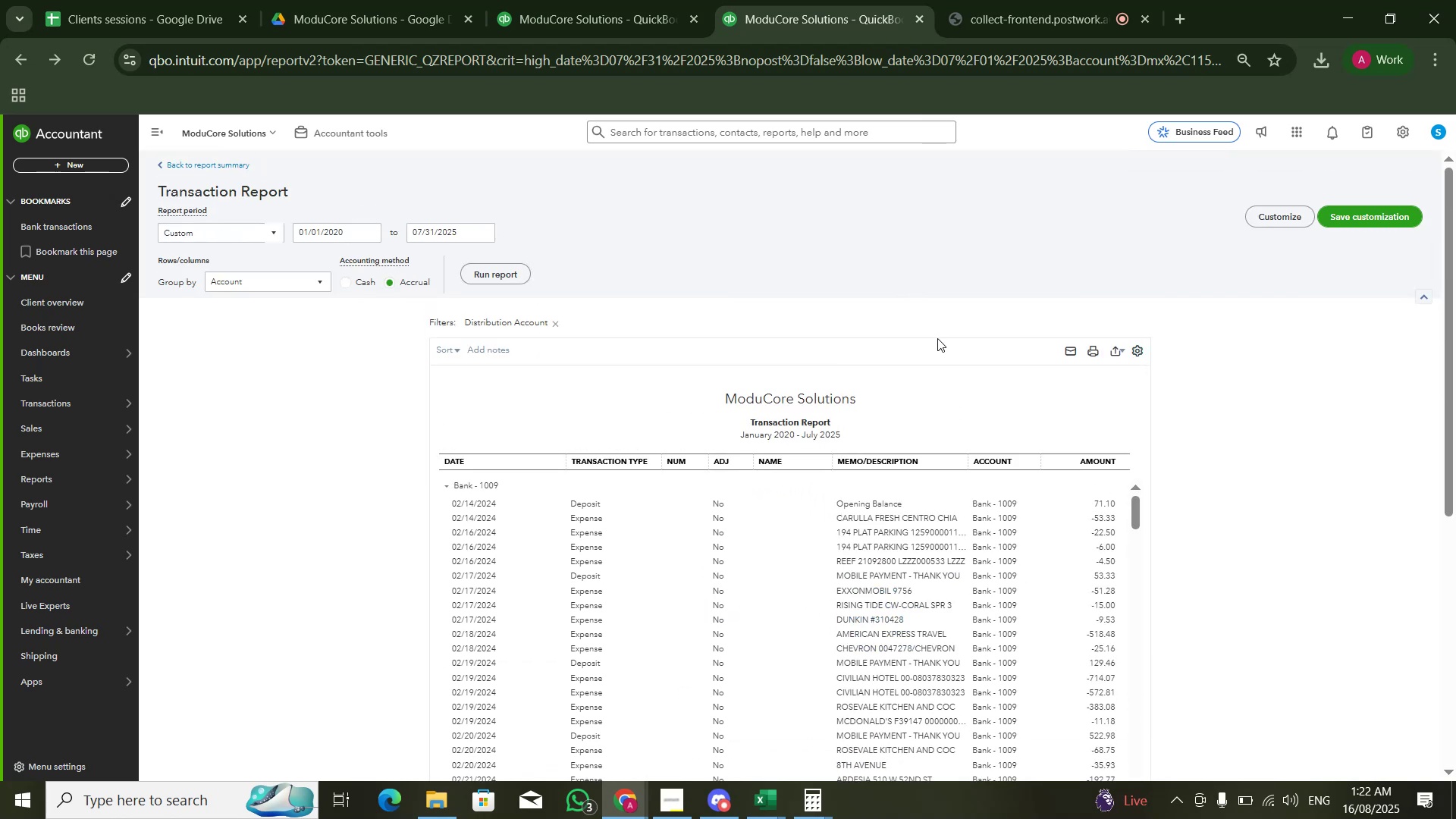 
scroll: coordinate [1106, 425], scroll_direction: down, amount: 32.0
 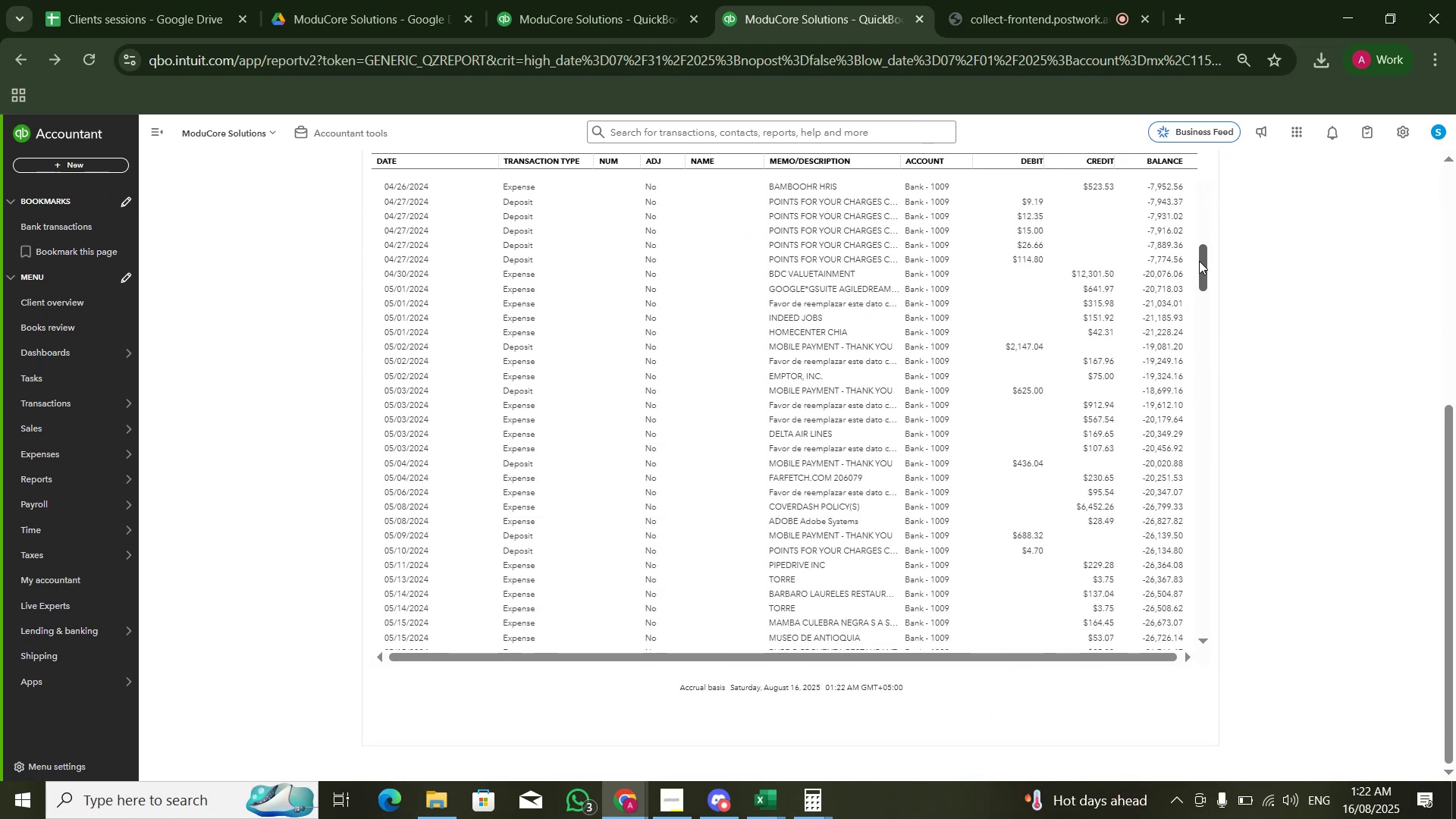 
left_click_drag(start_coordinate=[1200, 262], to_coordinate=[1207, 586])
 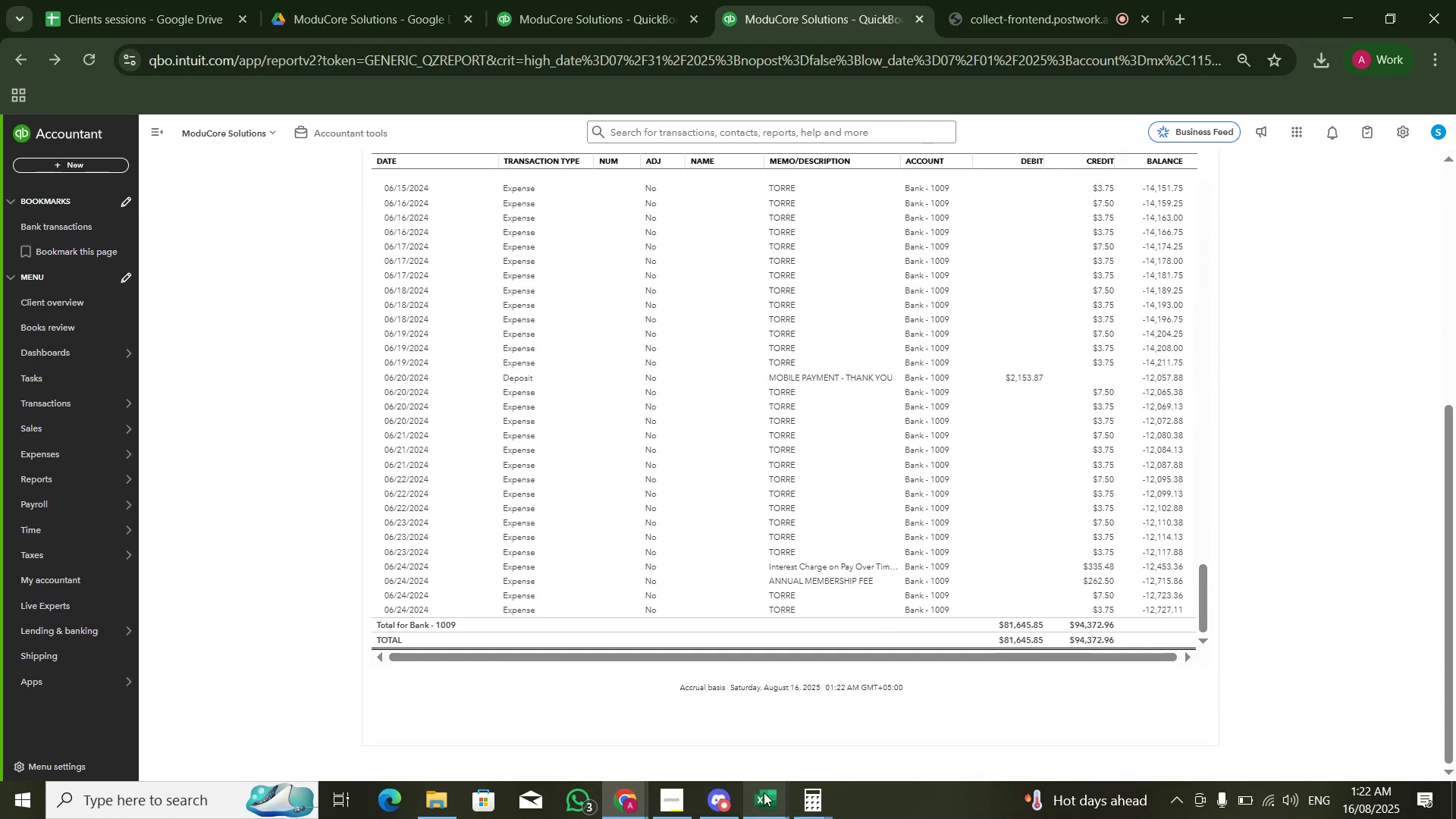 
double_click([828, 708])
 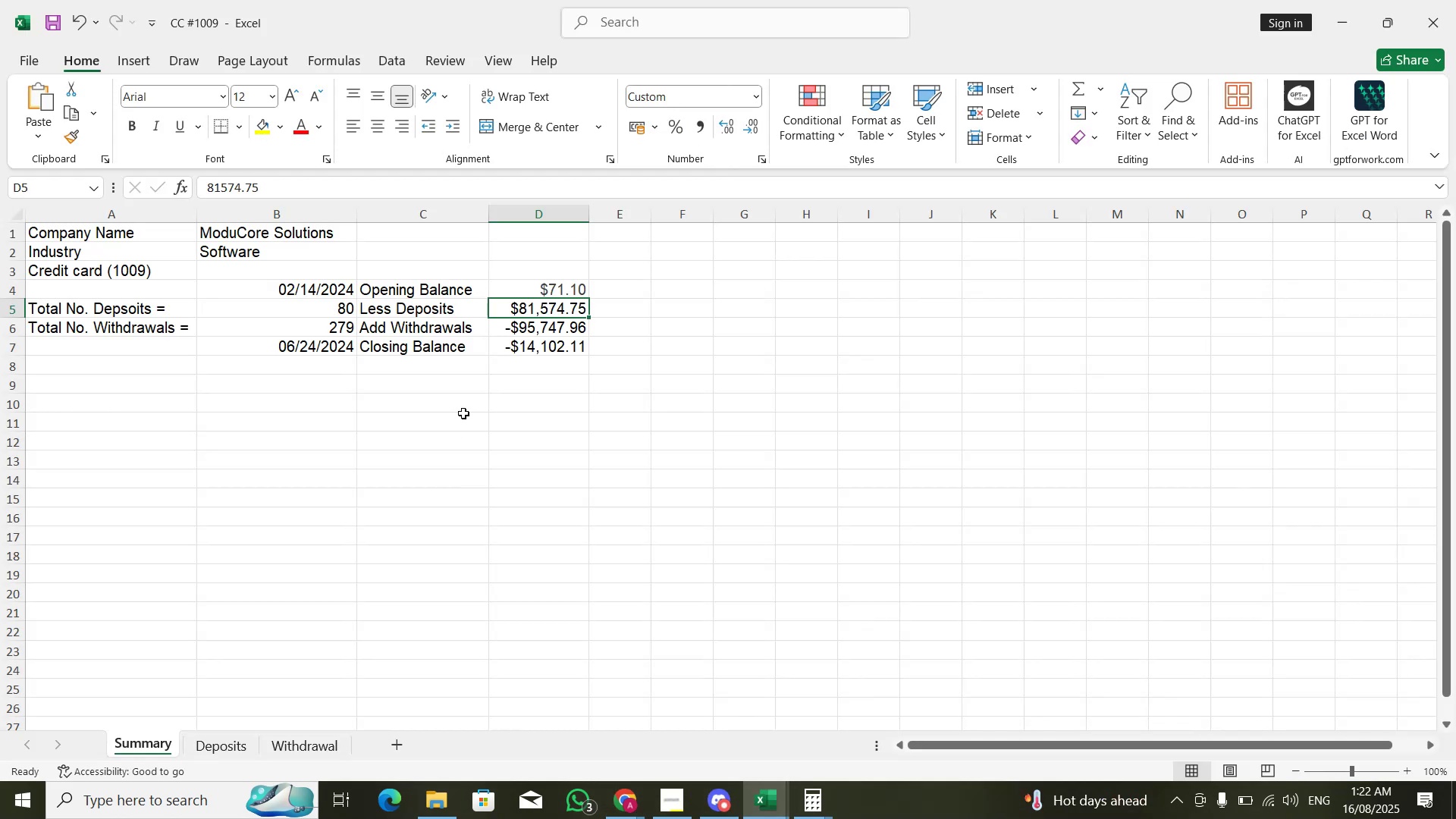 
scroll: coordinate [463, 413], scroll_direction: up, amount: 5.0
 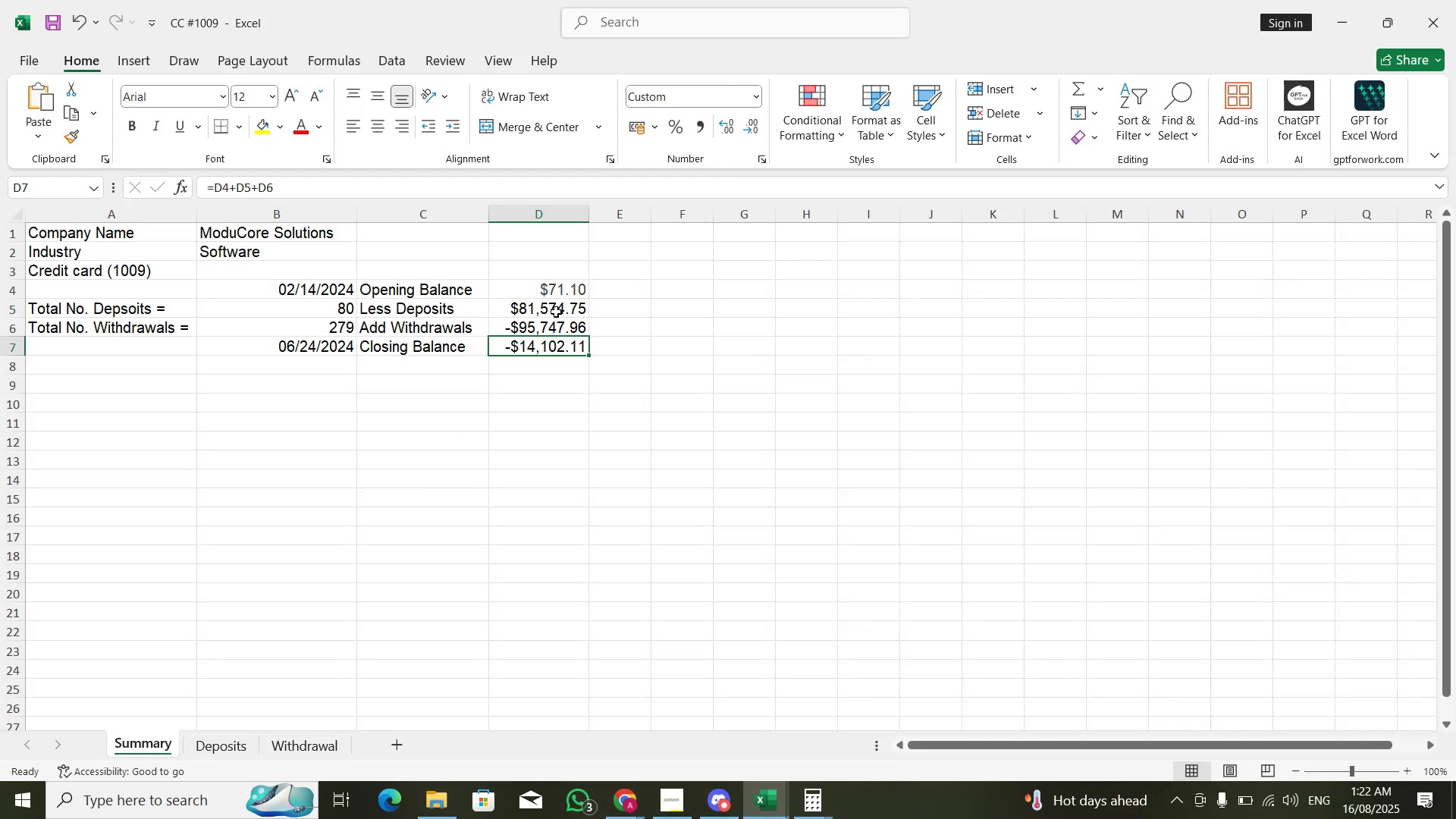 
double_click([566, 283])
 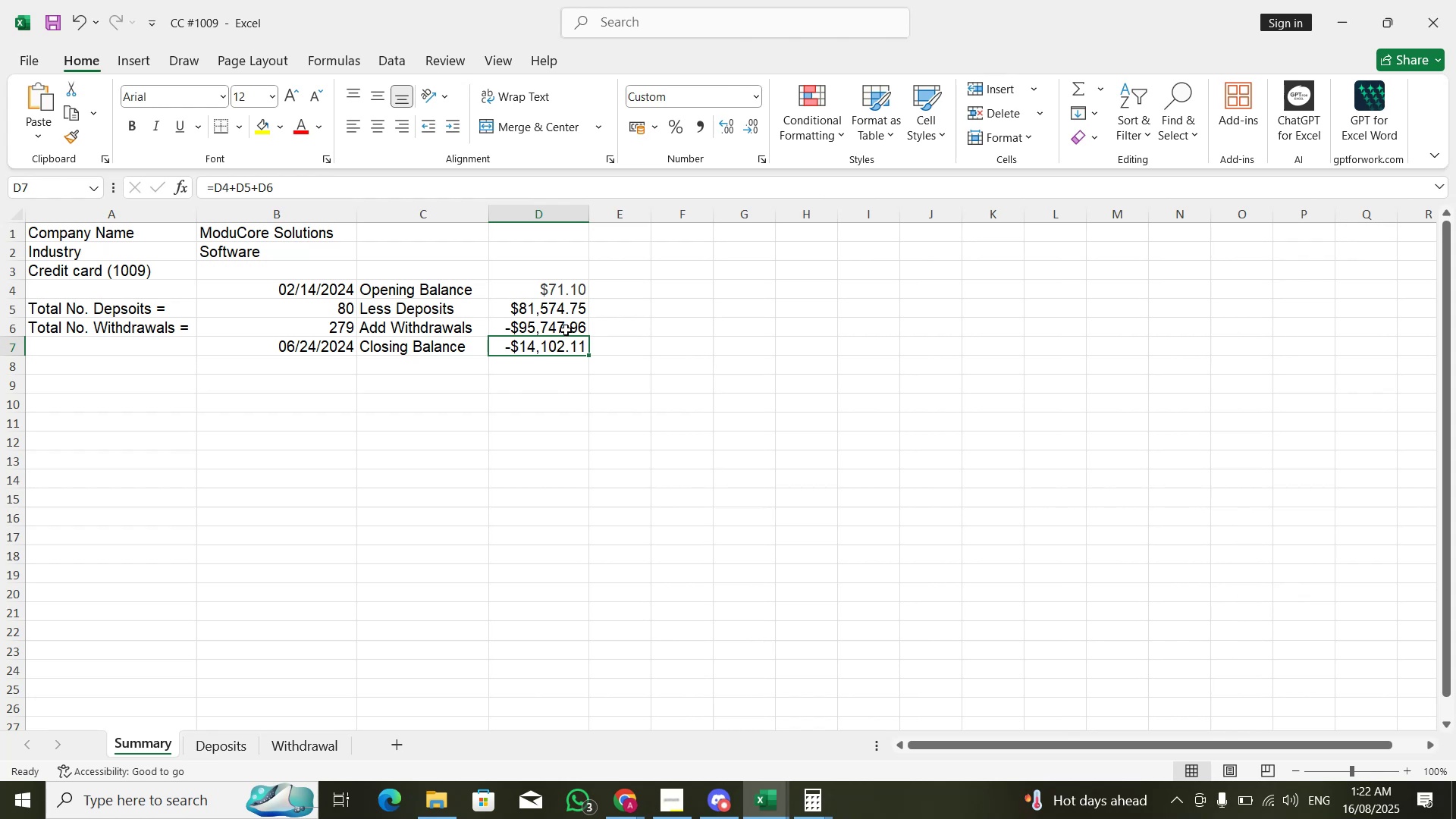 
wait(8.82)
 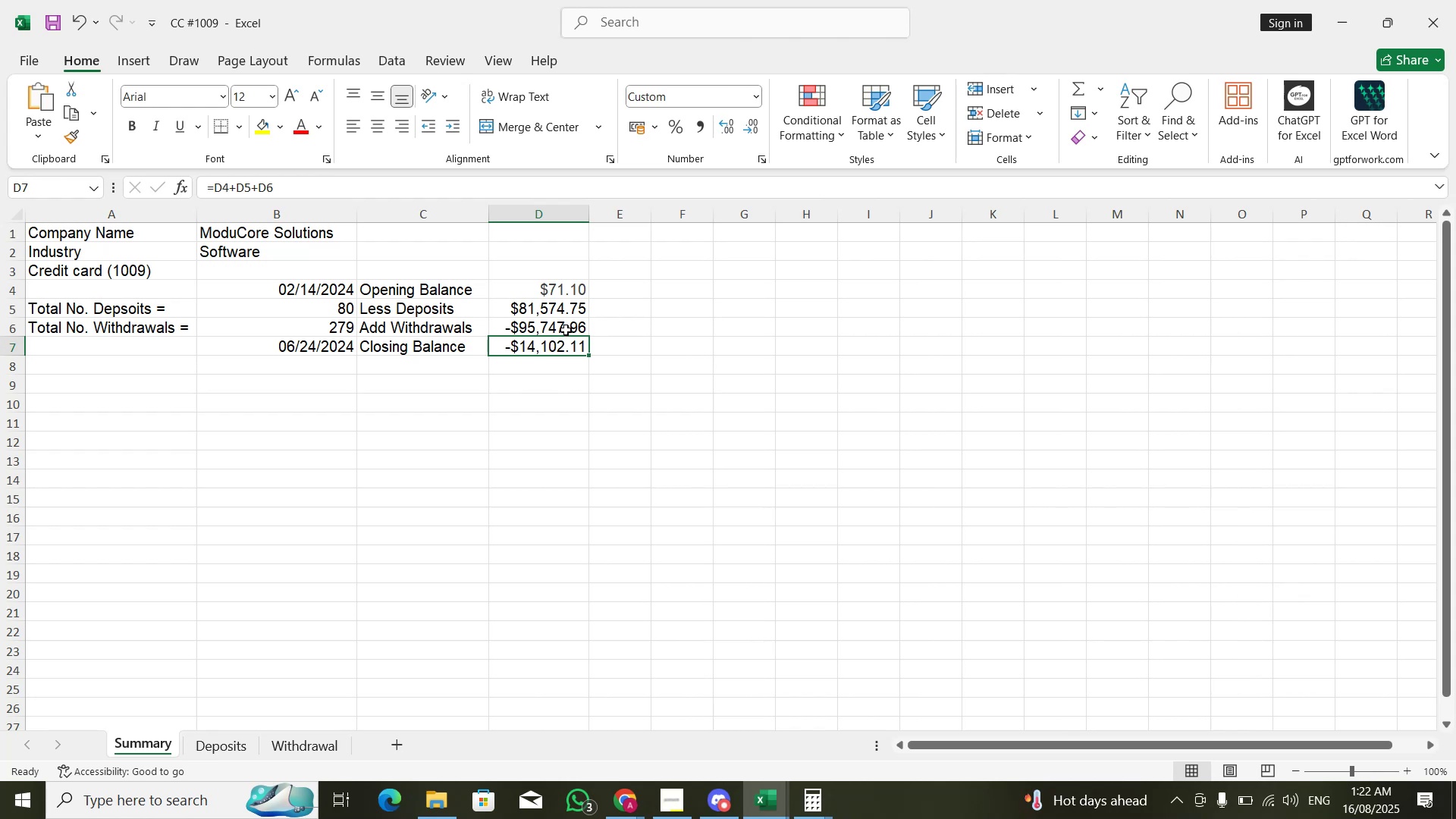 
left_click([1362, 23])
 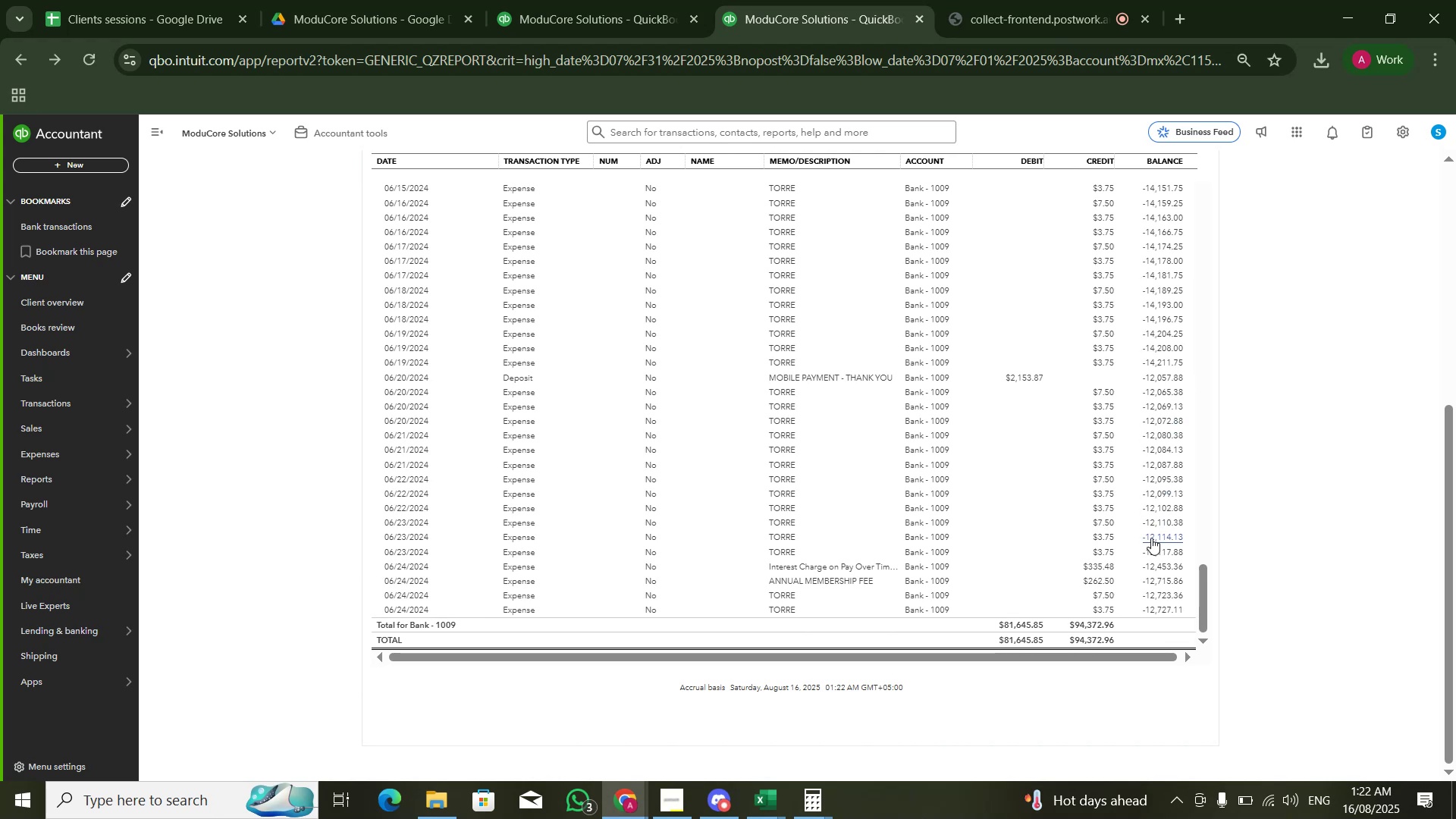 
wait(5.66)
 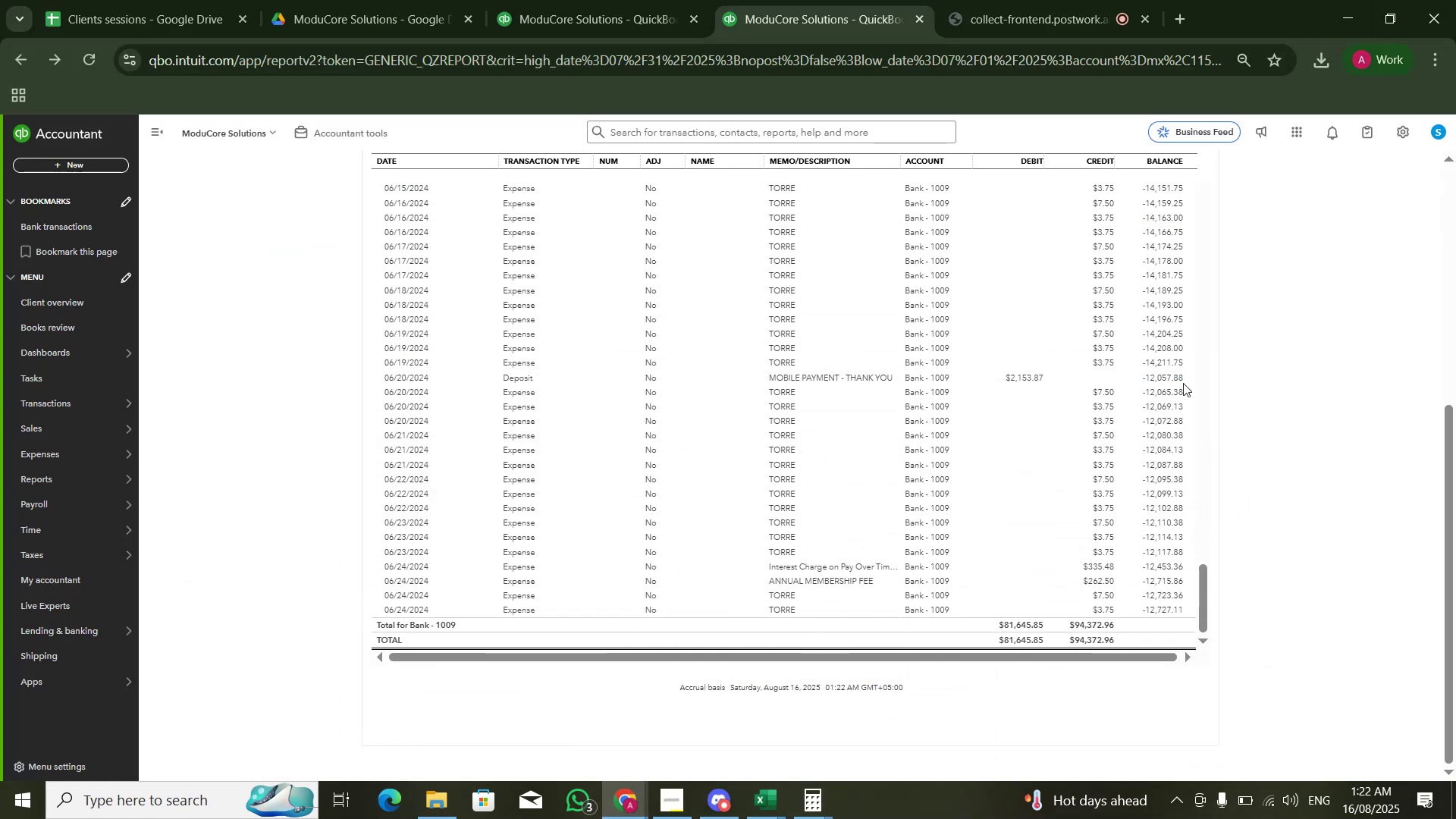 
scroll: coordinate [1144, 537], scroll_direction: up, amount: 1.0
 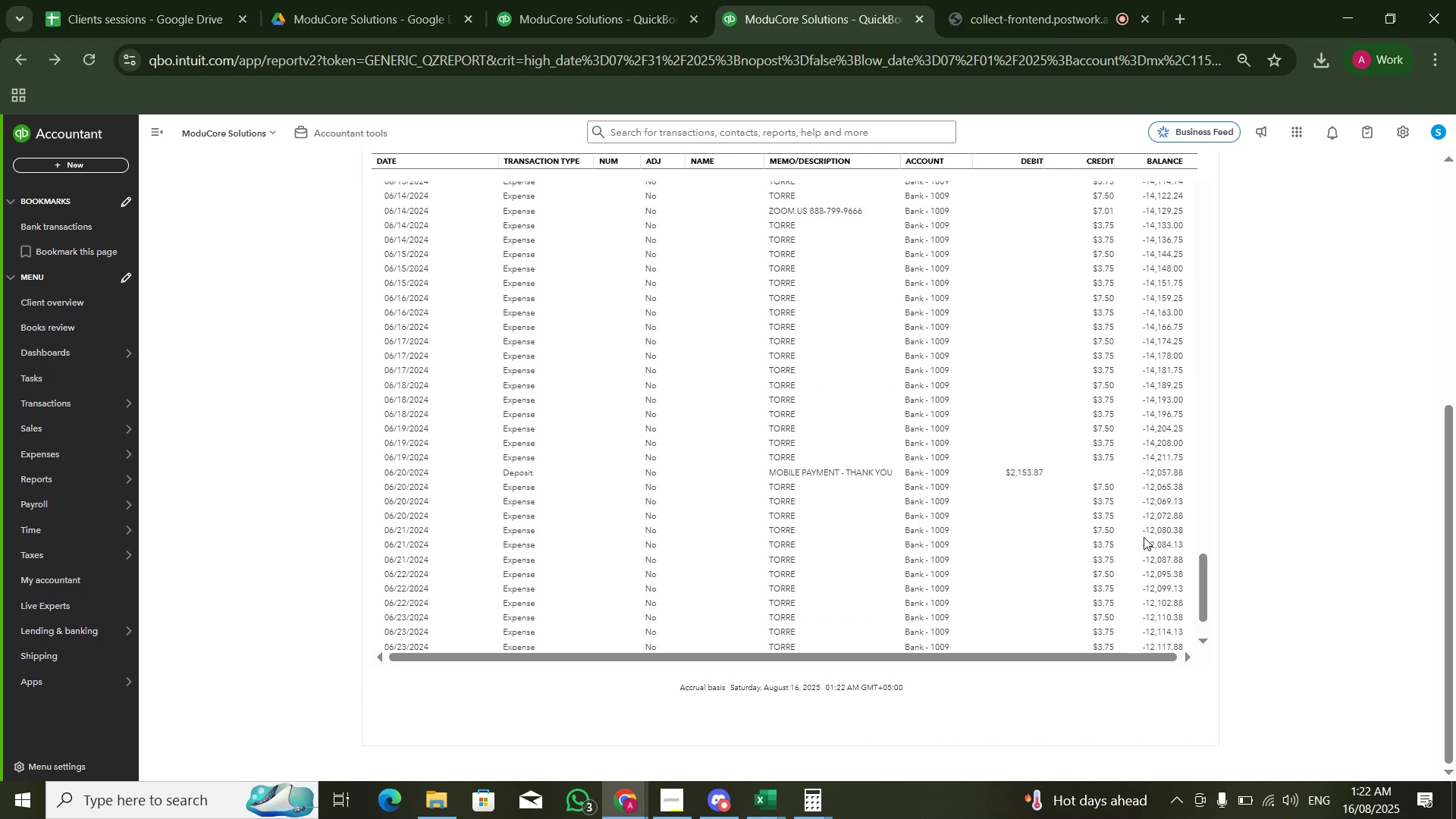 
scroll: coordinate [1144, 537], scroll_direction: down, amount: 2.0
 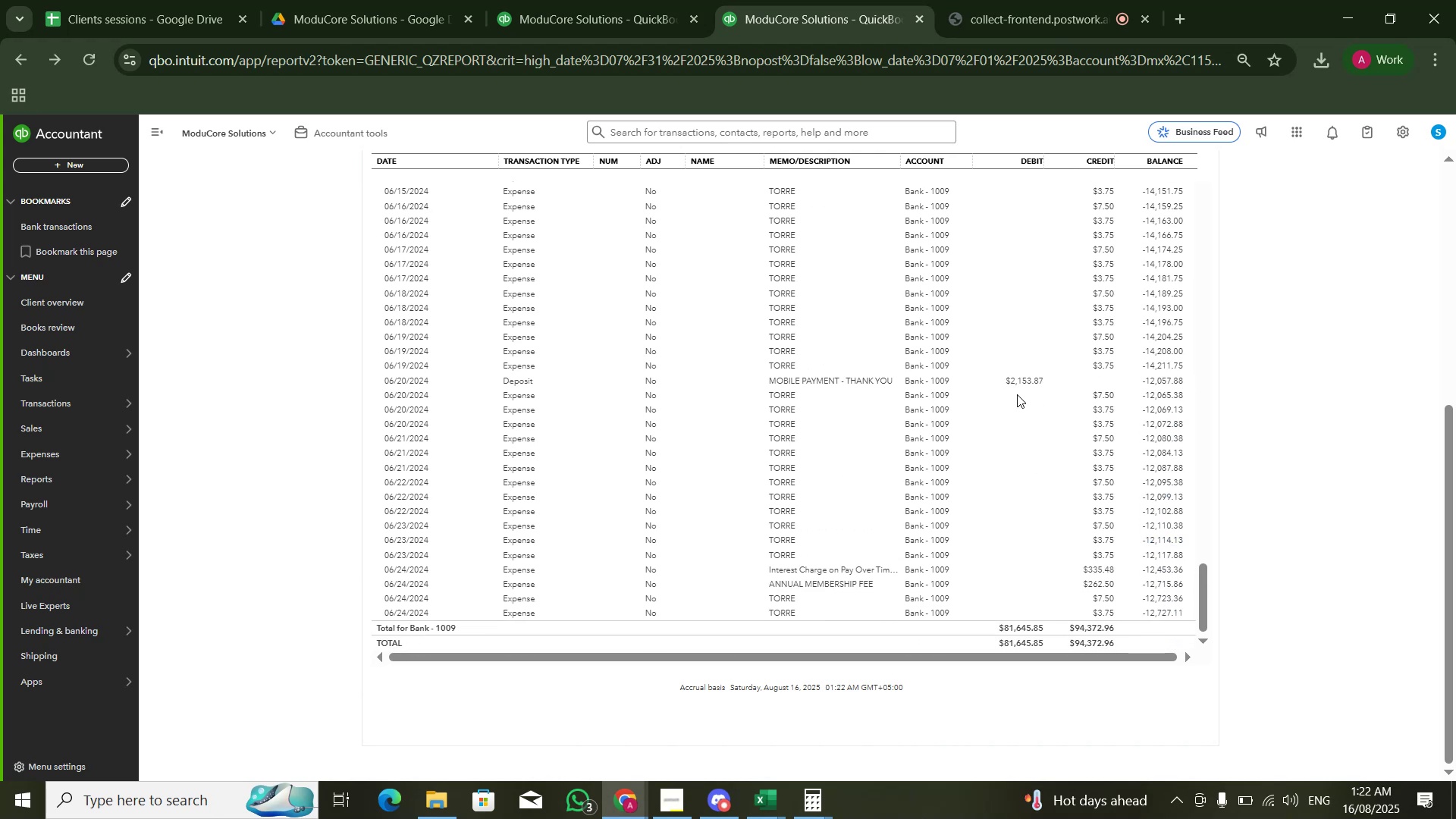 
scroll: coordinate [1241, 329], scroll_direction: up, amount: 76.0
 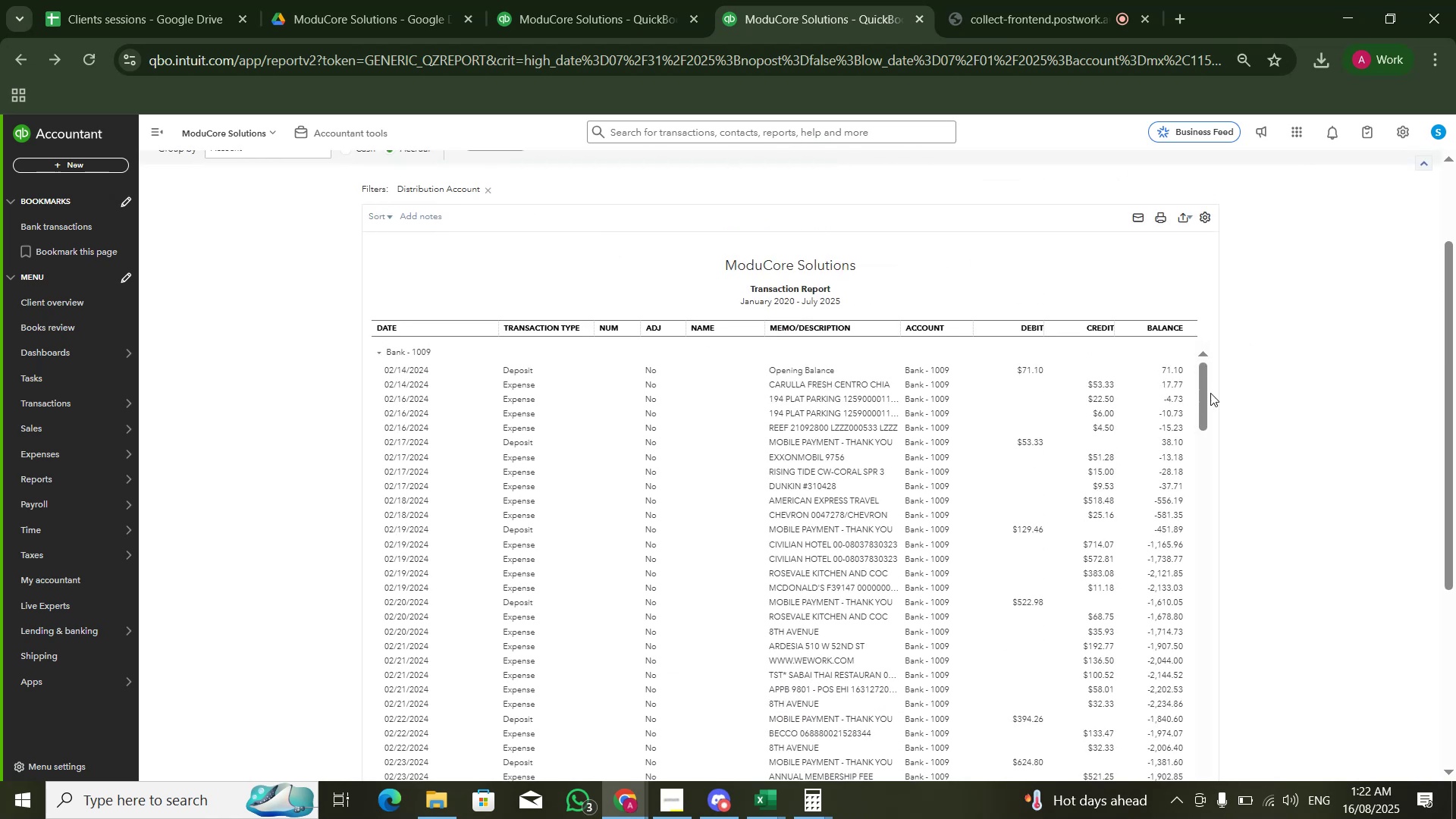 
left_click_drag(start_coordinate=[1207, 397], to_coordinate=[1204, 809])
 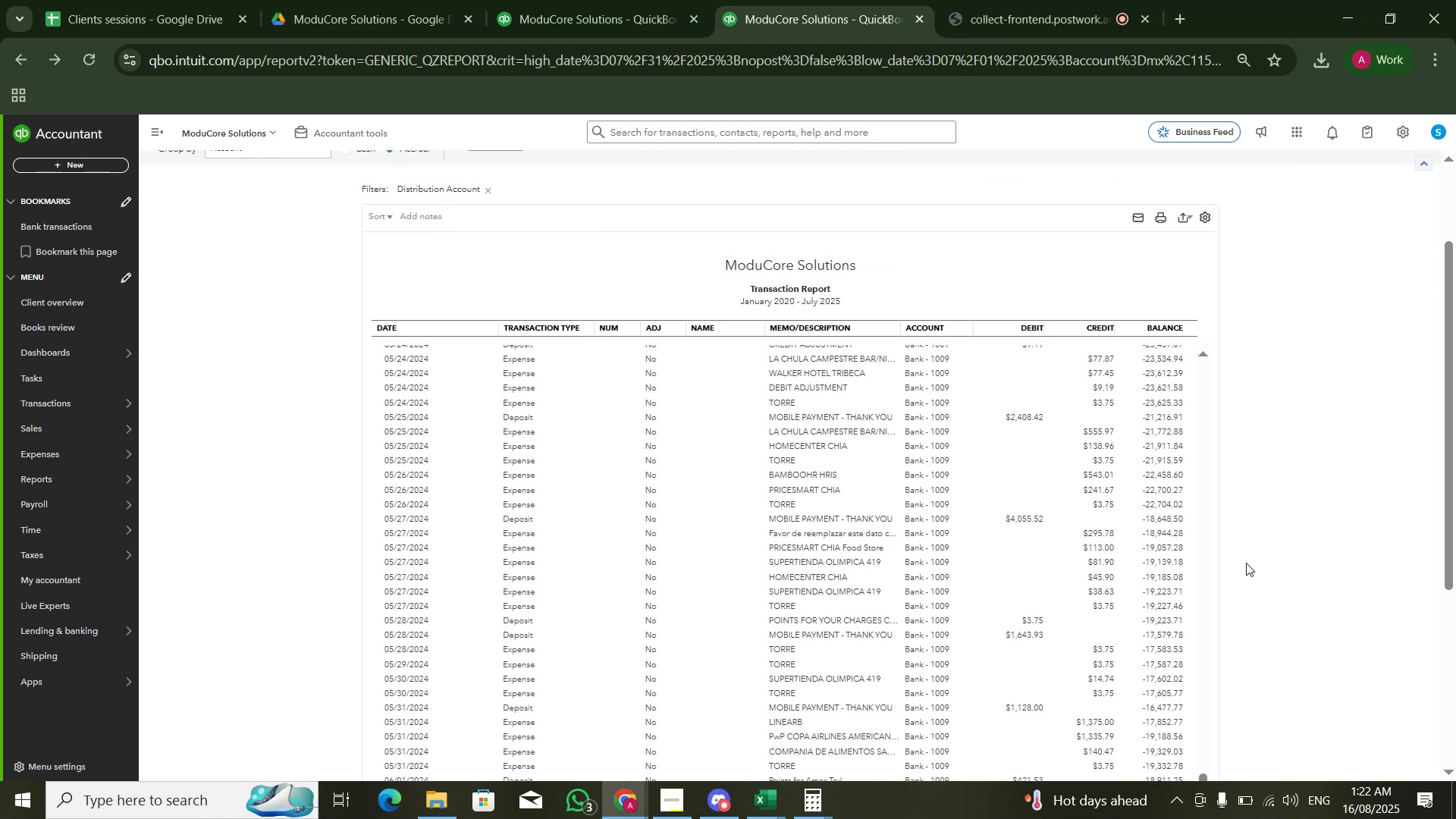 
scroll: coordinate [1154, 544], scroll_direction: down, amount: 31.0
 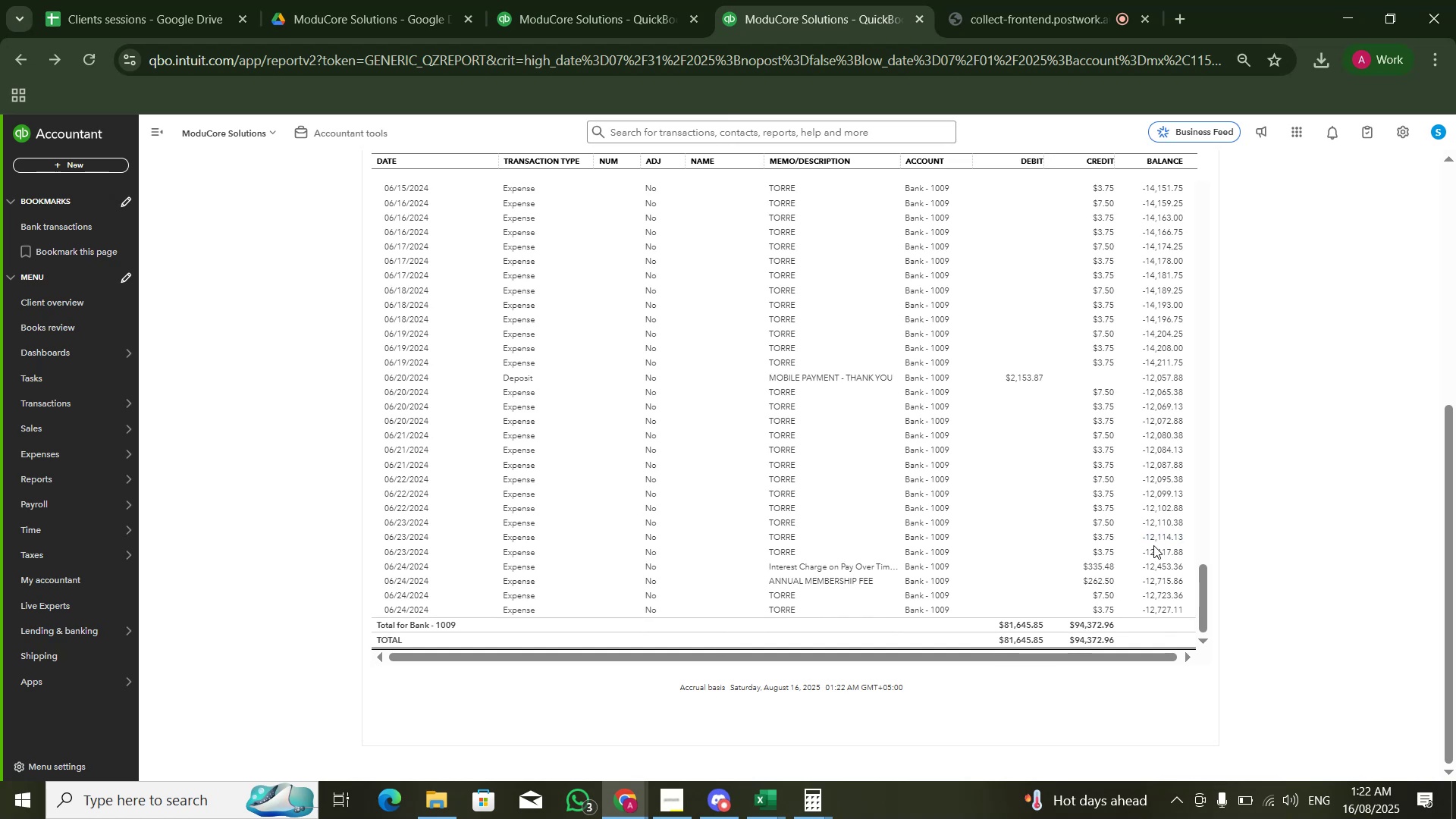 
key(Alt+AltLeft)
 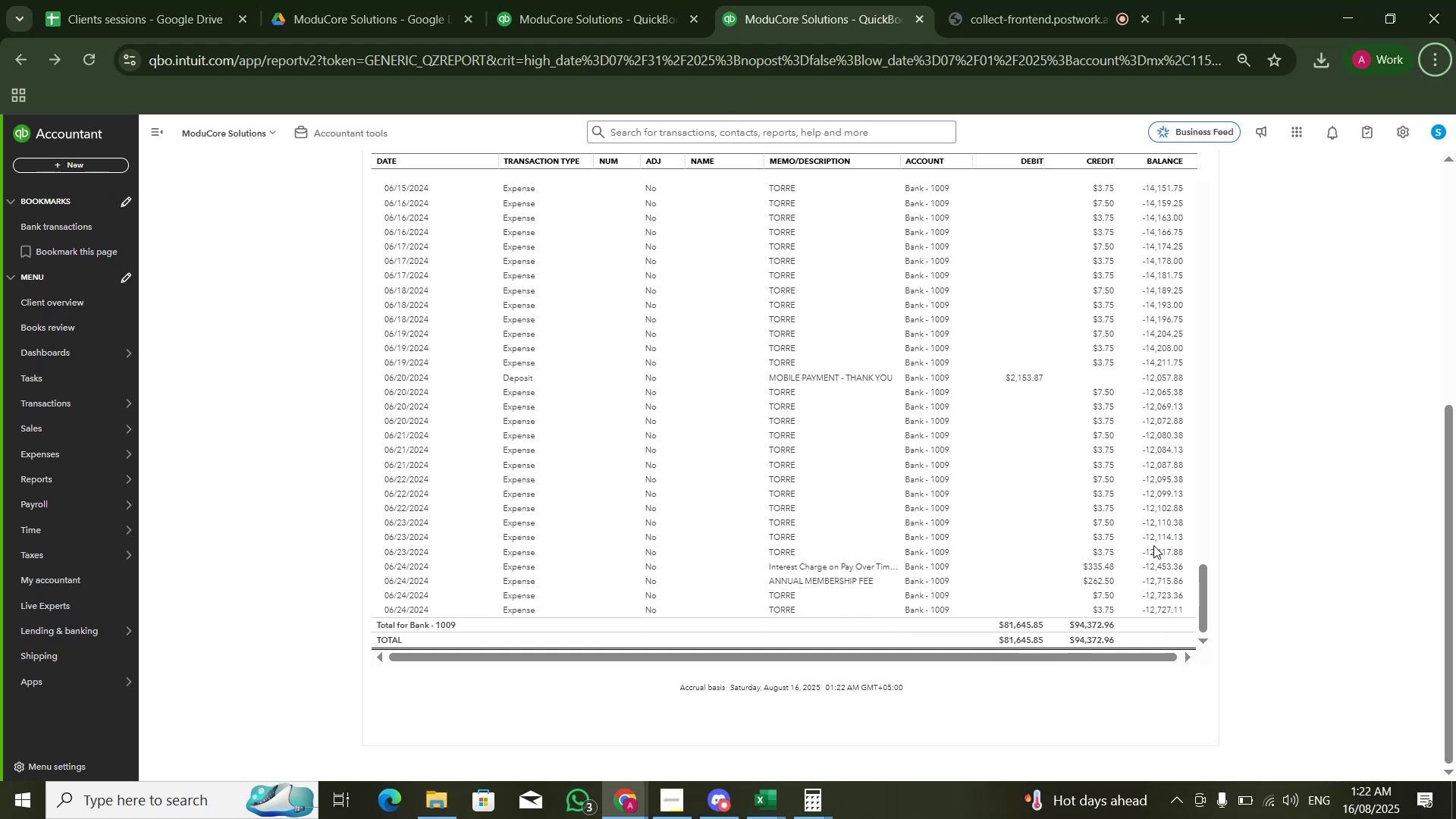 
key(Alt+AltLeft)
 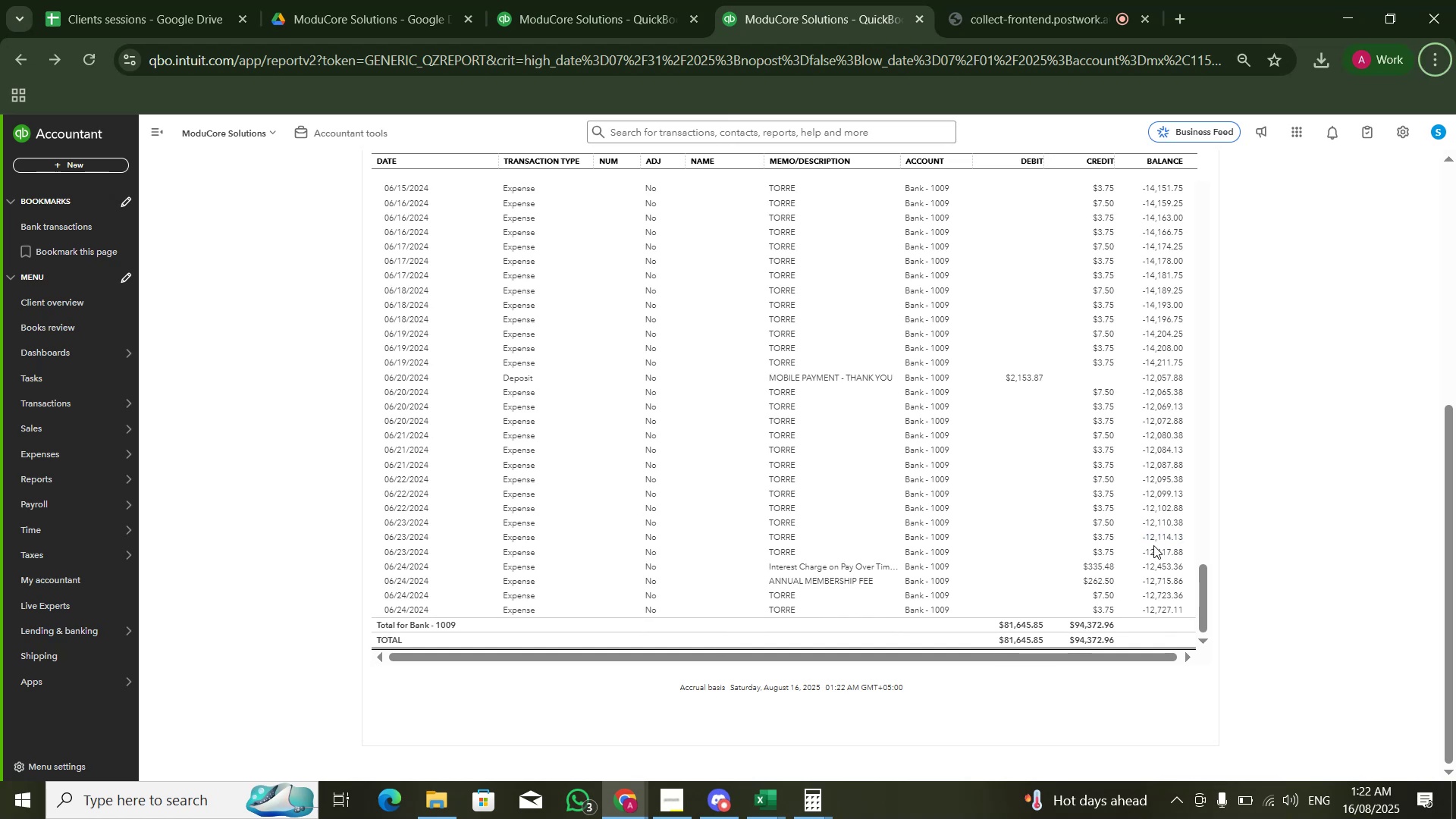 
key(Alt+Tab)
 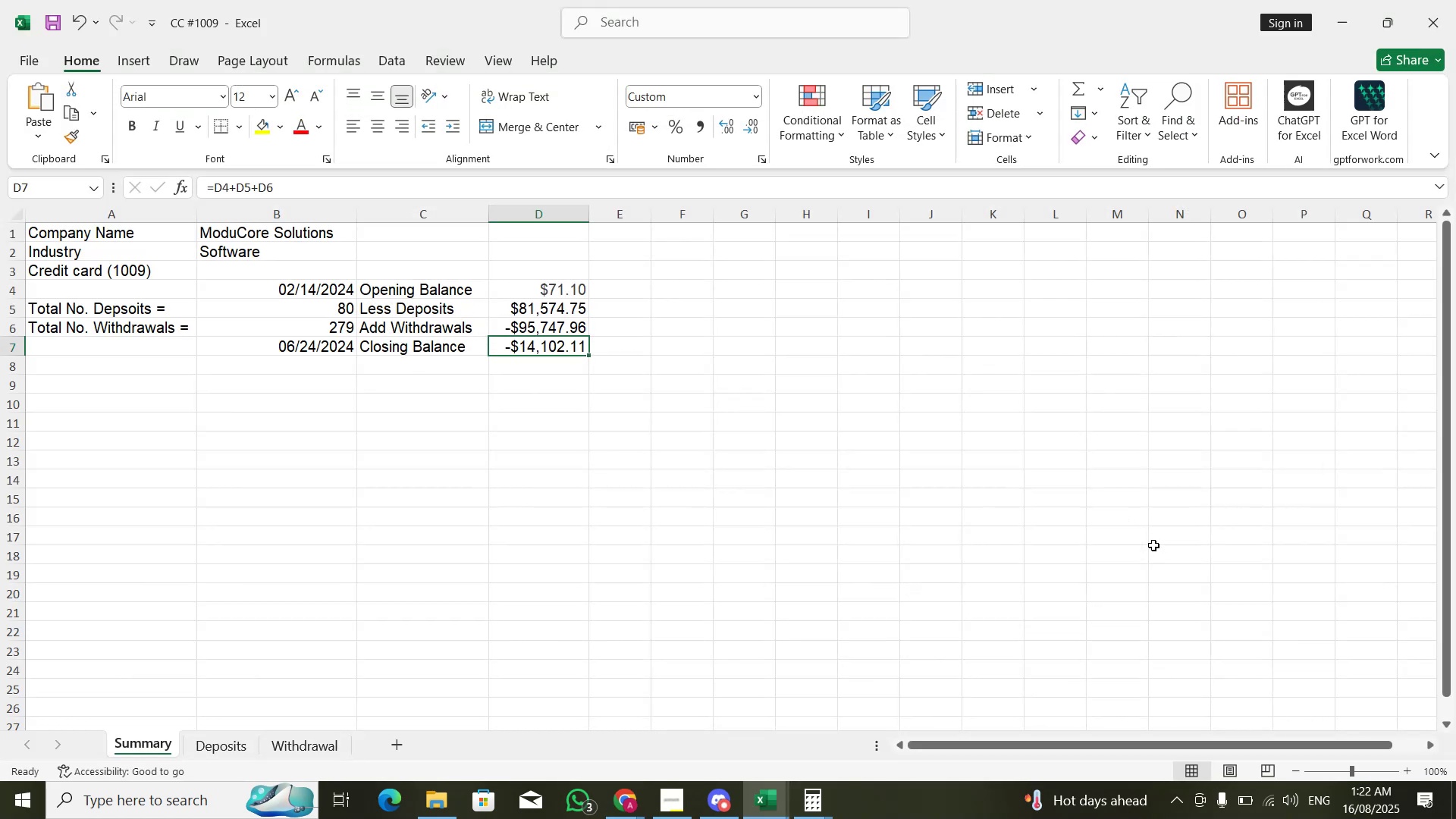 
key(Alt+Tab)
 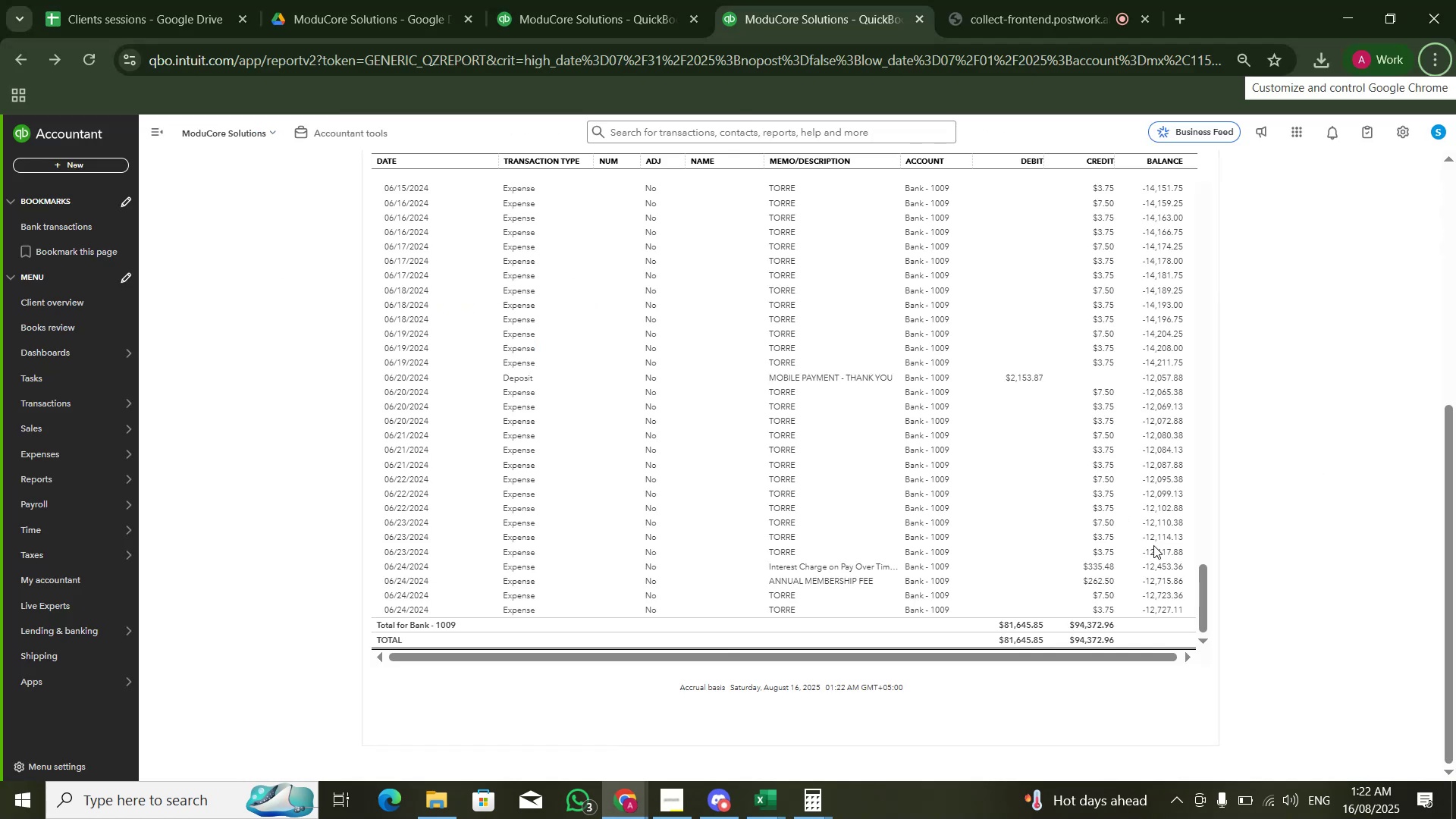 
key(Alt+Tab)
 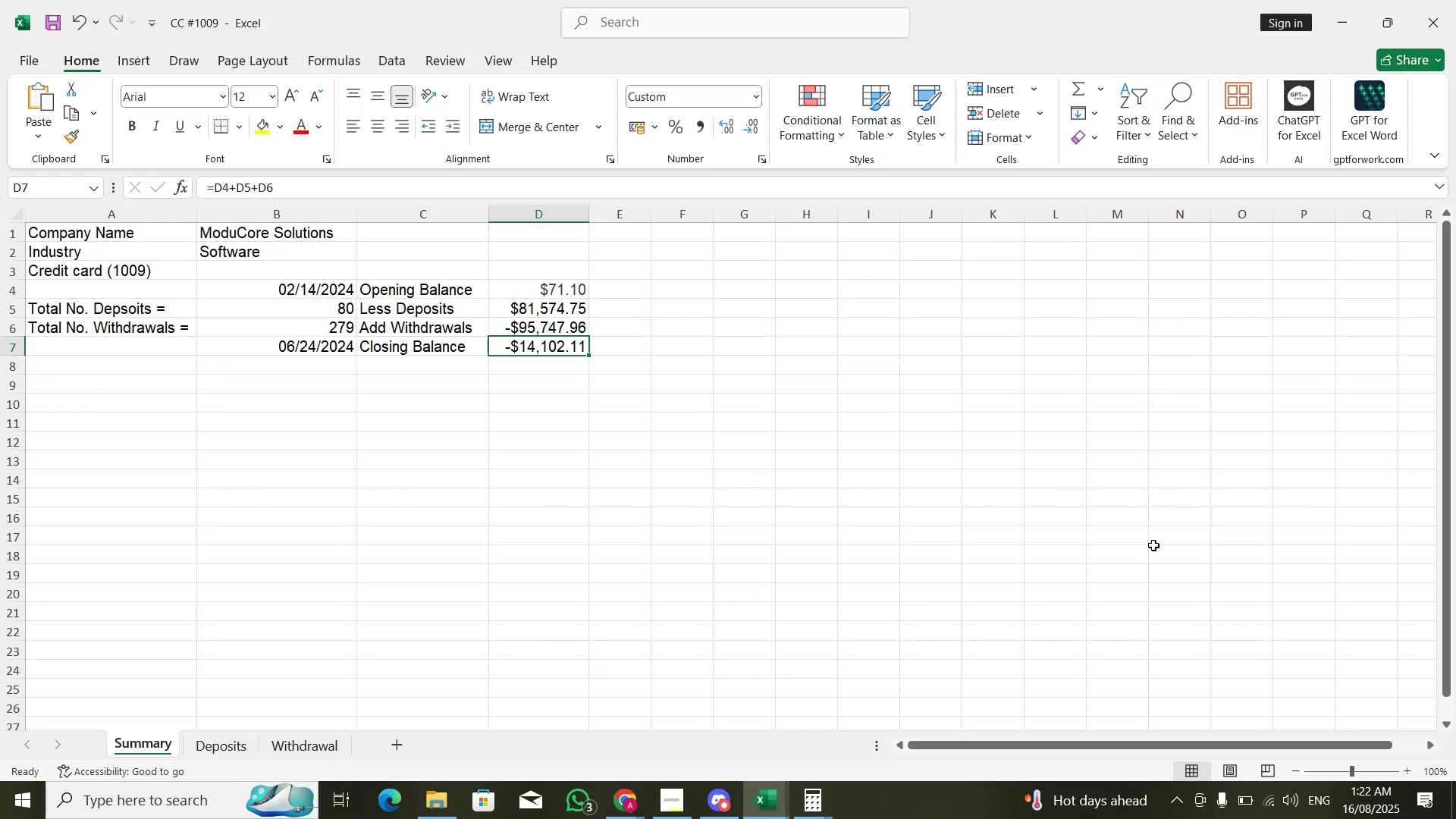 
key(Alt+AltLeft)
 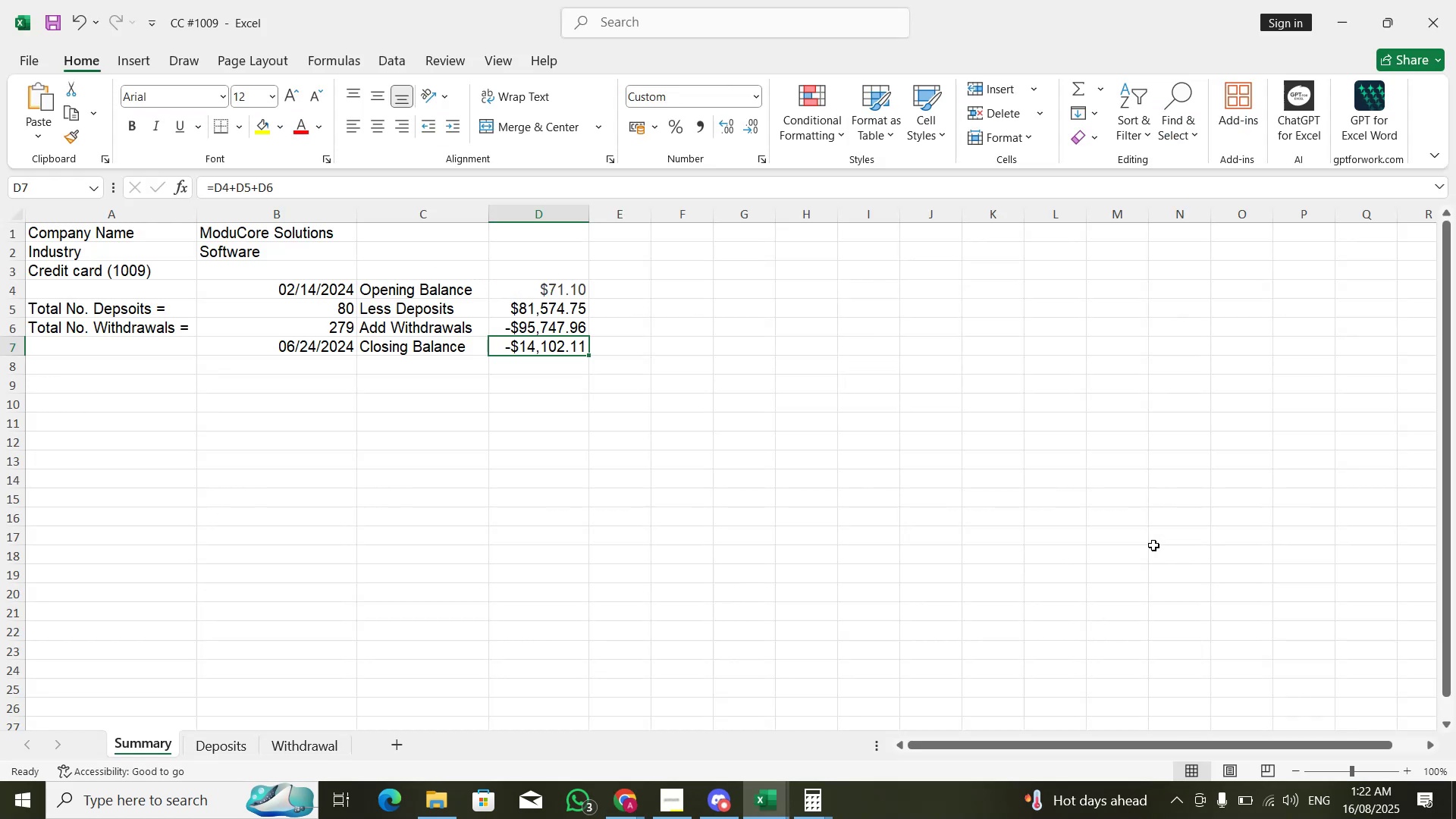 
key(Alt+Tab)
 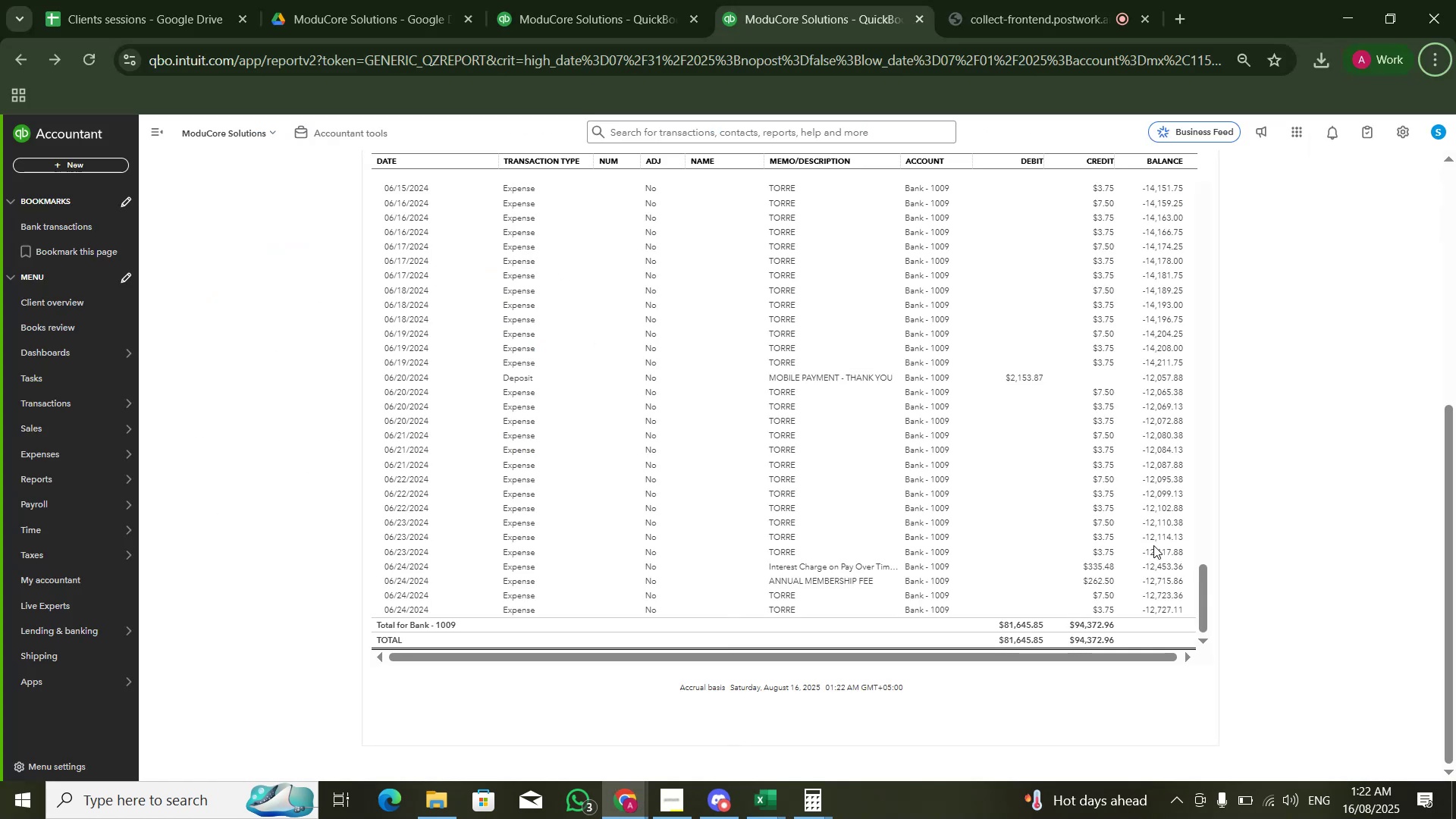 
key(Alt+Tab)
 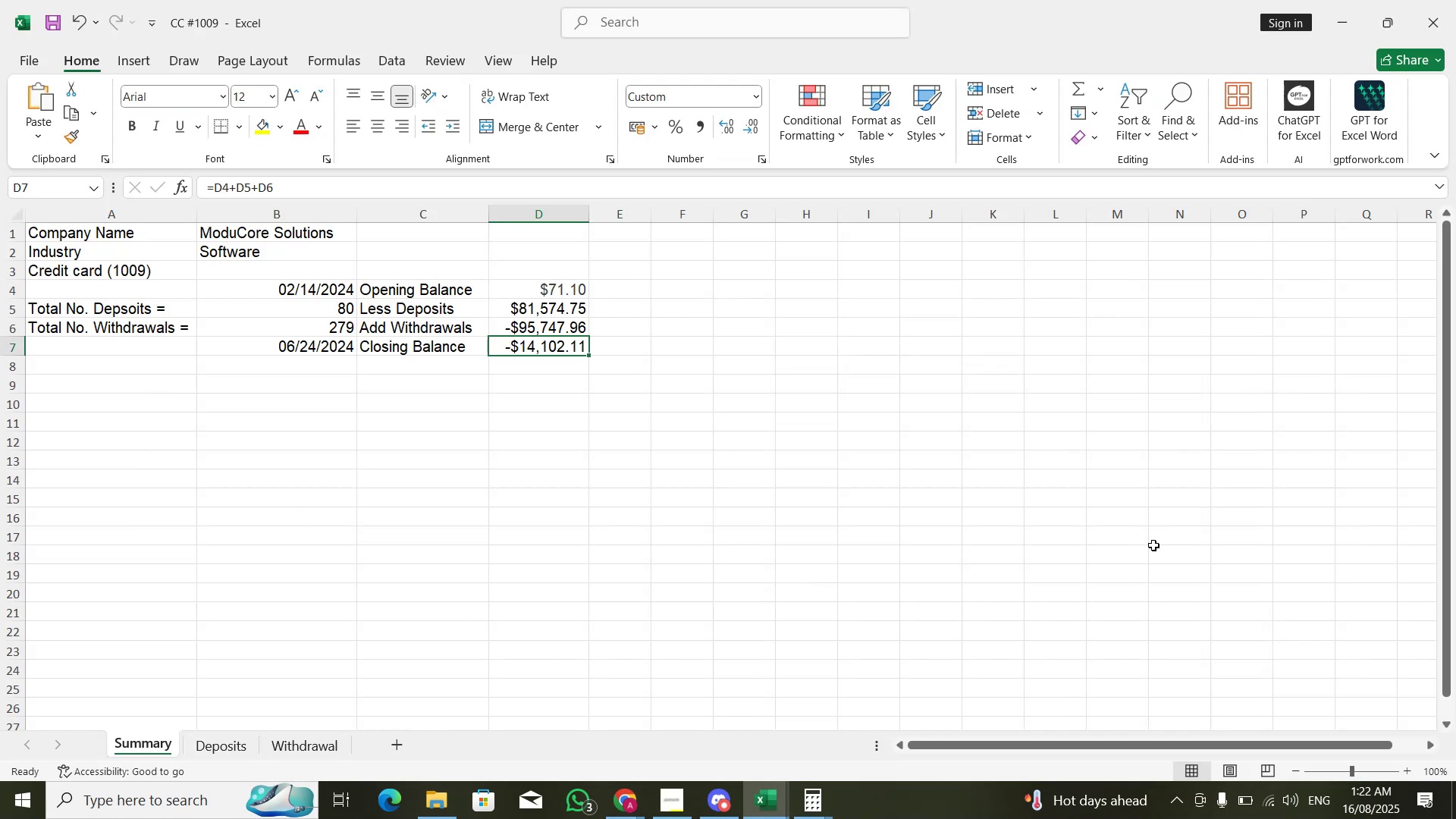 
key(Alt+Tab)
 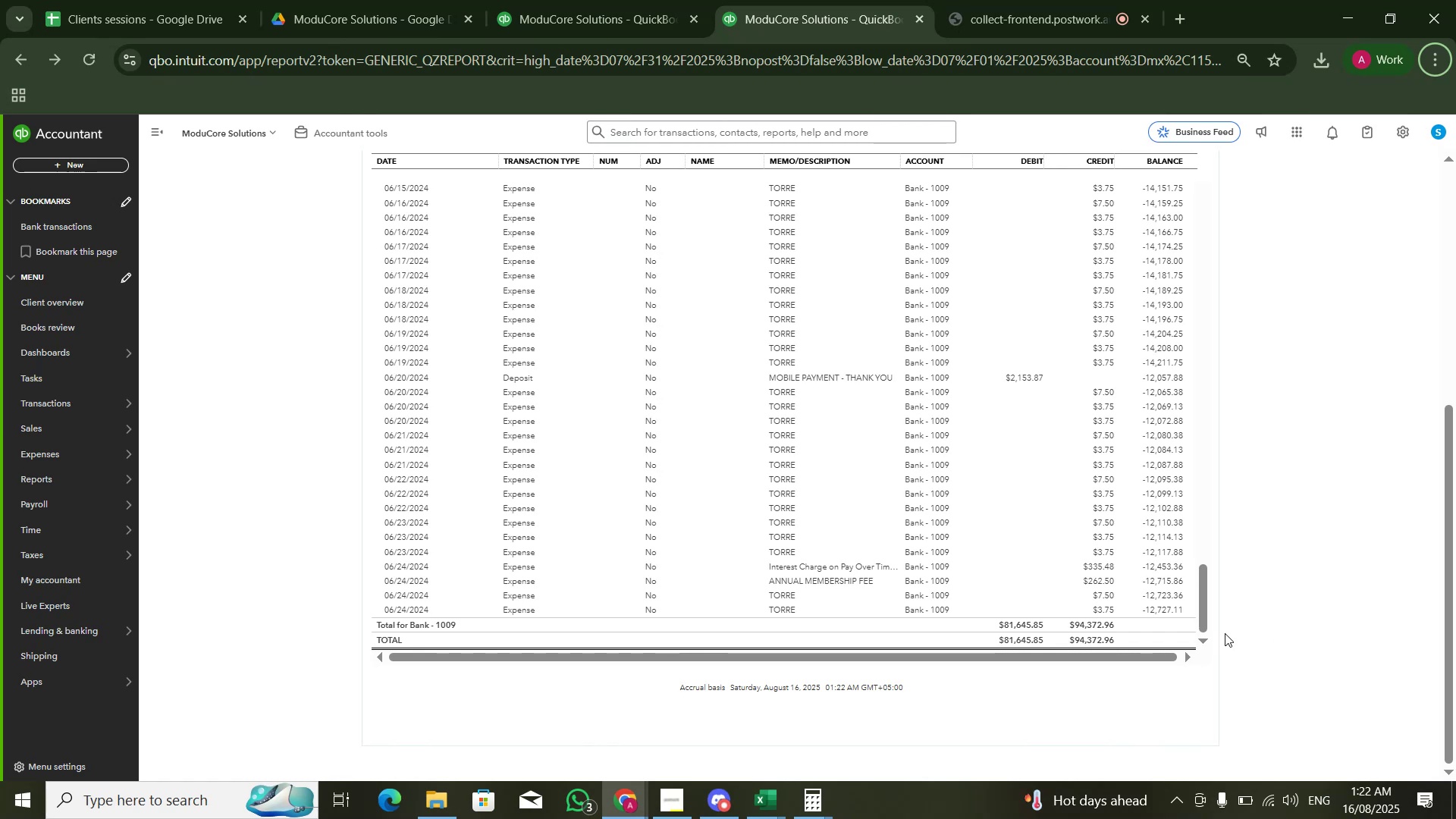 
left_click_drag(start_coordinate=[1205, 620], to_coordinate=[1241, 0])
 